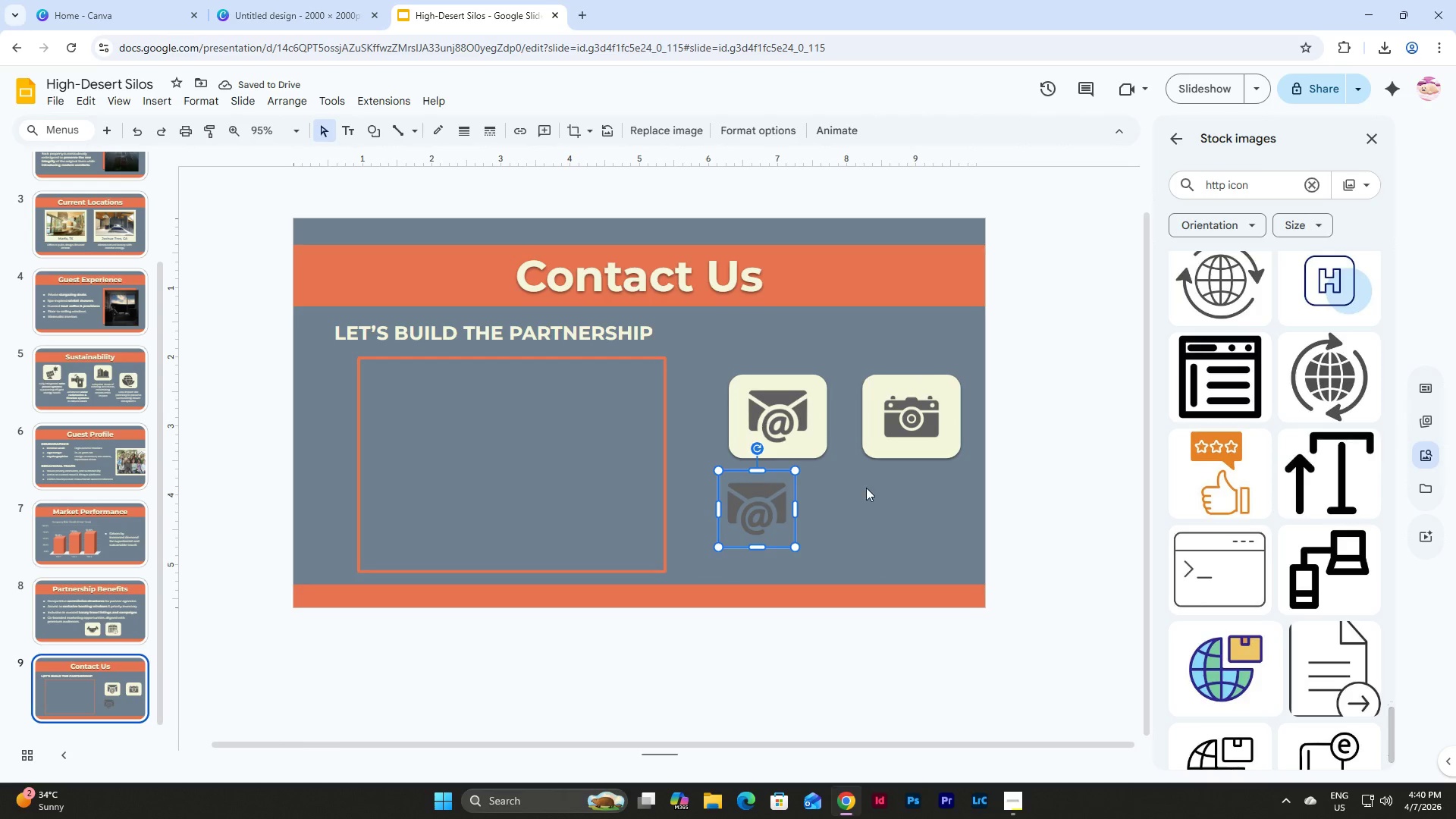 
key(Backspace)
 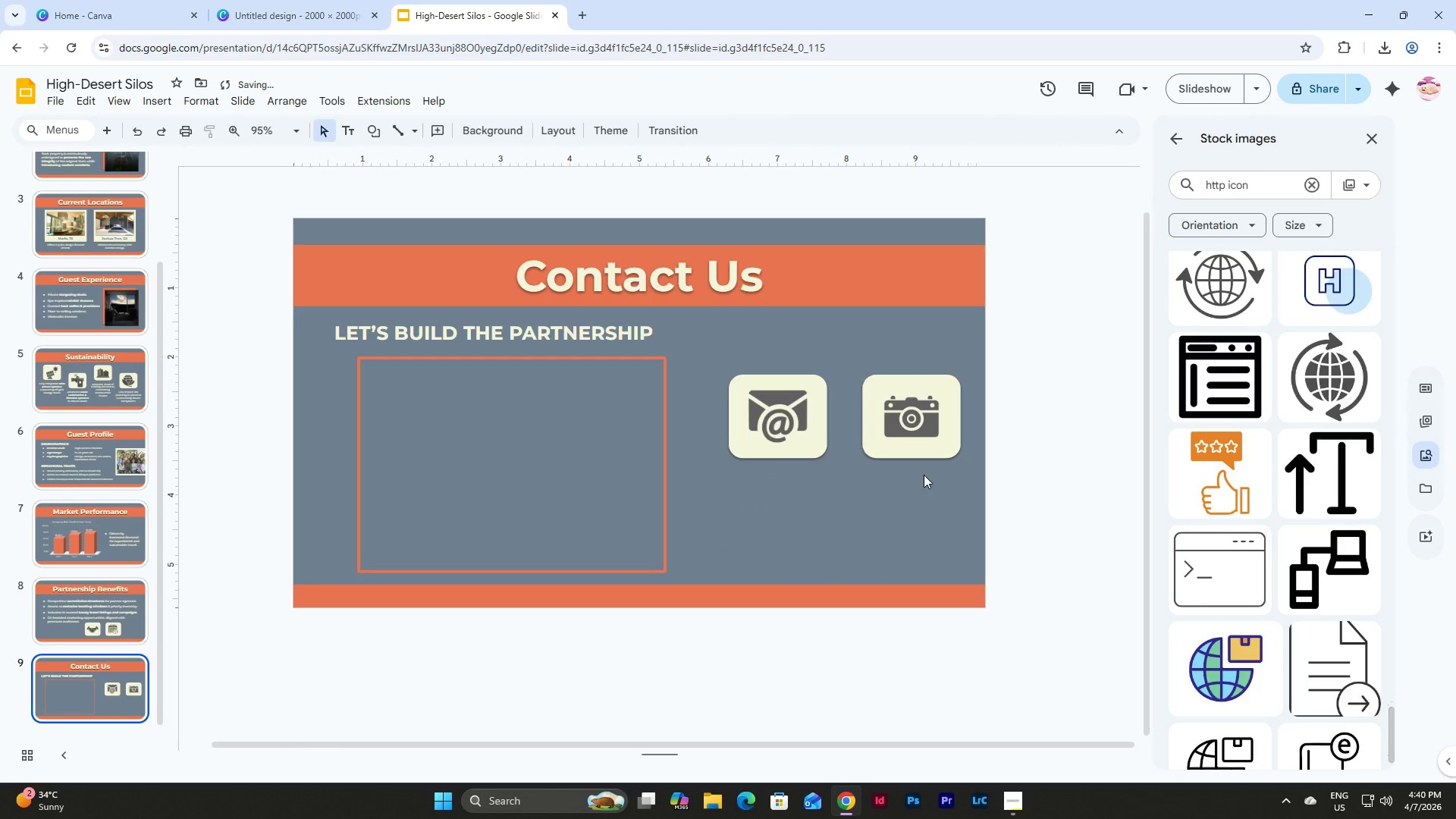 
left_click_drag(start_coordinate=[930, 486], to_coordinate=[867, 390])
 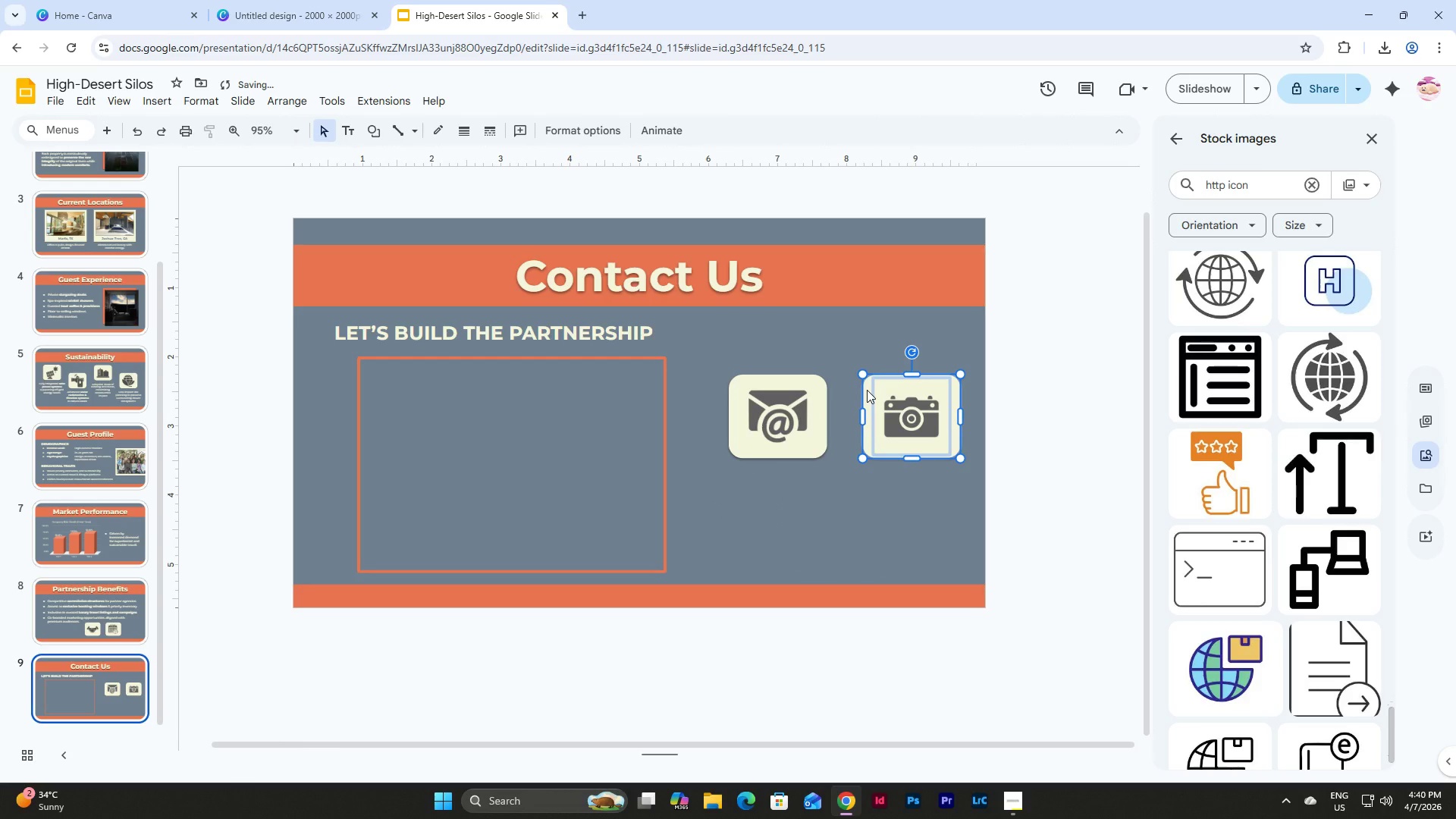 
key(Control+D)
 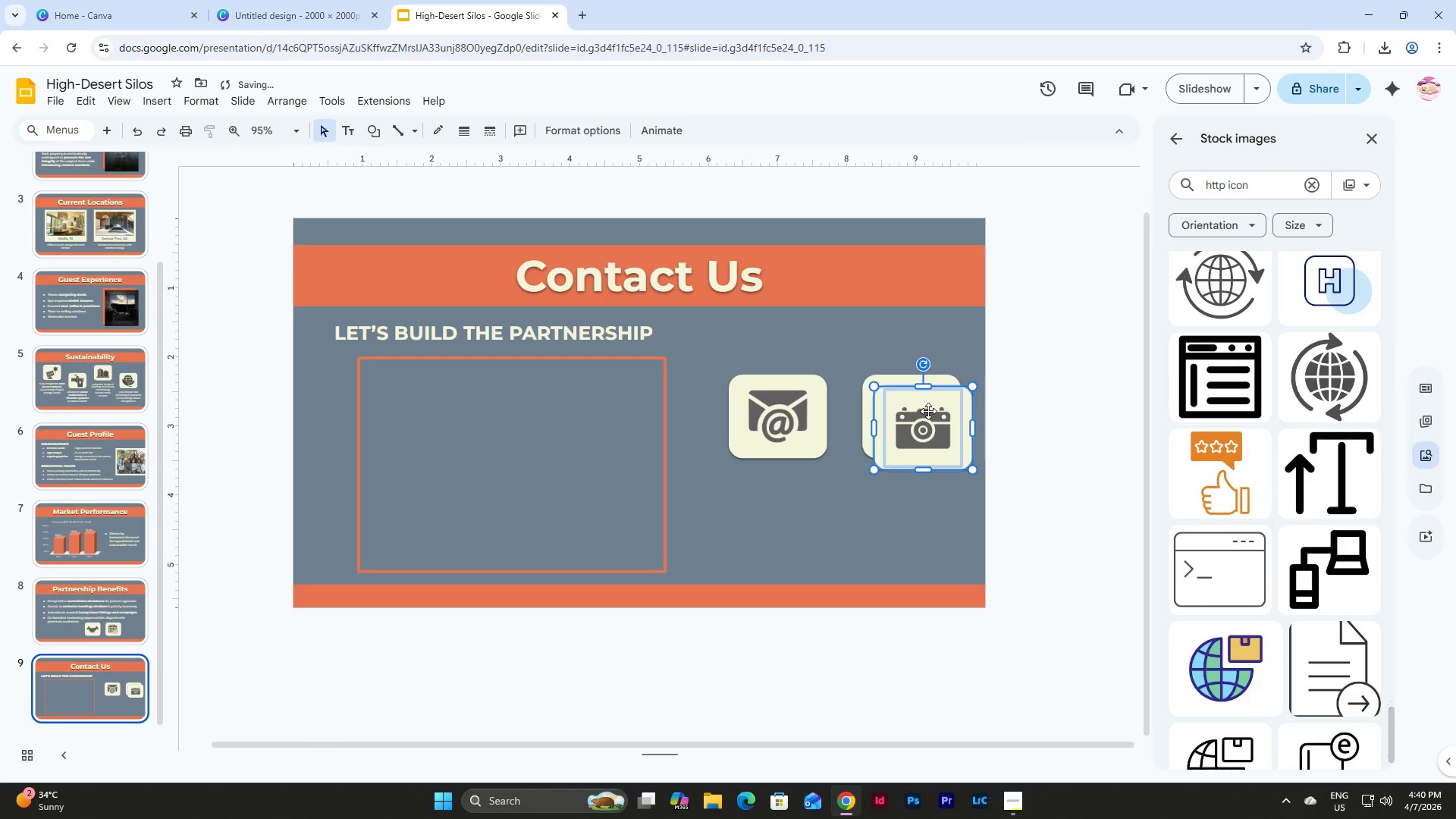 
left_click_drag(start_coordinate=[928, 411], to_coordinate=[786, 504])
 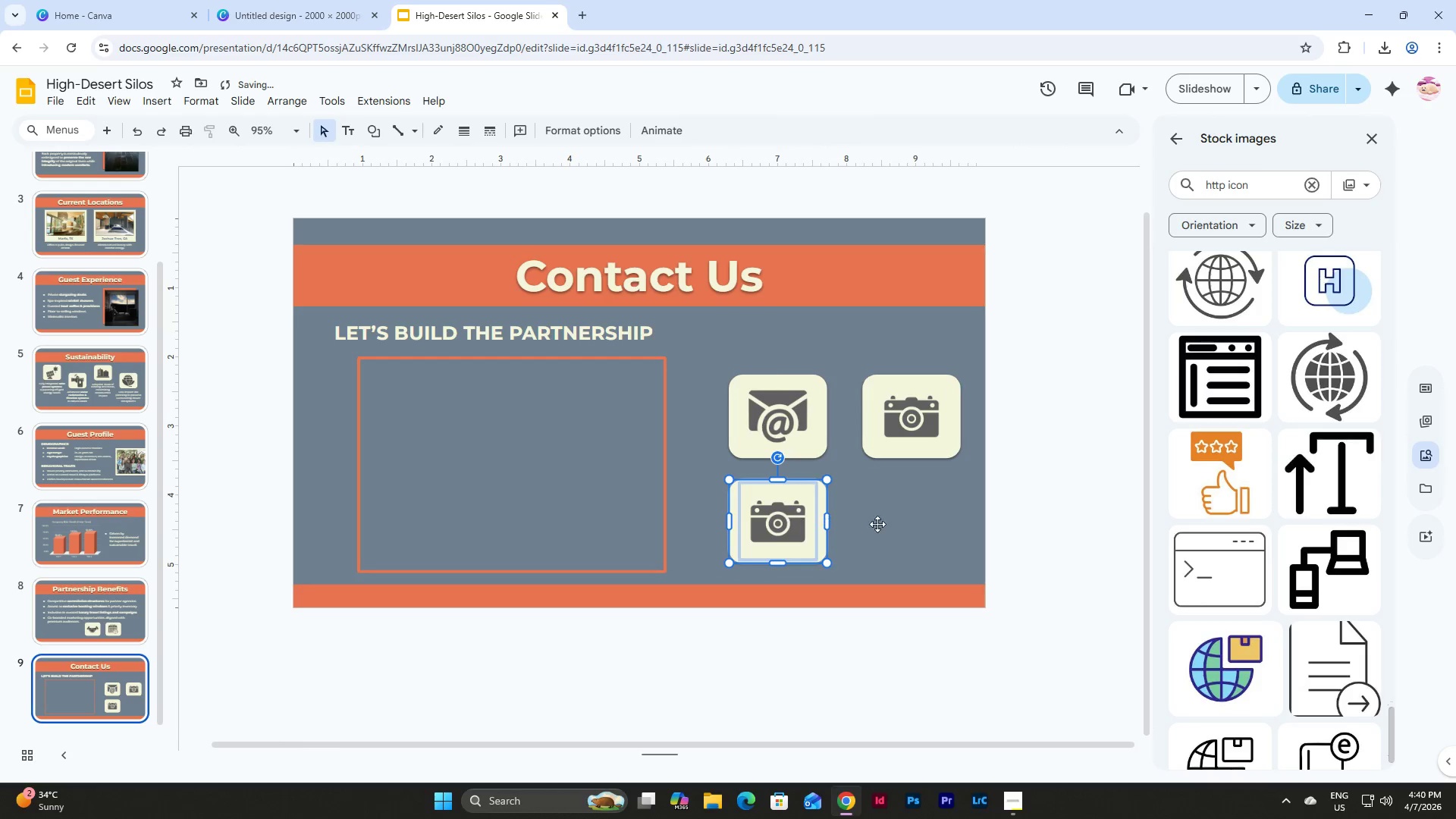 
double_click([896, 526])
 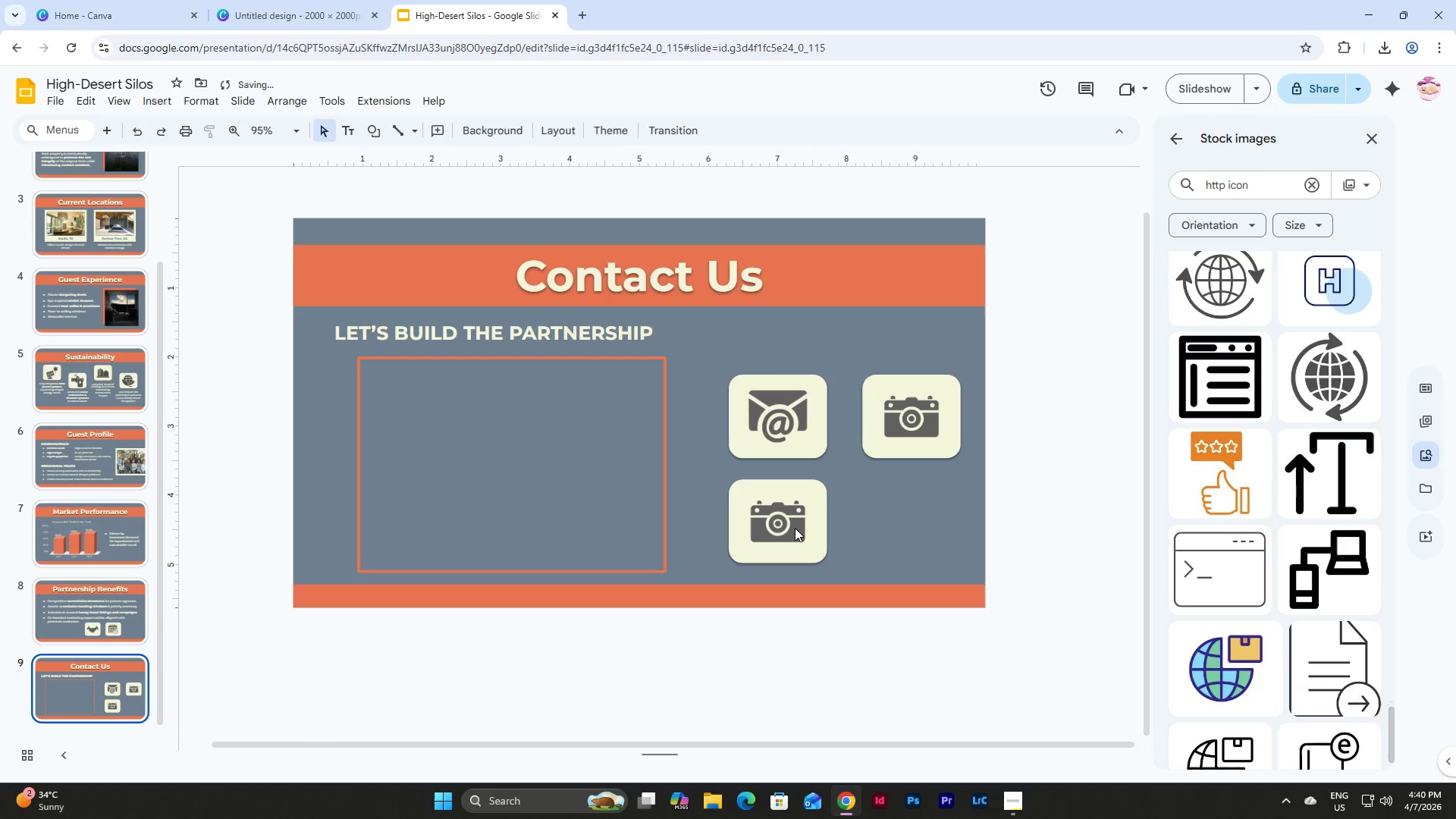 
triple_click([795, 528])
 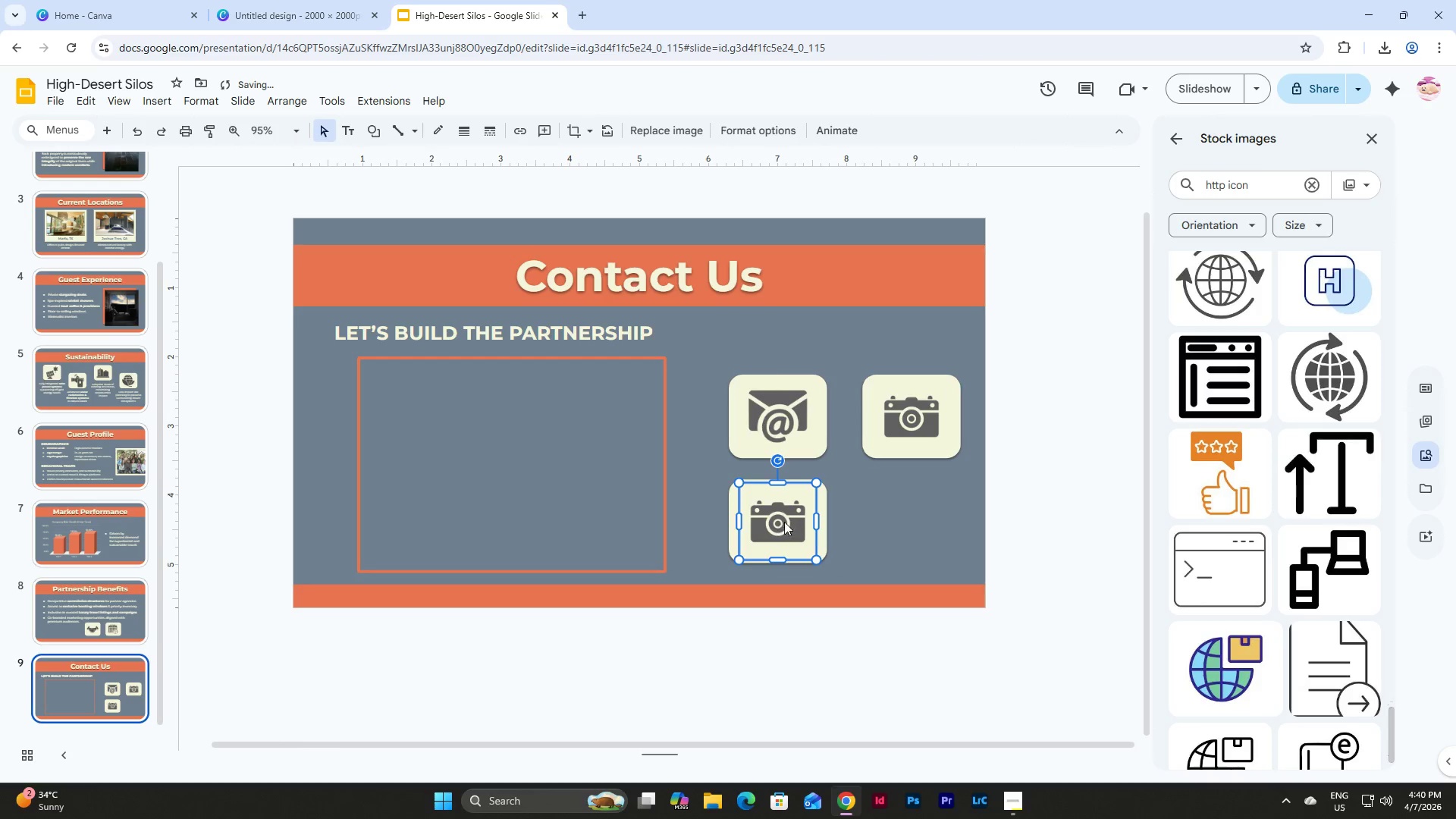 
left_click_drag(start_coordinate=[780, 523], to_coordinate=[890, 518])
 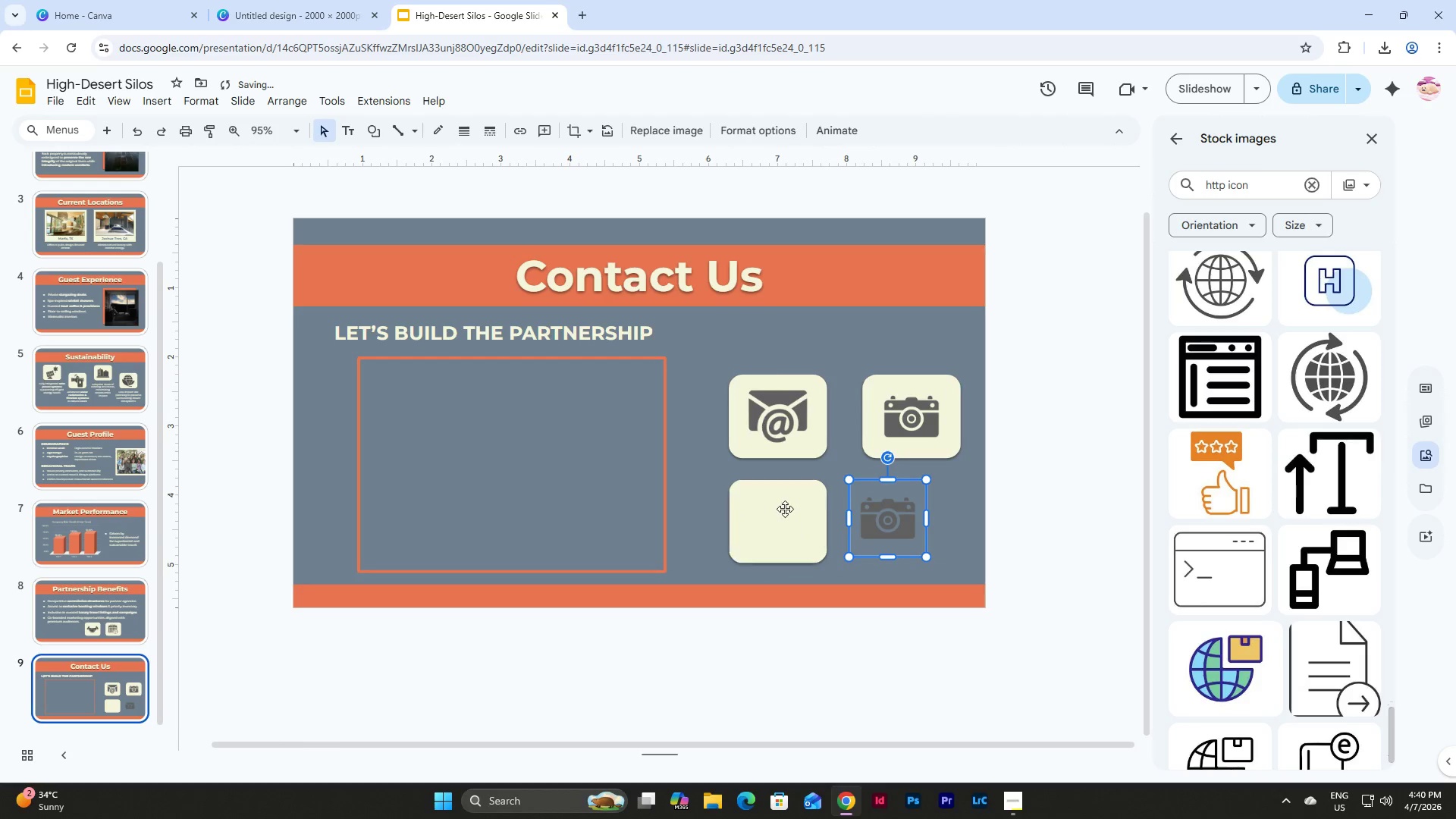 
left_click_drag(start_coordinate=[785, 509], to_coordinate=[563, 460])
 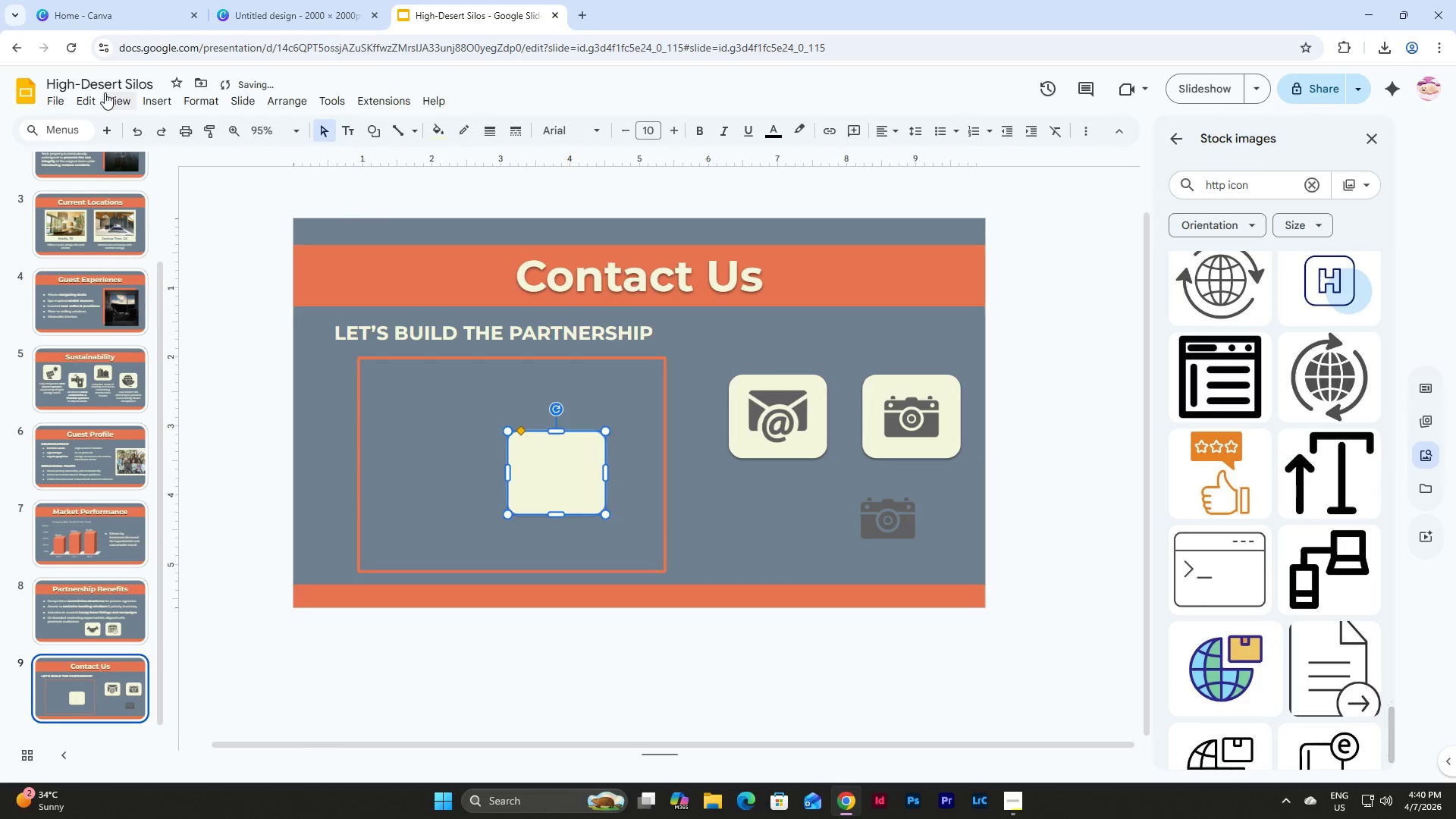 
left_click([152, 107])
 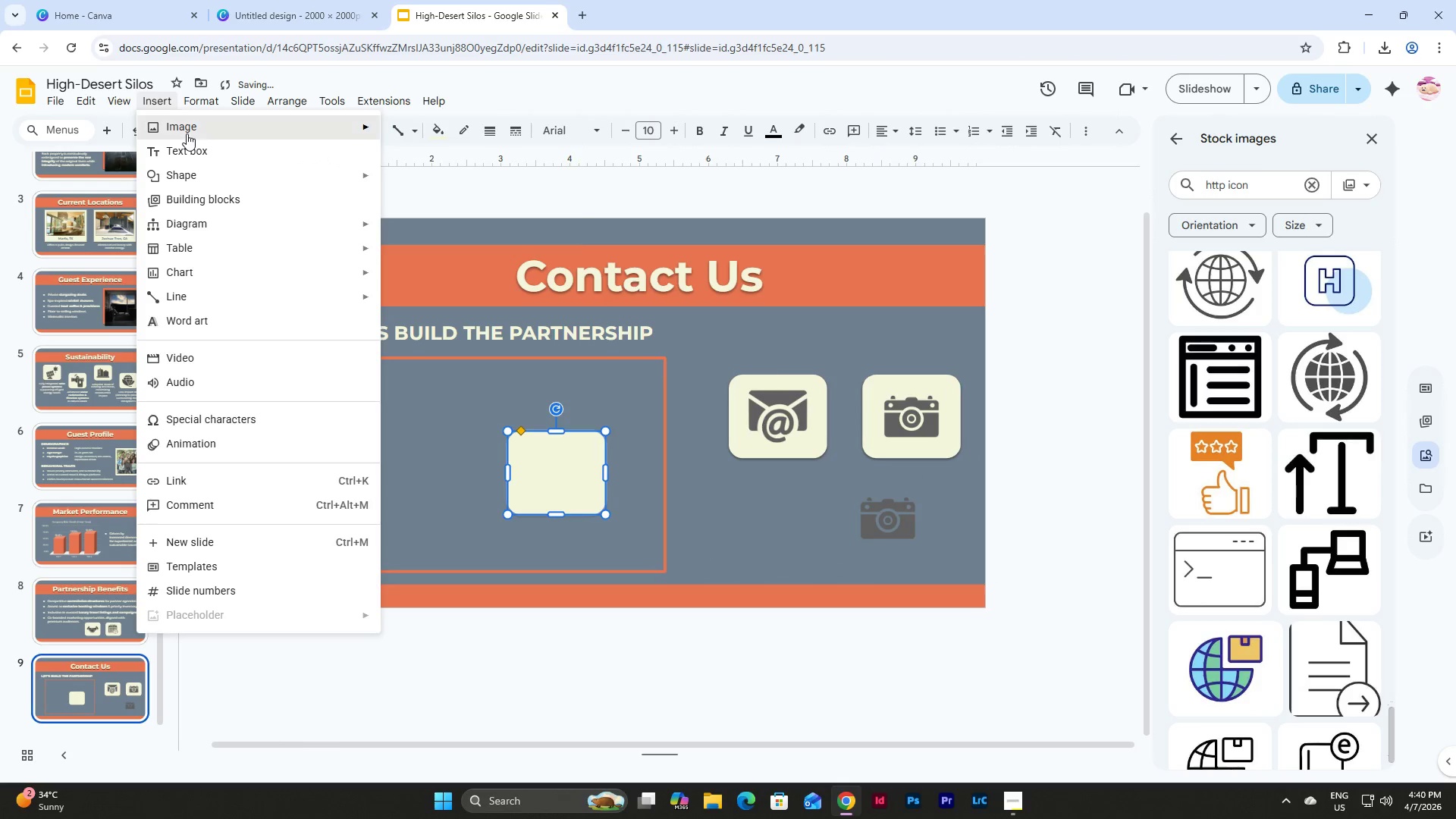 
left_click([187, 133])
 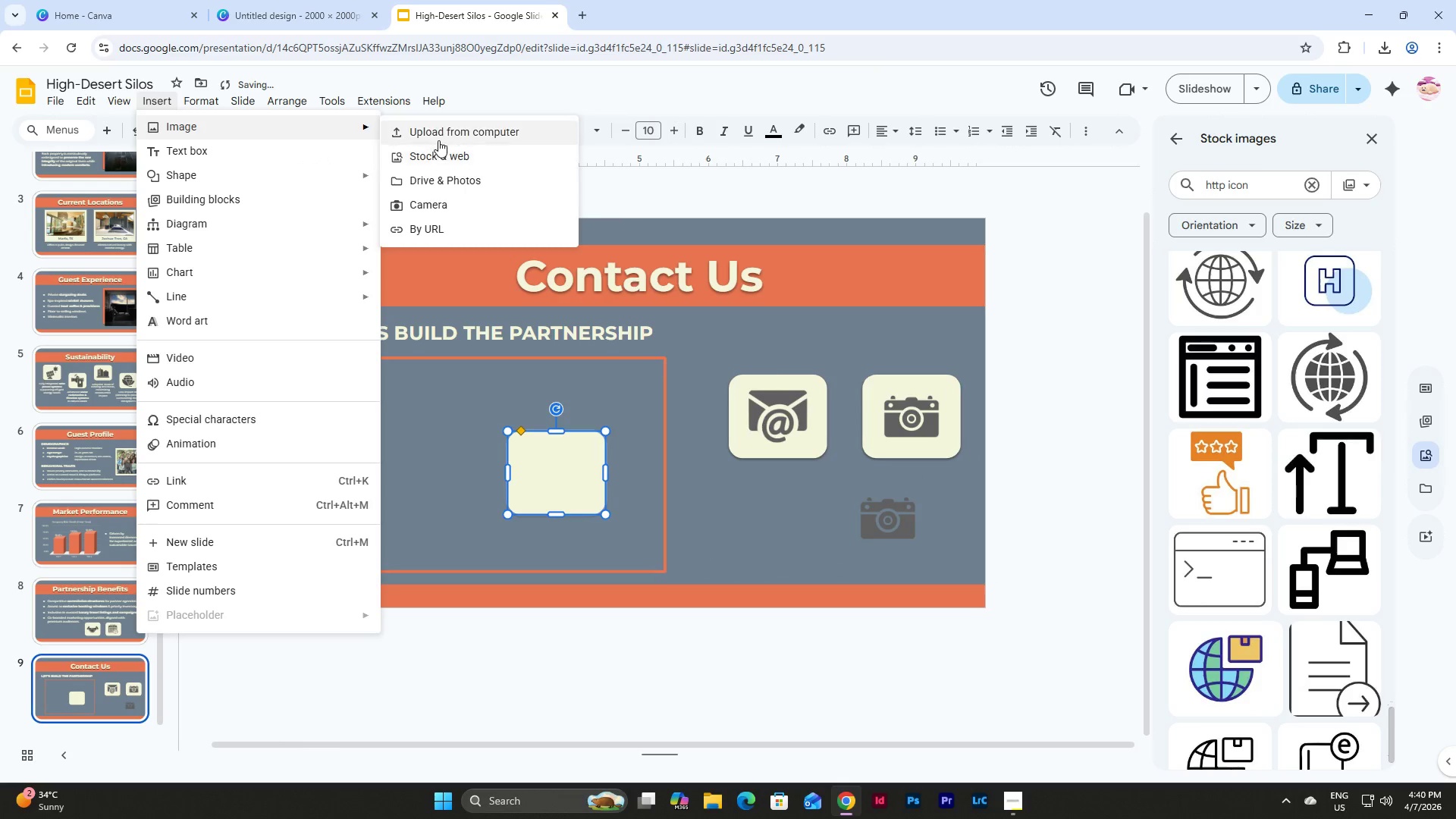 
left_click([439, 136])
 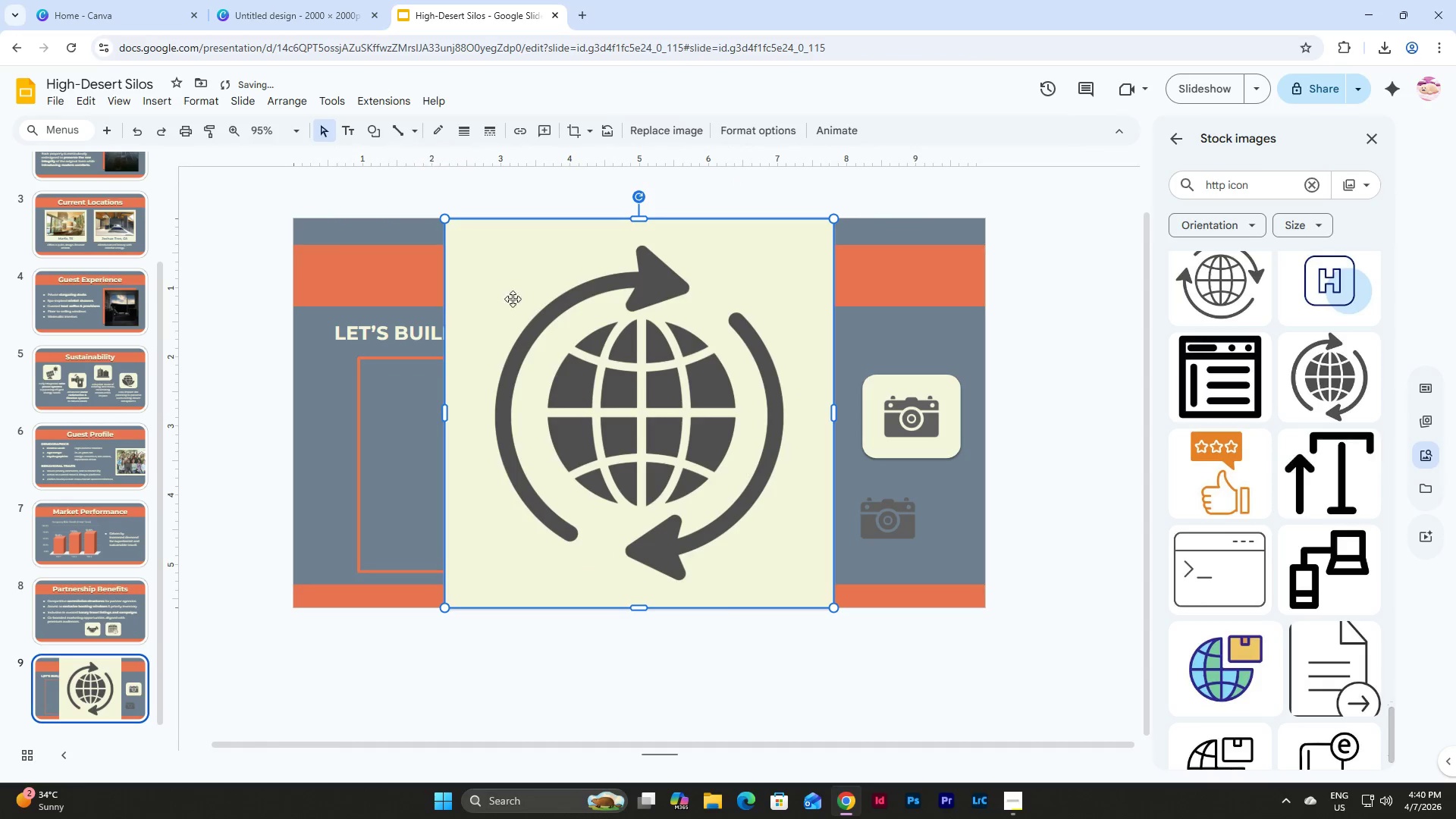 
left_click_drag(start_coordinate=[682, 390], to_coordinate=[750, 409])
 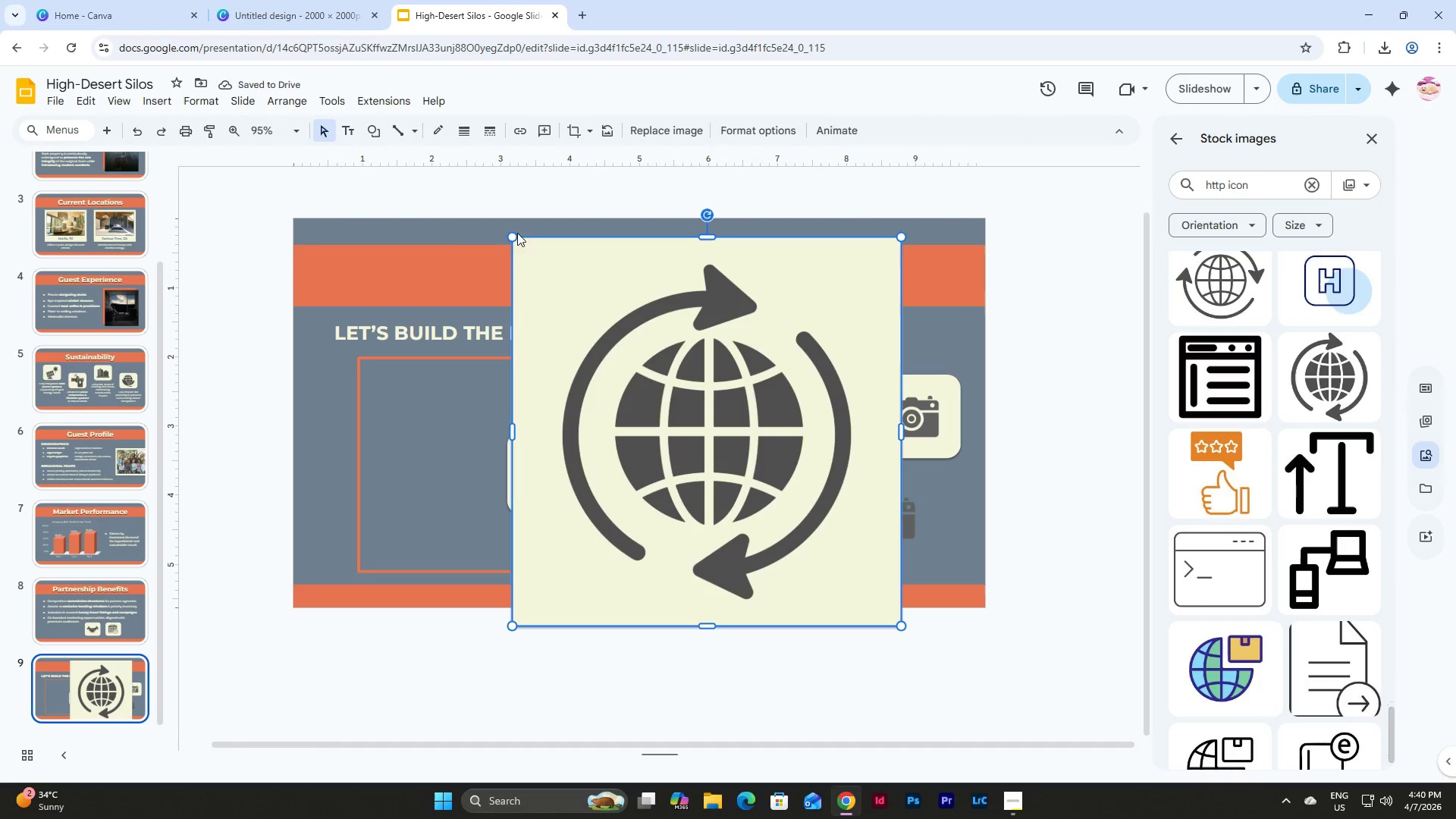 
left_click_drag(start_coordinate=[512, 240], to_coordinate=[639, 409])
 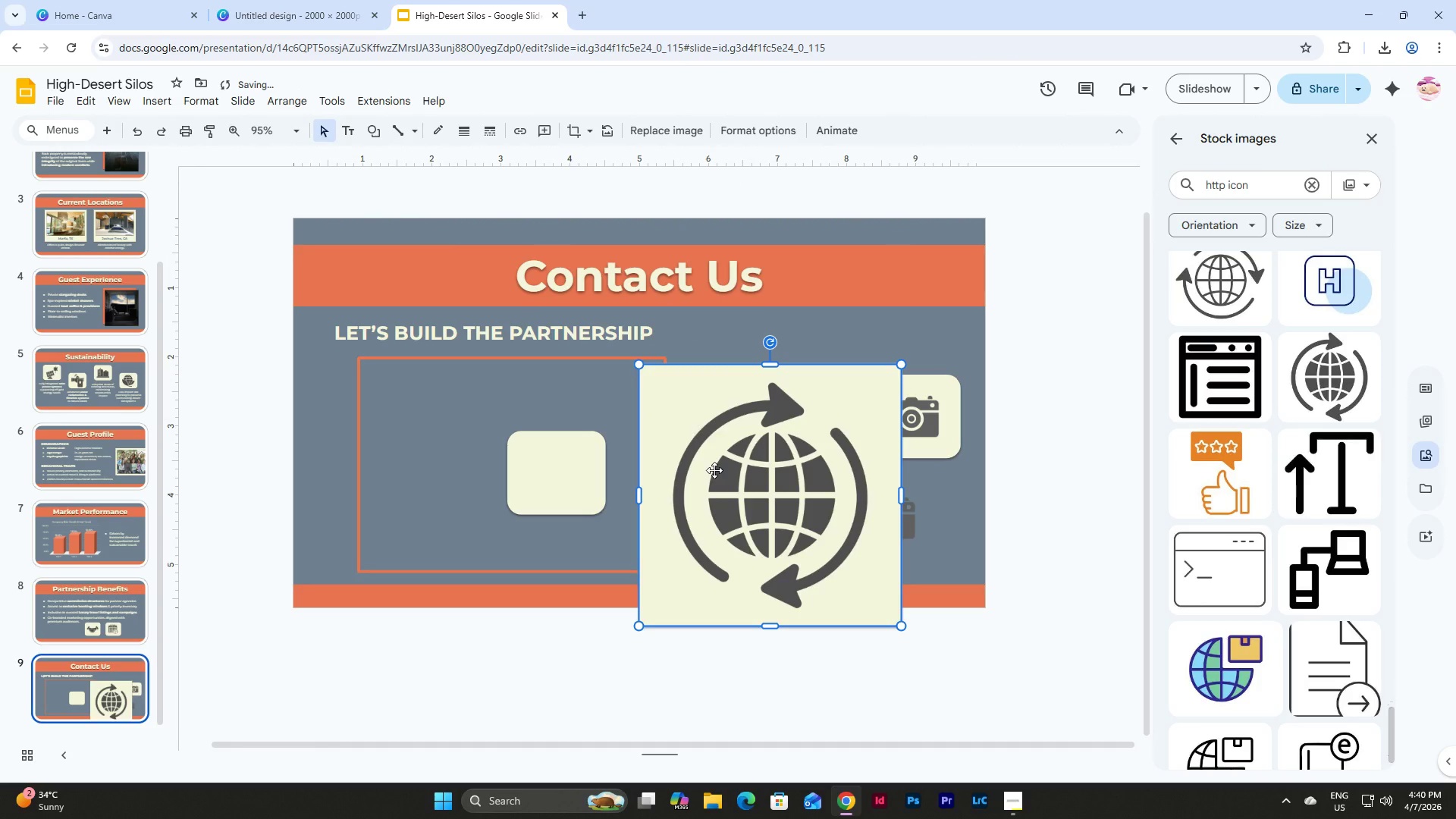 
left_click([714, 470])
 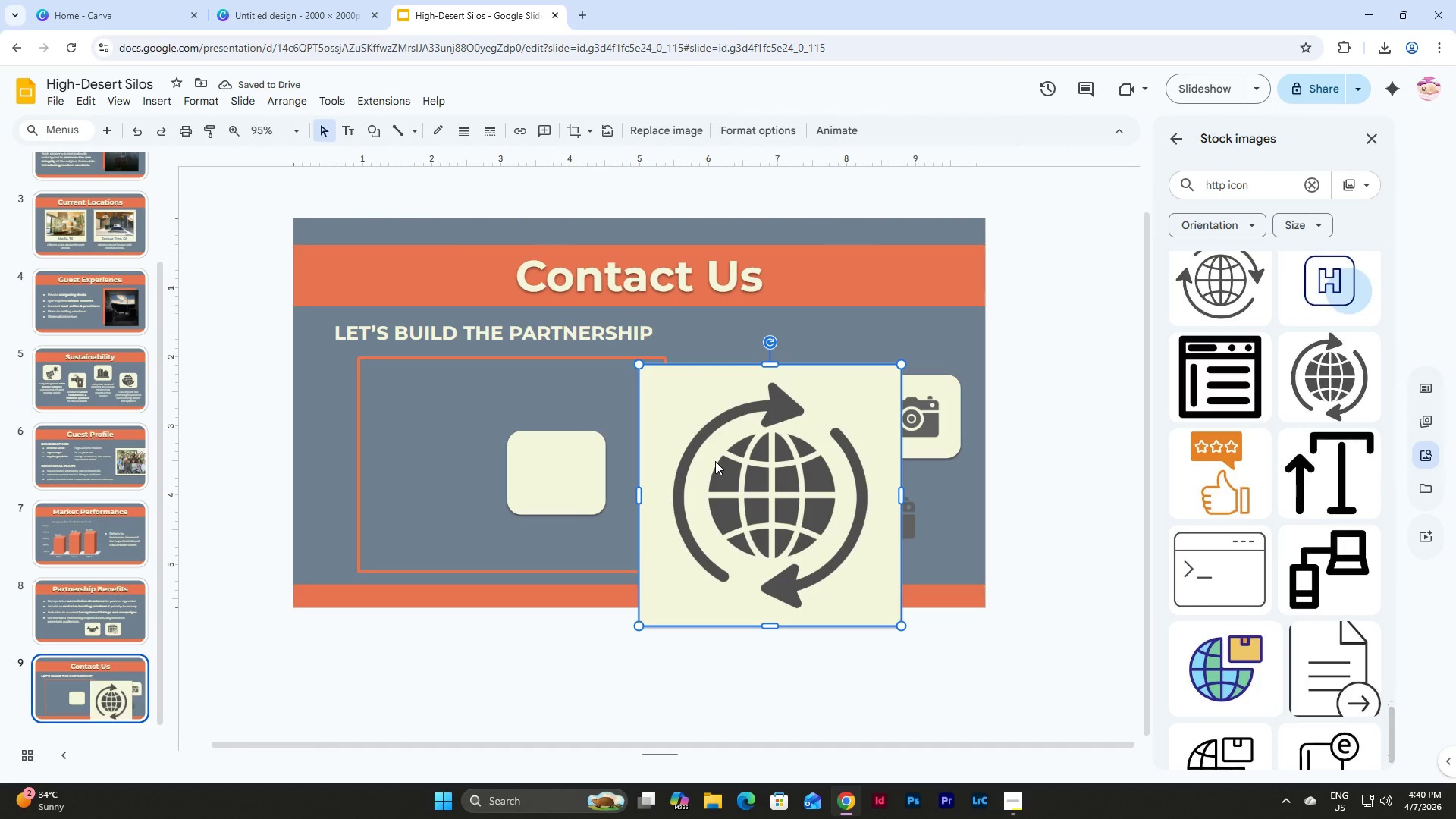 
key(Backspace)
 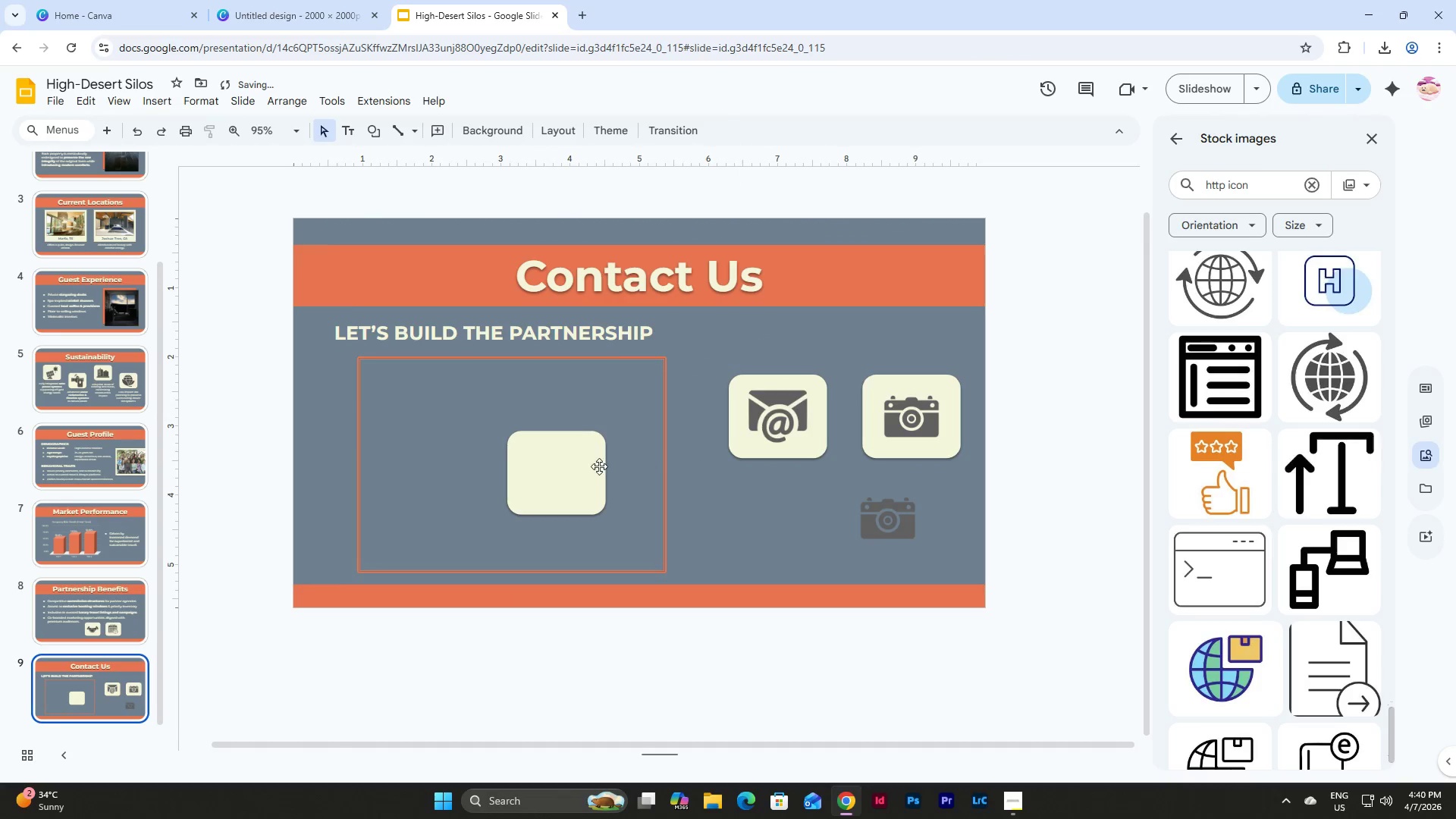 
left_click([574, 465])
 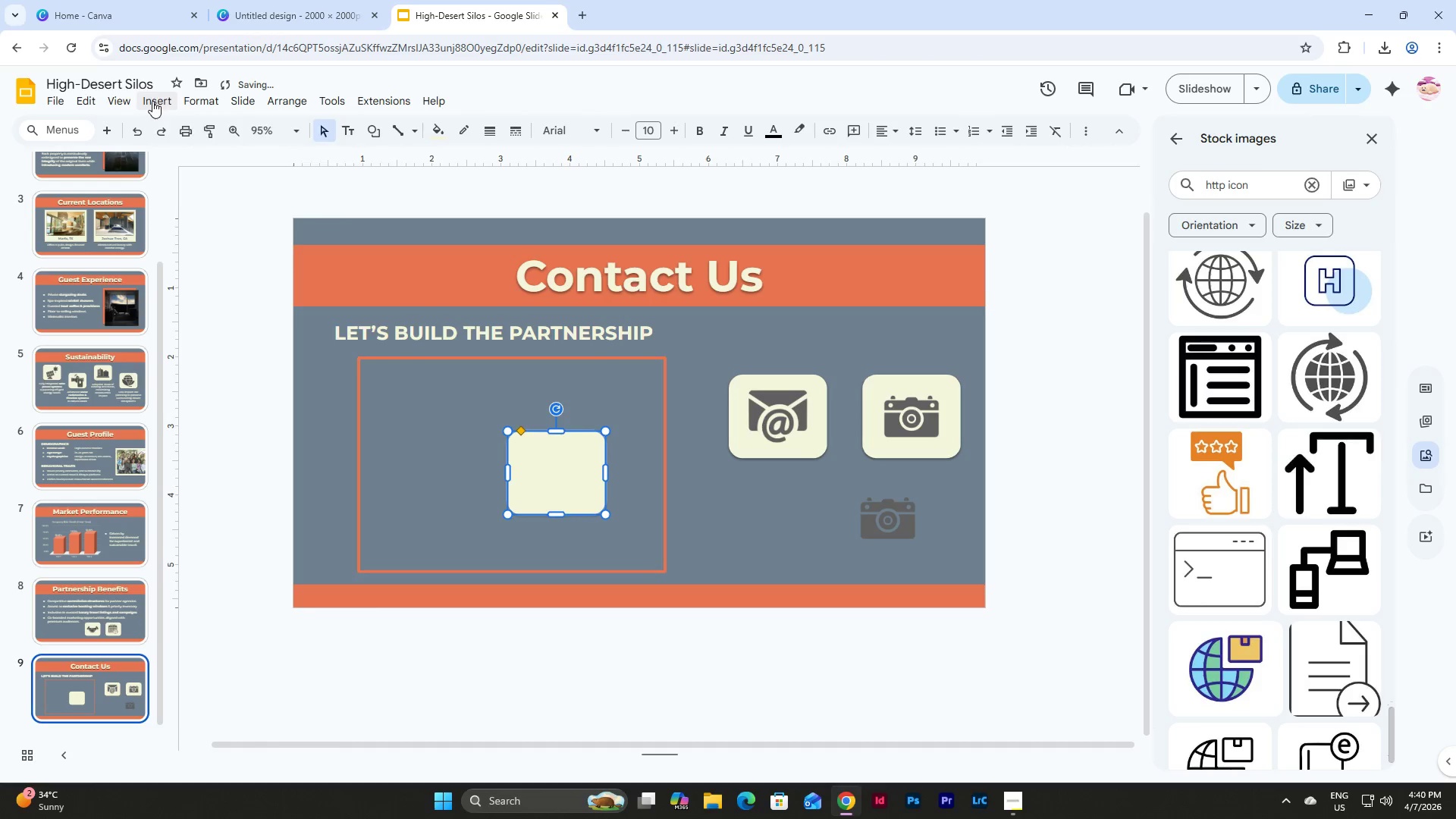 
double_click([175, 127])
 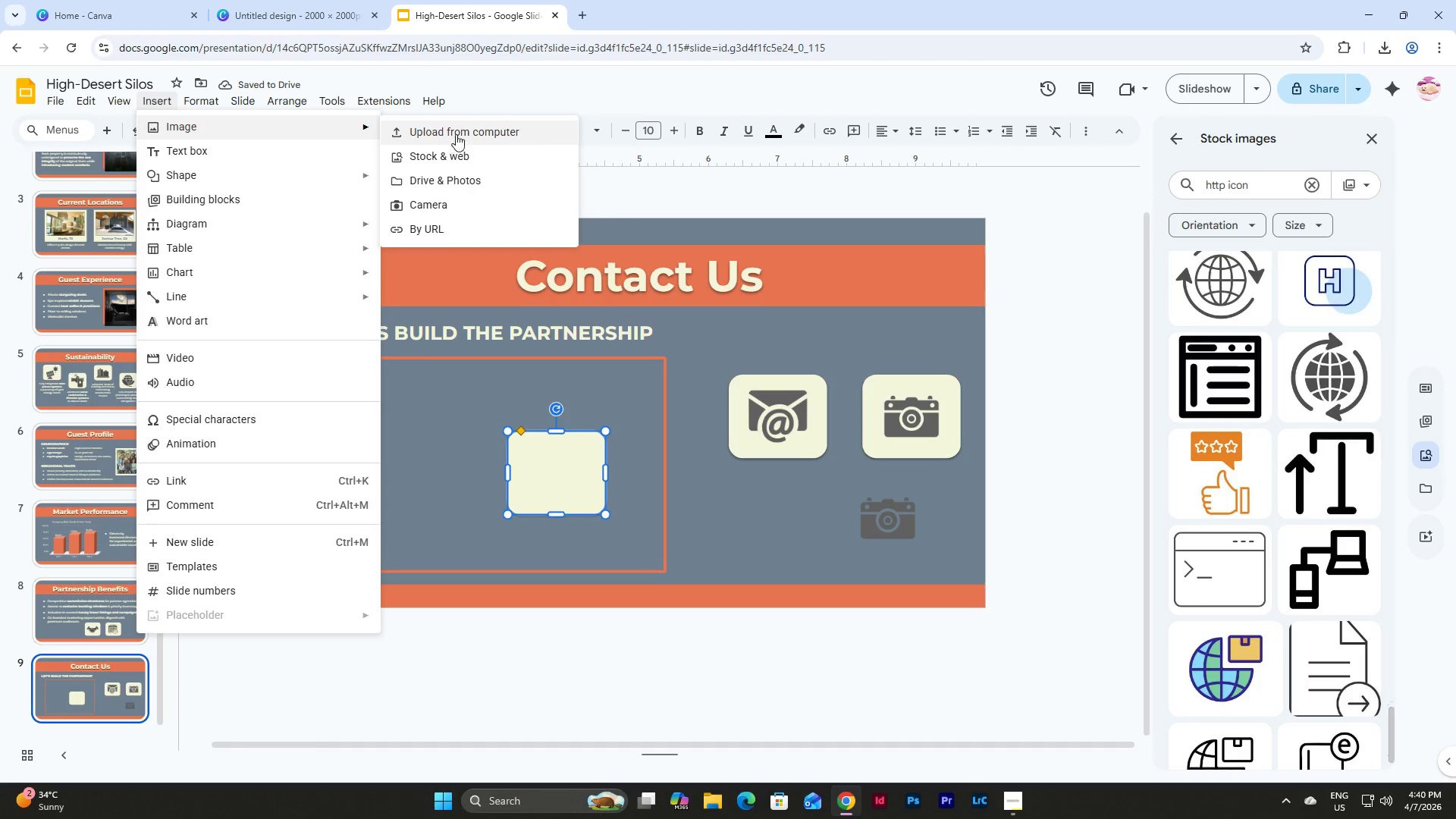 
left_click([456, 133])
 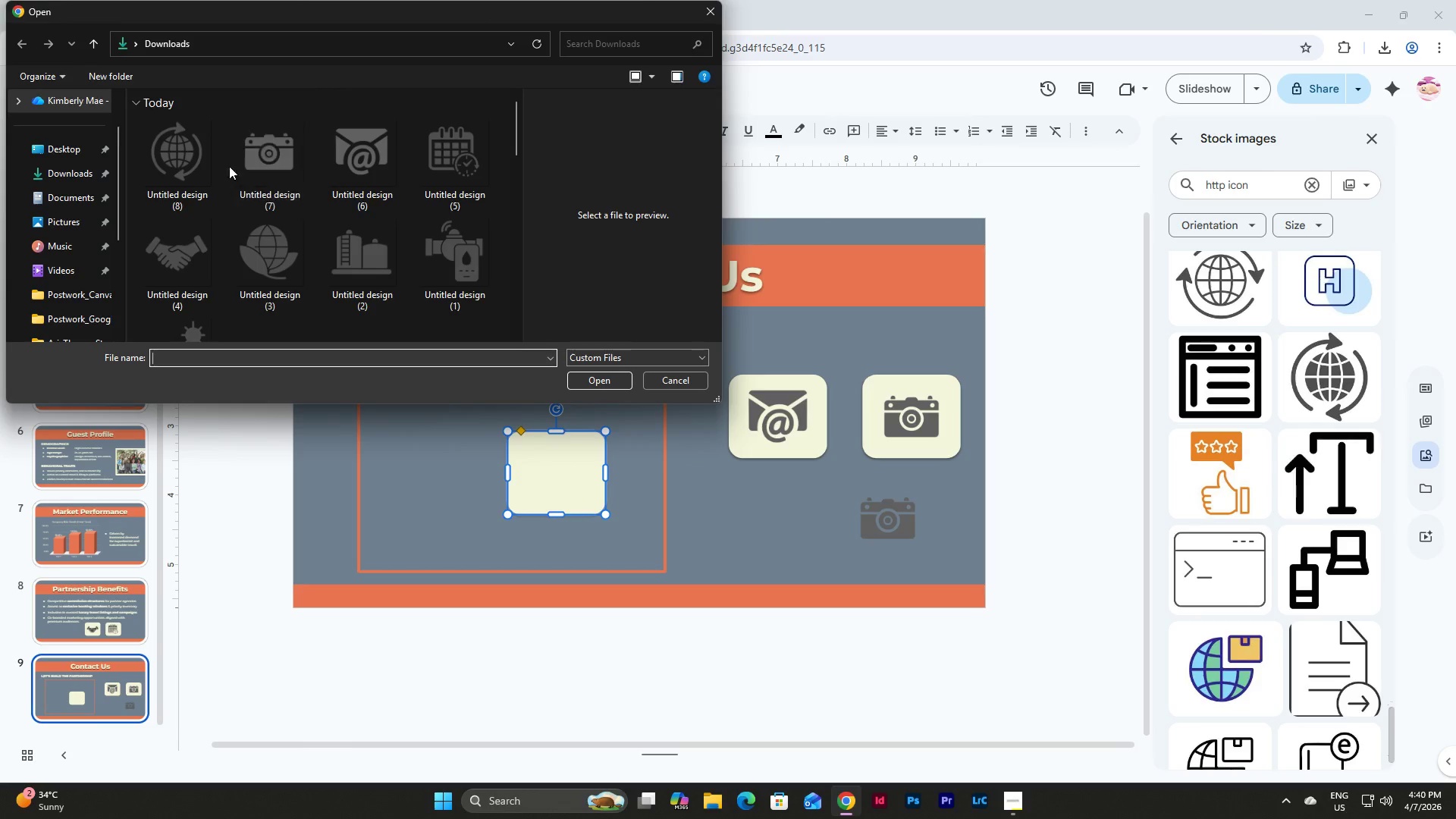 
left_click([187, 162])
 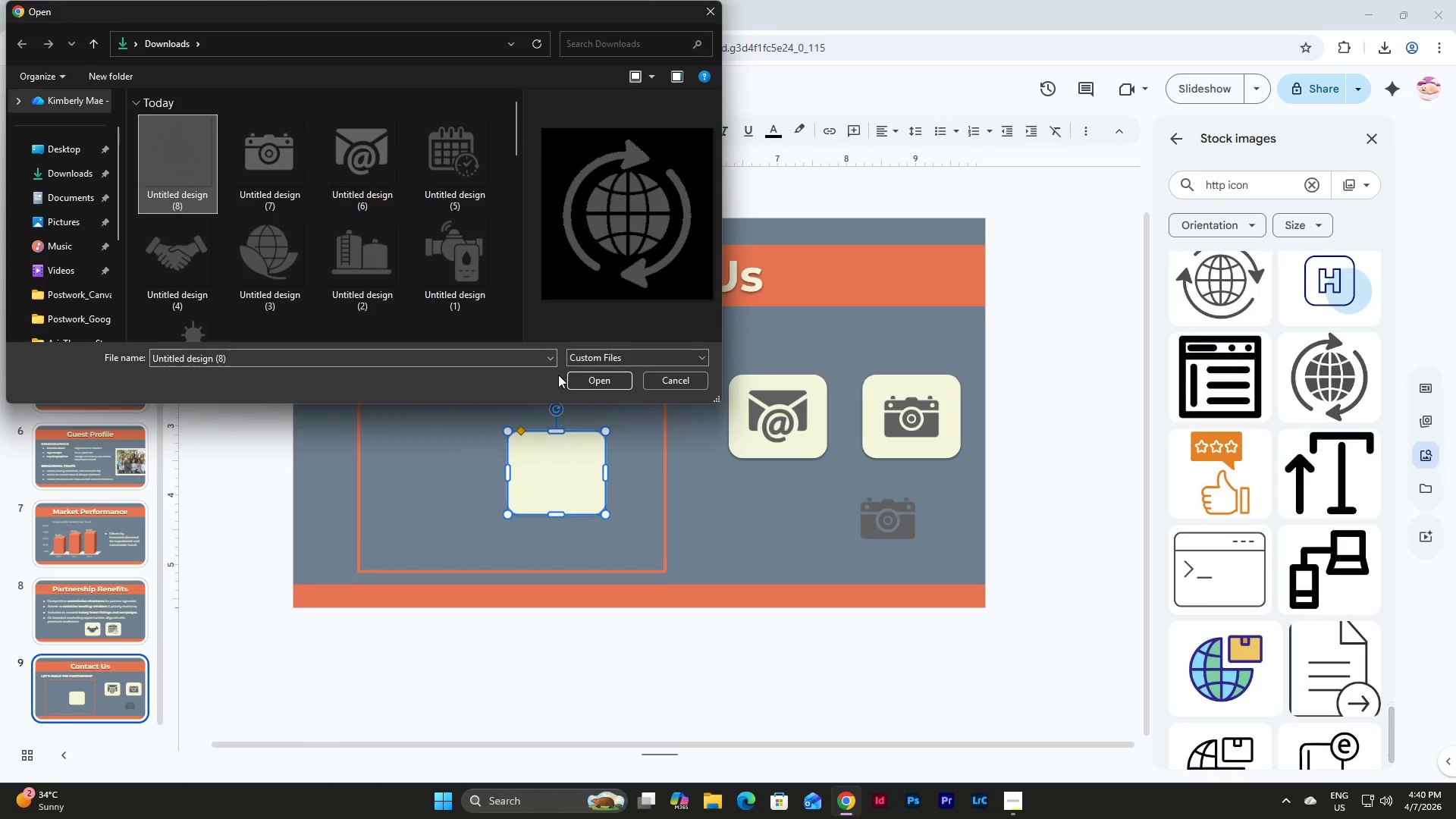 
left_click([602, 387])
 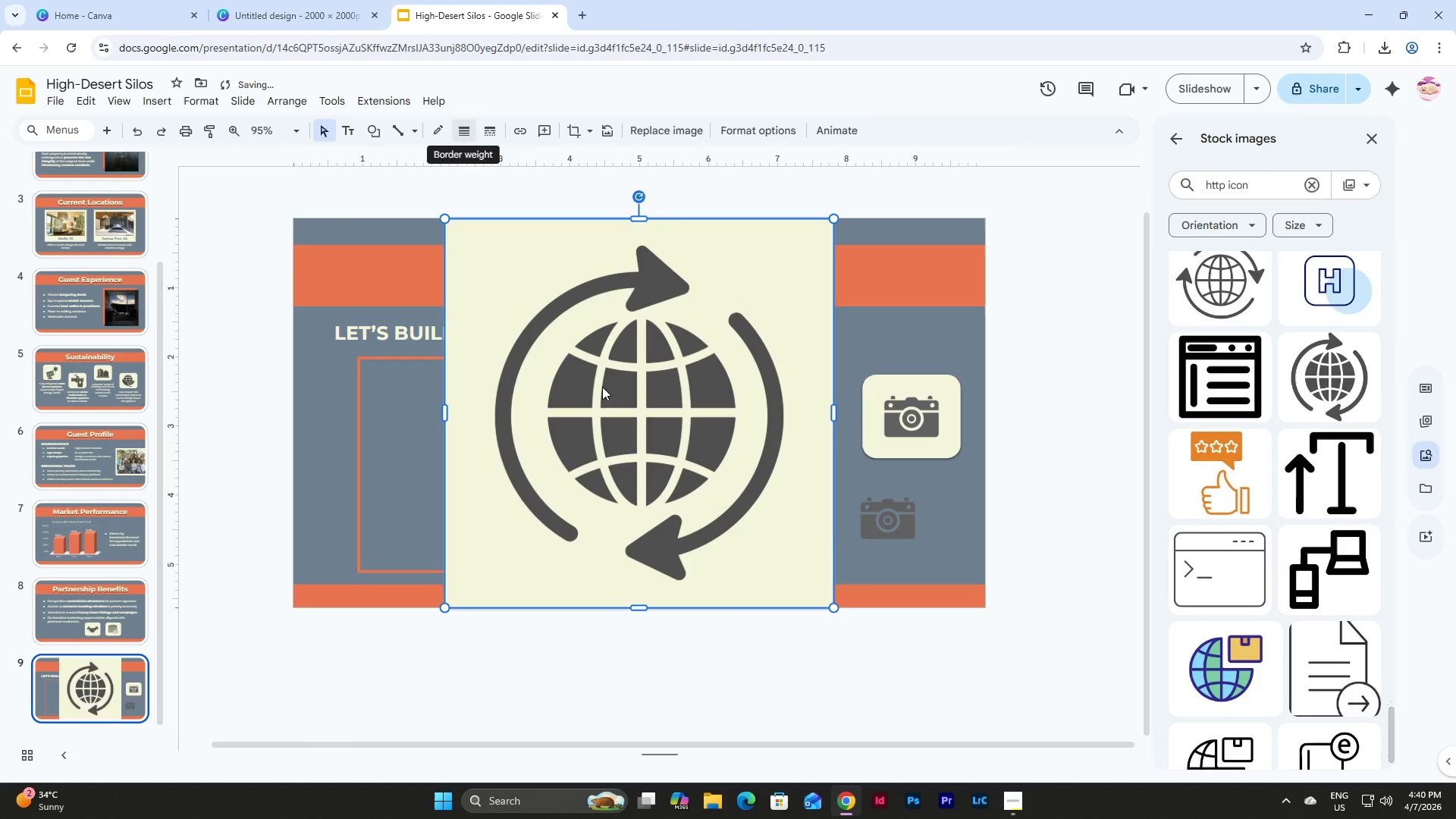 
left_click_drag(start_coordinate=[602, 381], to_coordinate=[673, 366])
 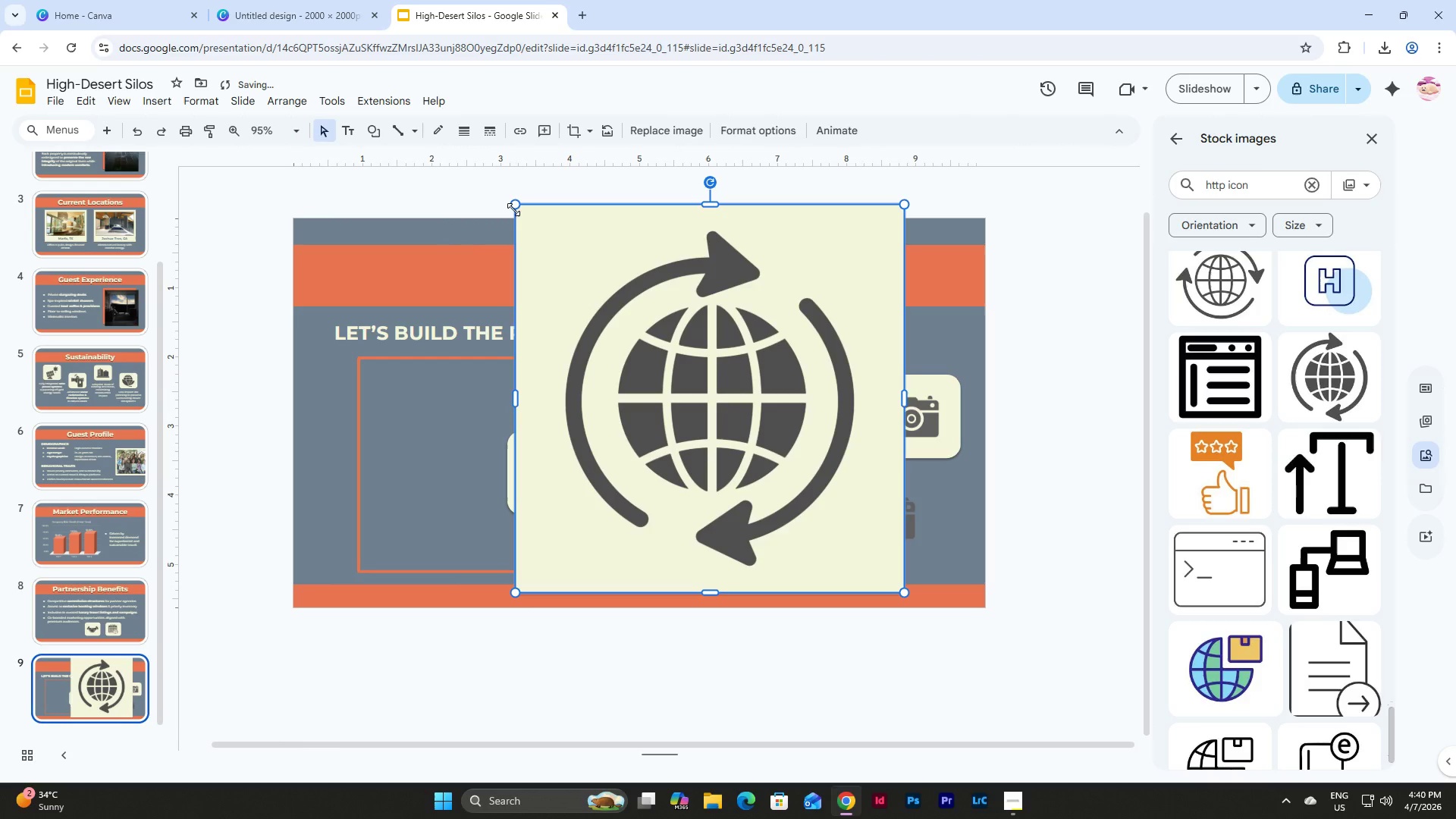 
left_click_drag(start_coordinate=[513, 208], to_coordinate=[717, 457])
 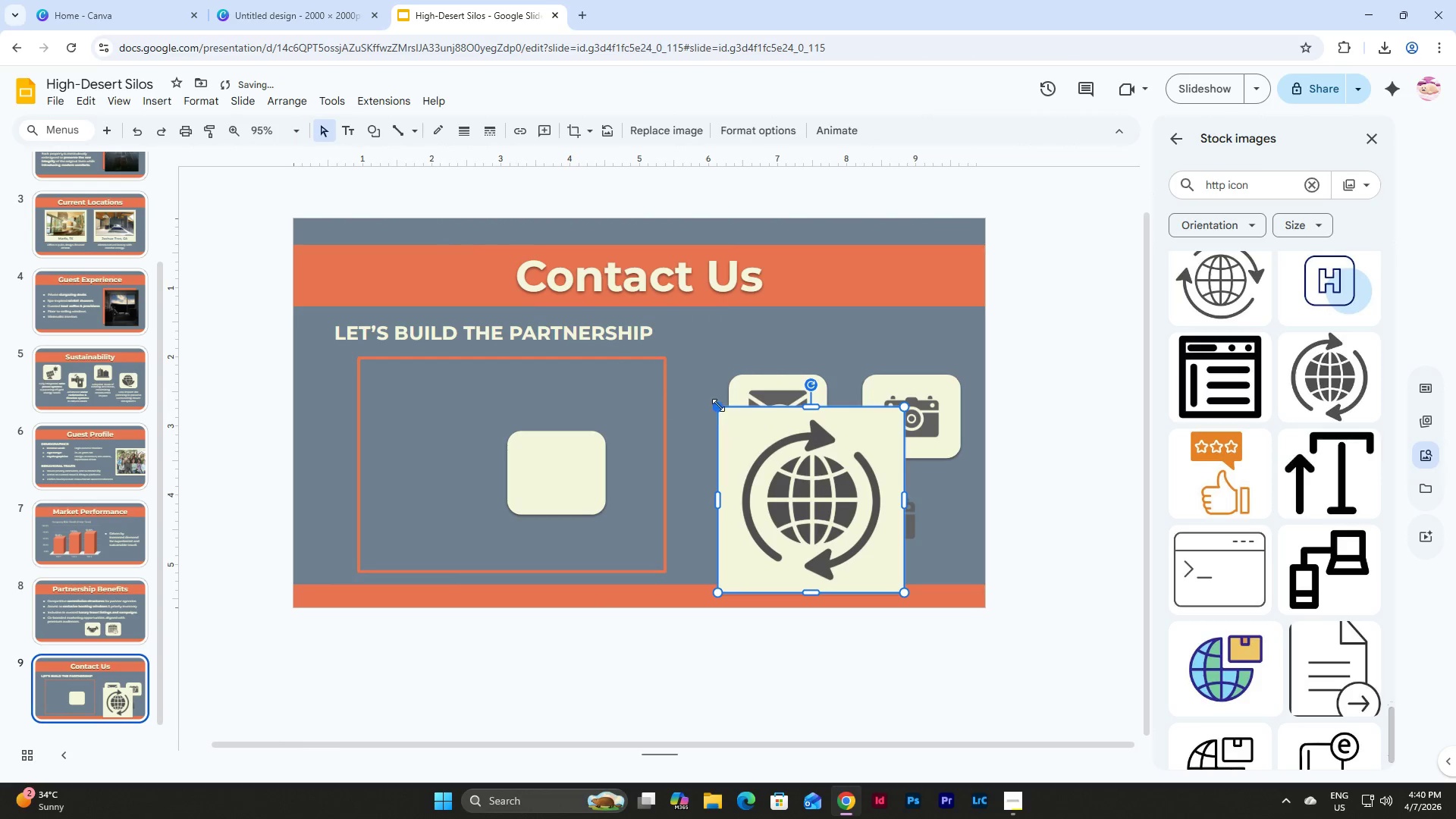 
left_click_drag(start_coordinate=[718, 403], to_coordinate=[785, 482])
 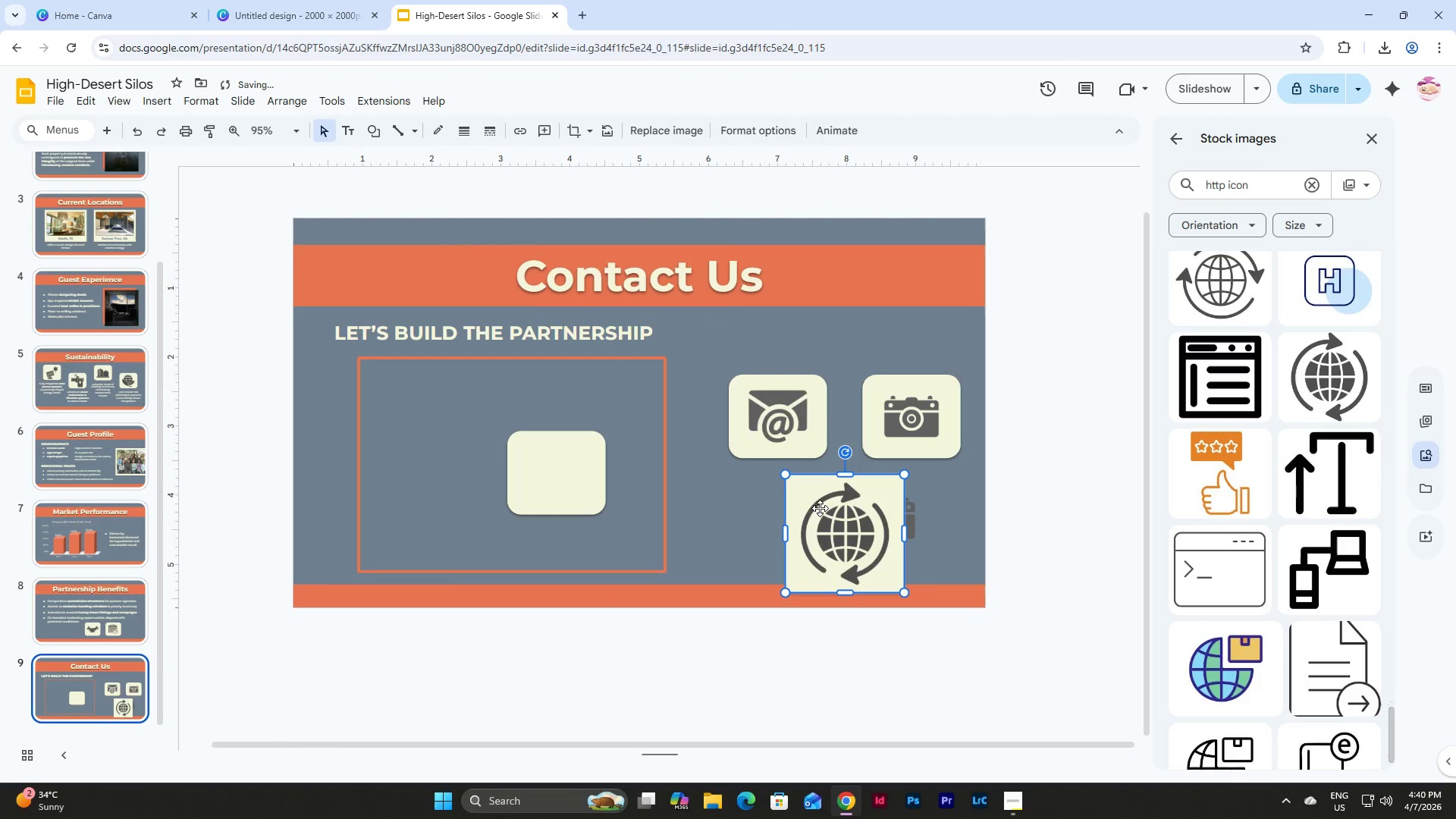 
left_click_drag(start_coordinate=[820, 508], to_coordinate=[742, 518])
 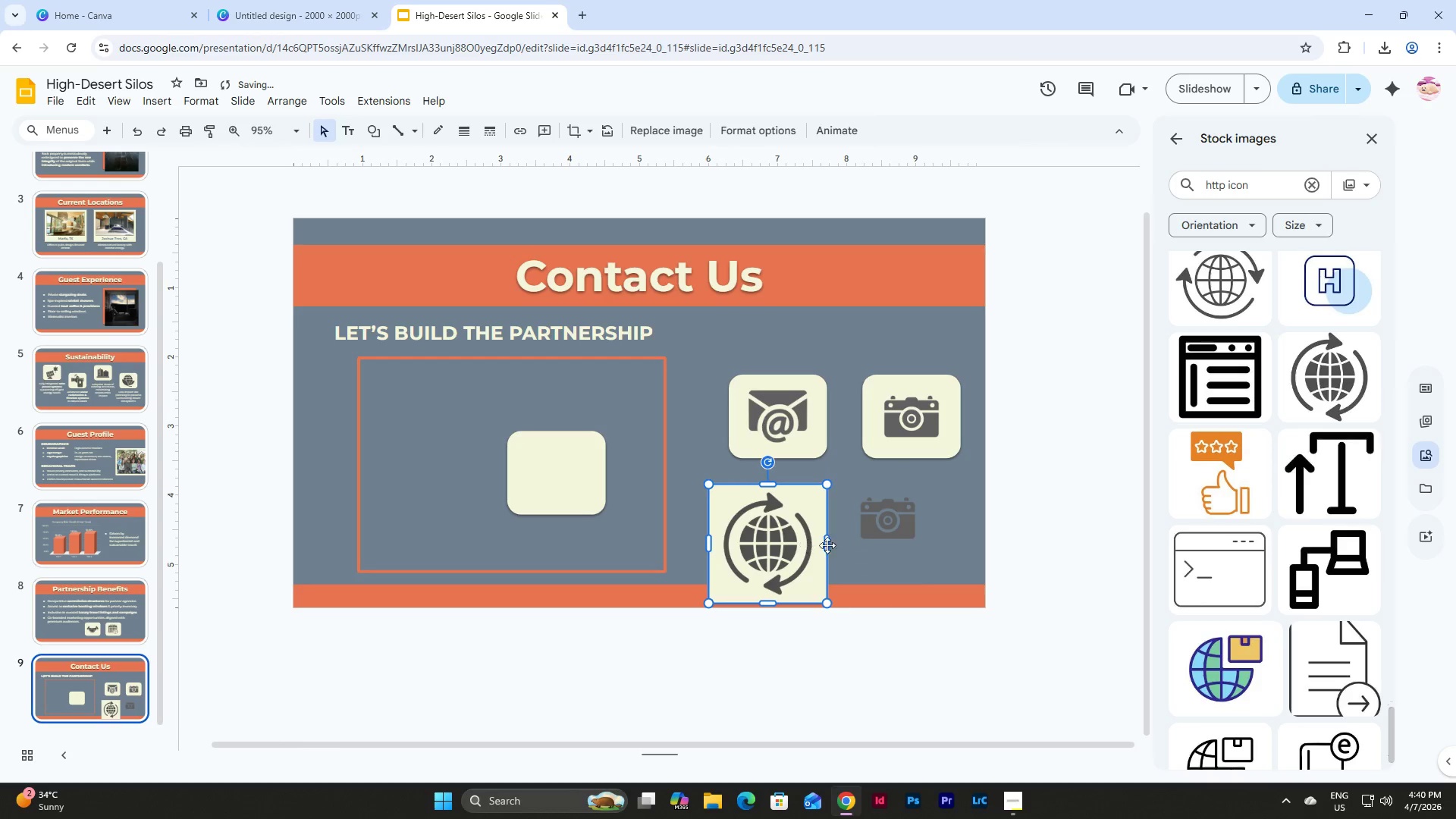 
left_click([839, 544])
 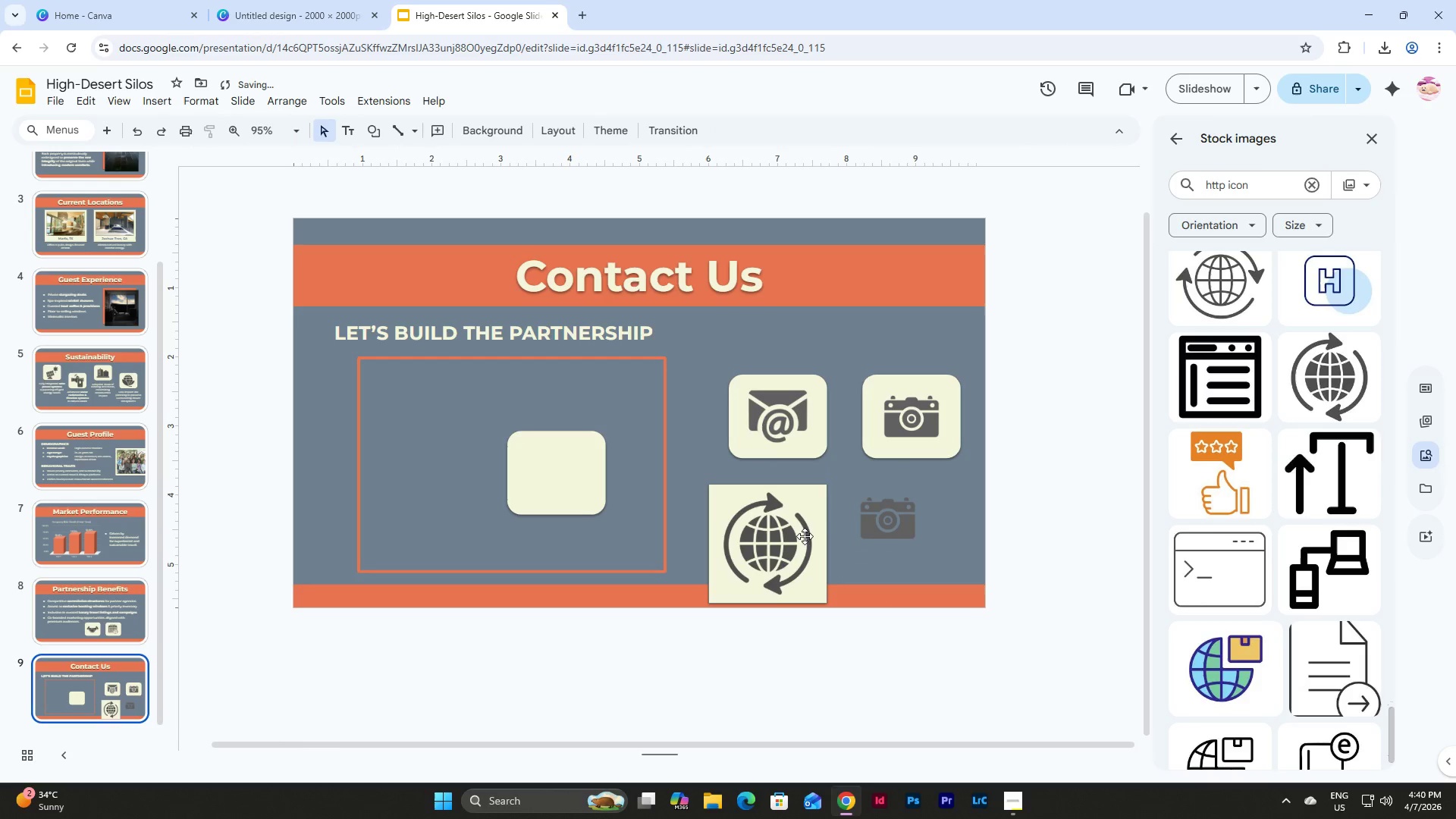 
left_click([779, 528])
 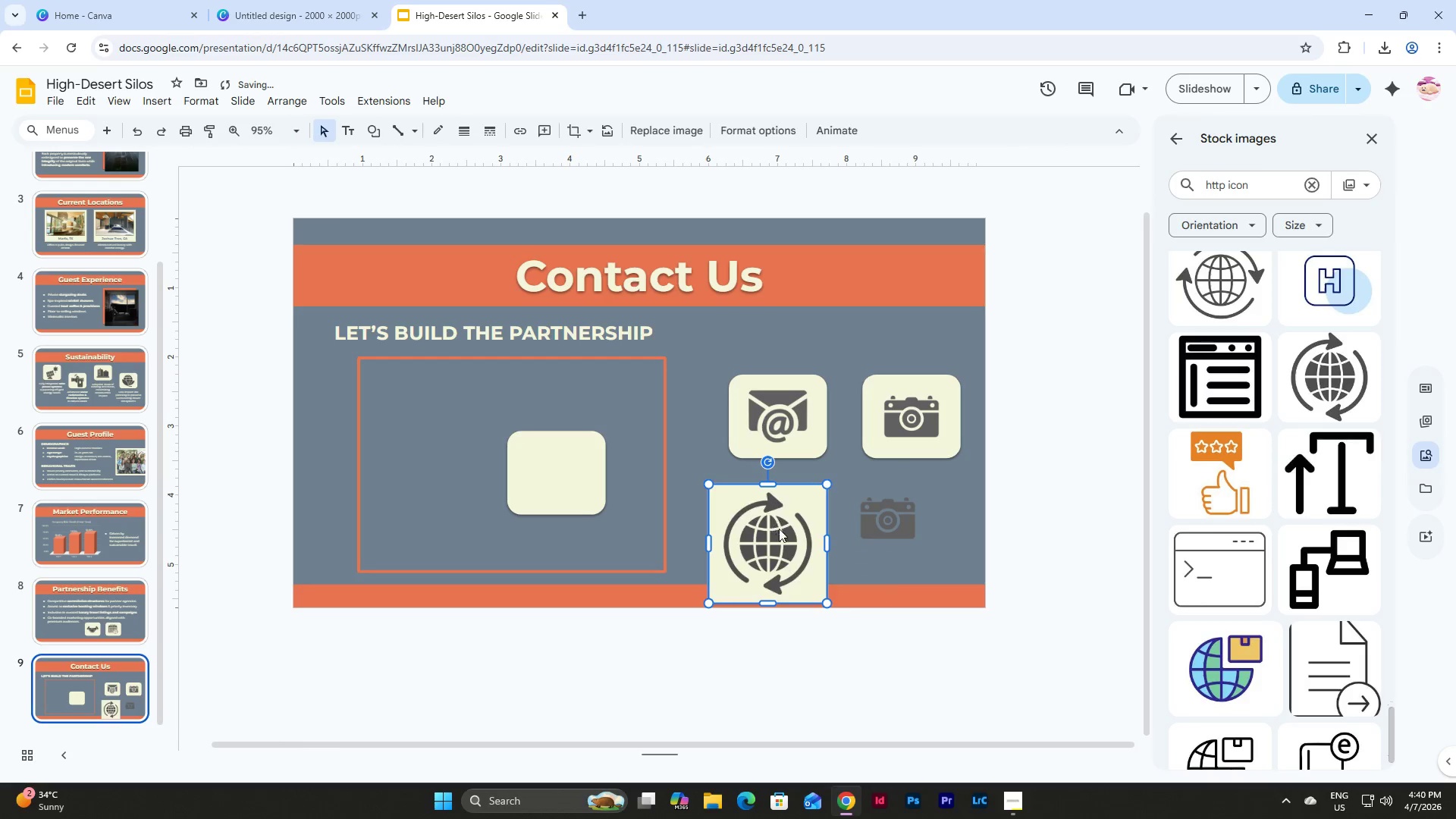 
key(Backspace)
 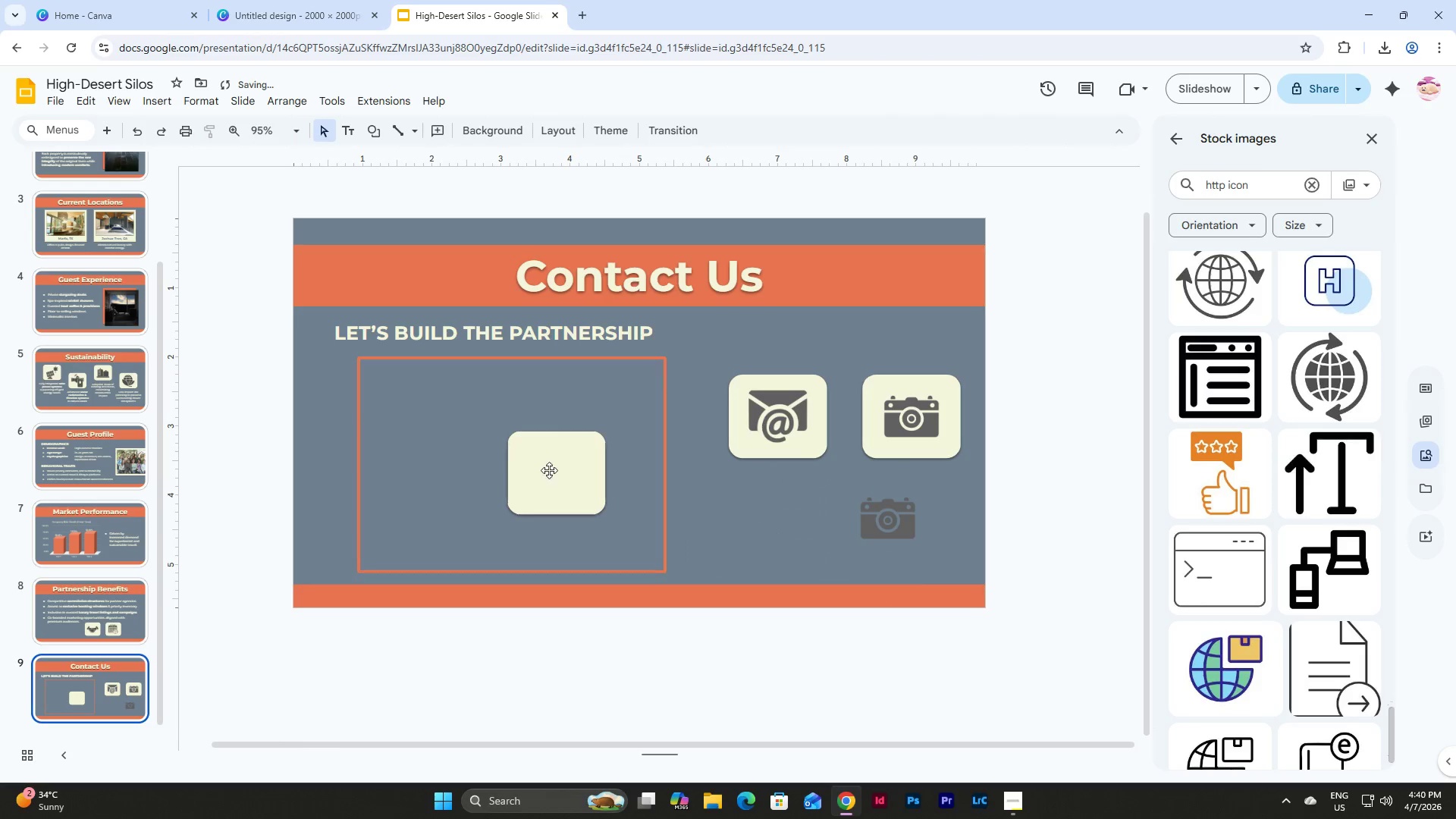 
left_click([549, 470])
 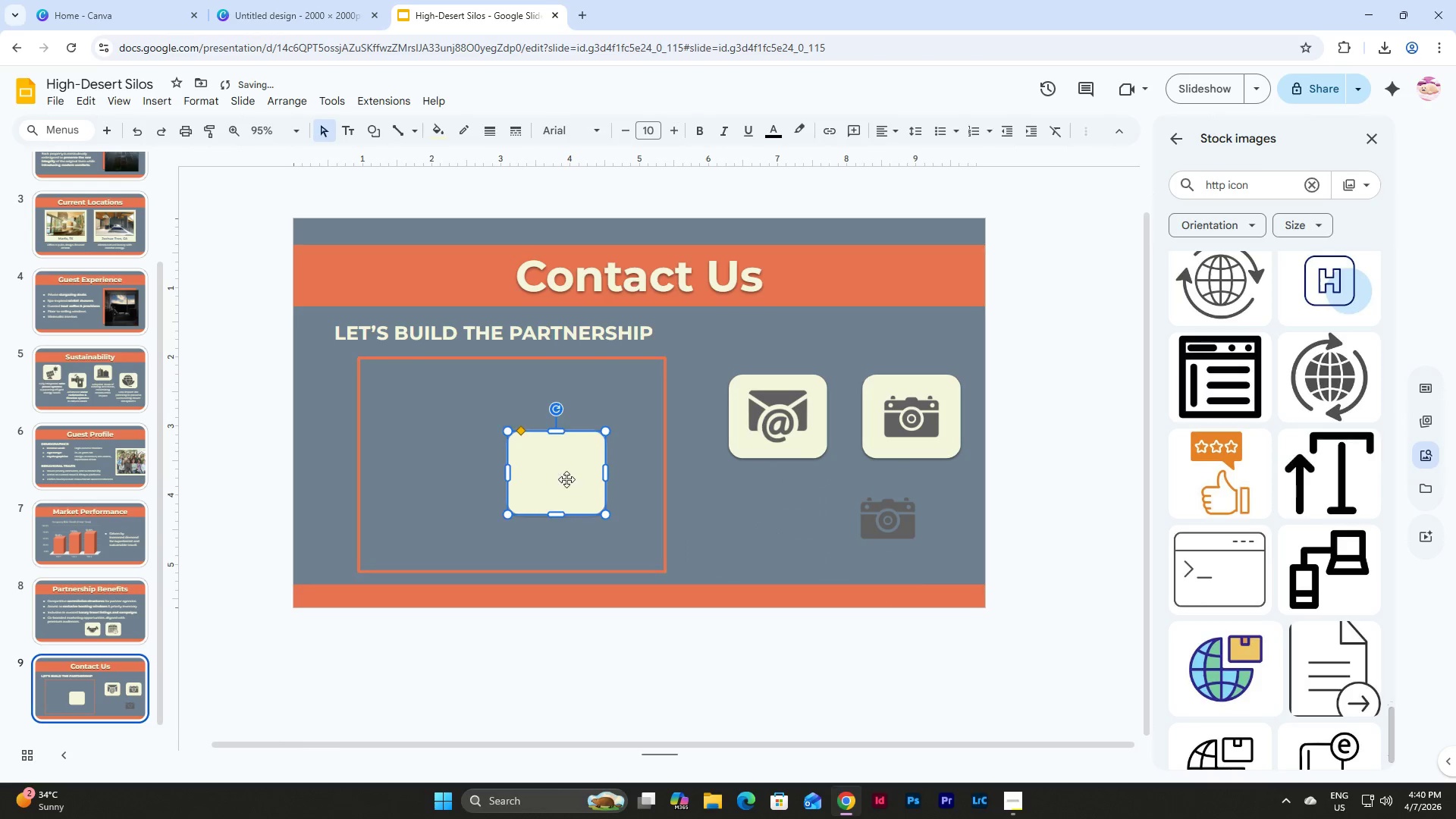 
key(Backspace)
 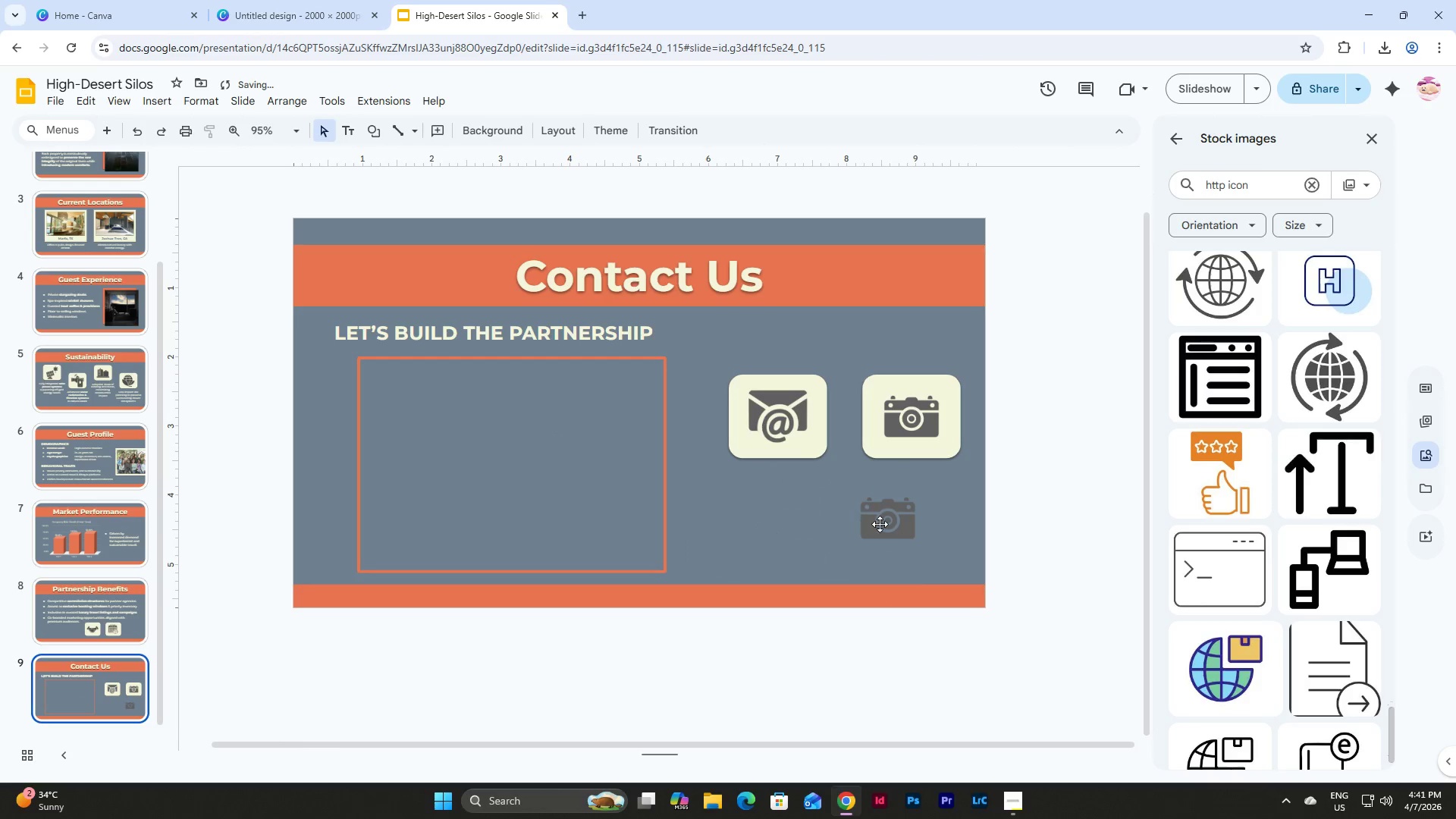 
left_click([881, 524])
 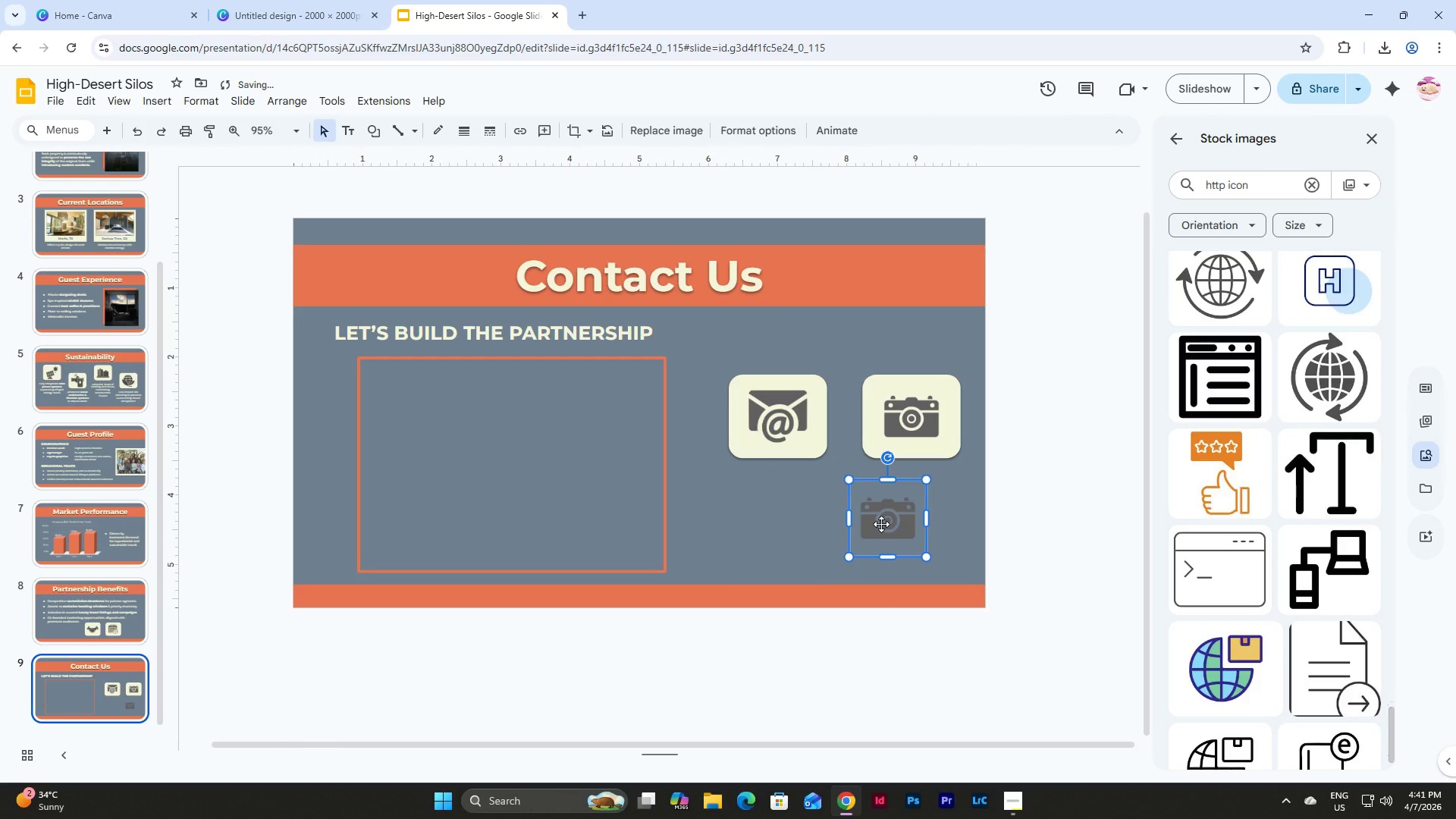 
key(Backspace)
 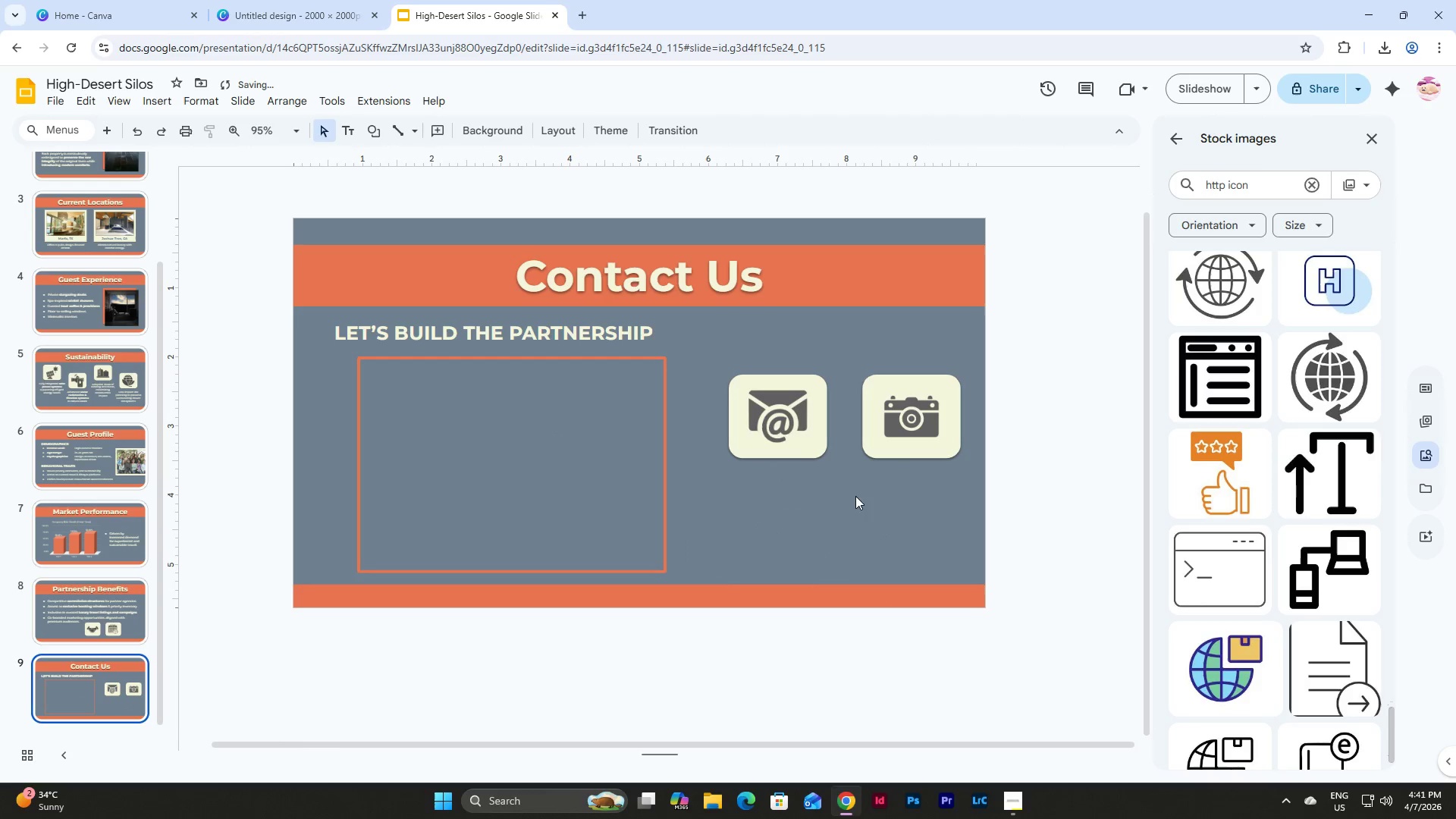 
left_click_drag(start_coordinate=[855, 496], to_coordinate=[739, 365])
 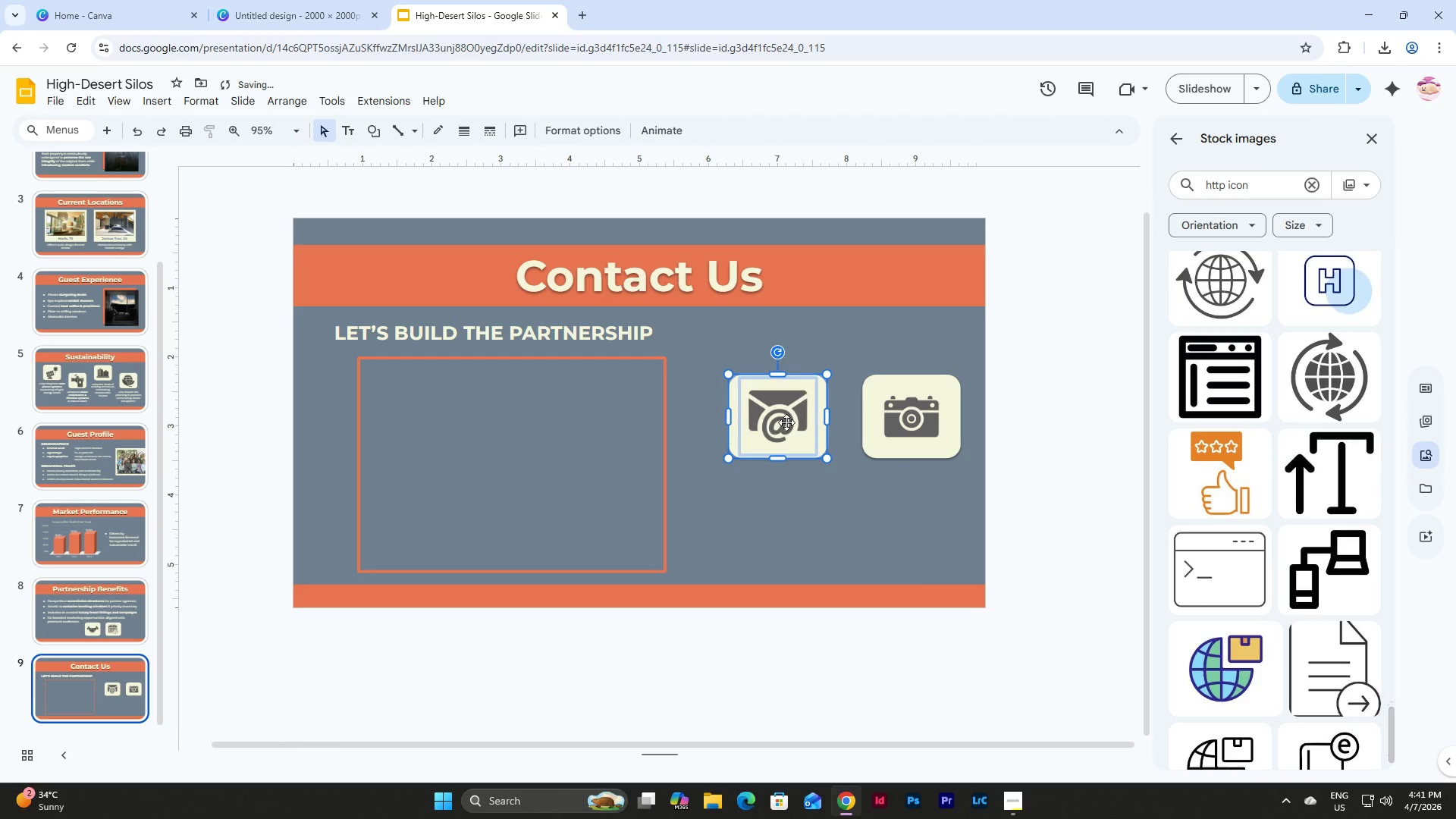 
right_click([786, 422])
 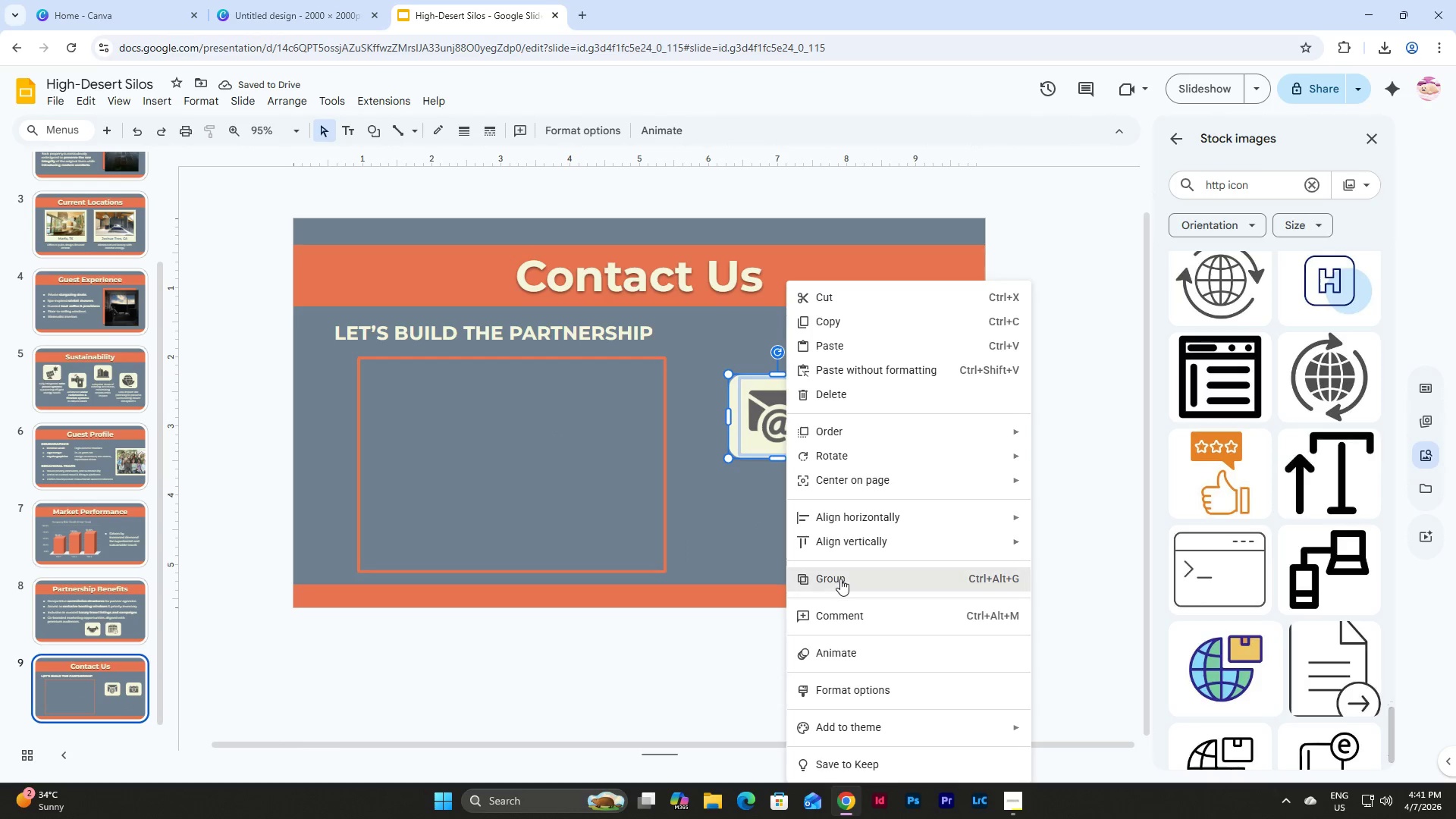 
left_click([840, 579])
 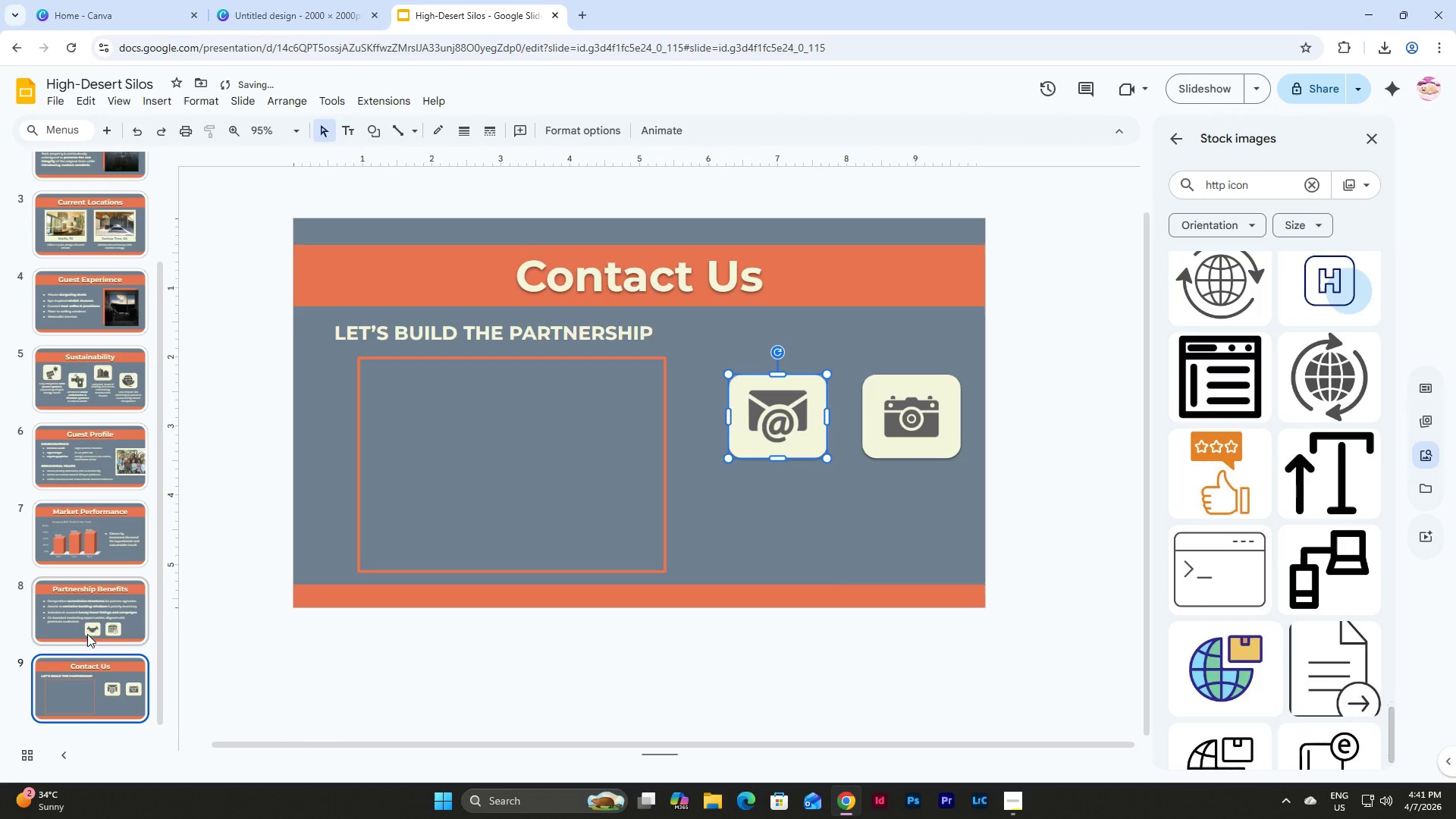 
scroll: coordinate [59, 674], scroll_direction: down, amount: 4.0
 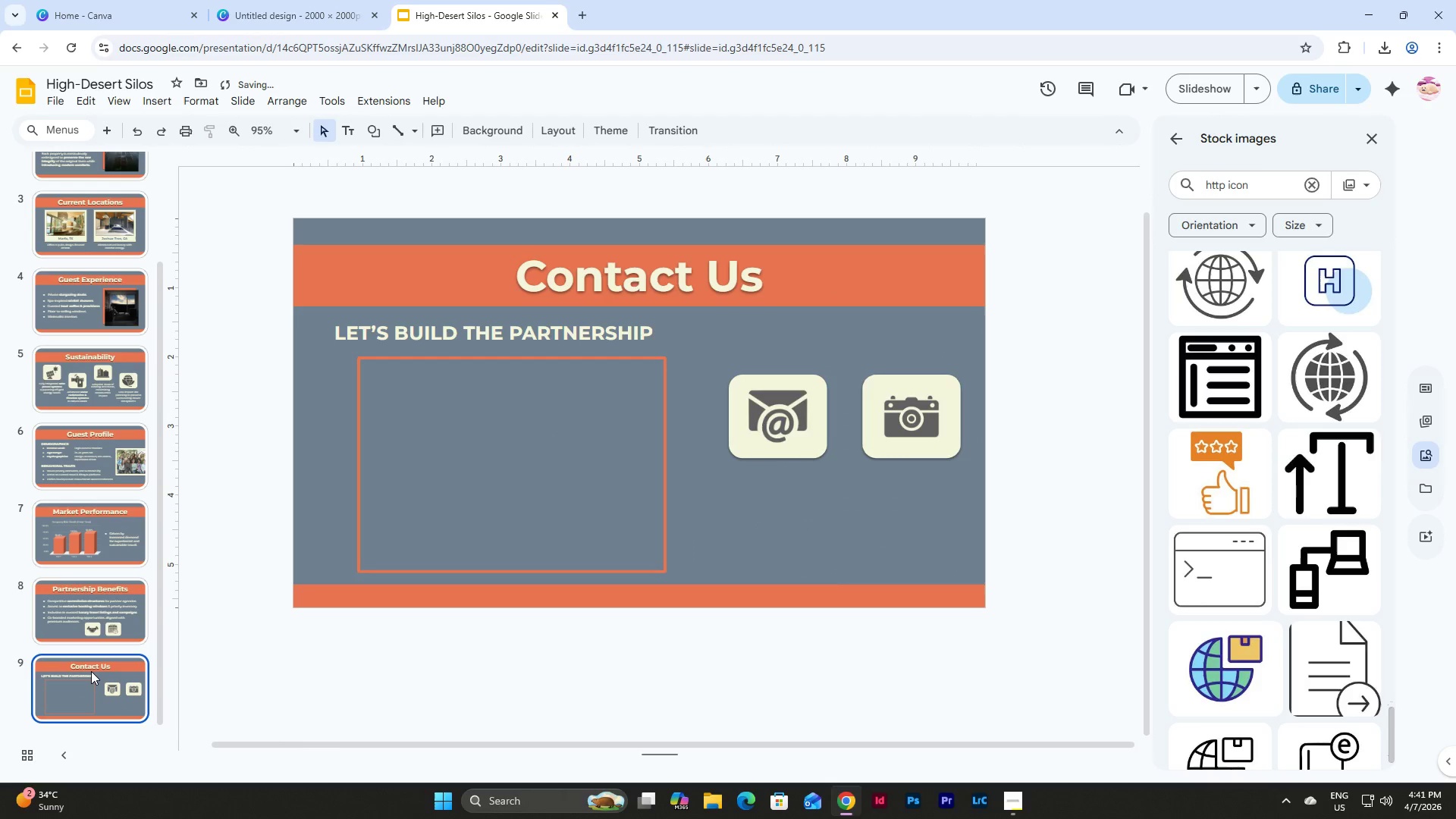 
left_click([91, 671])
 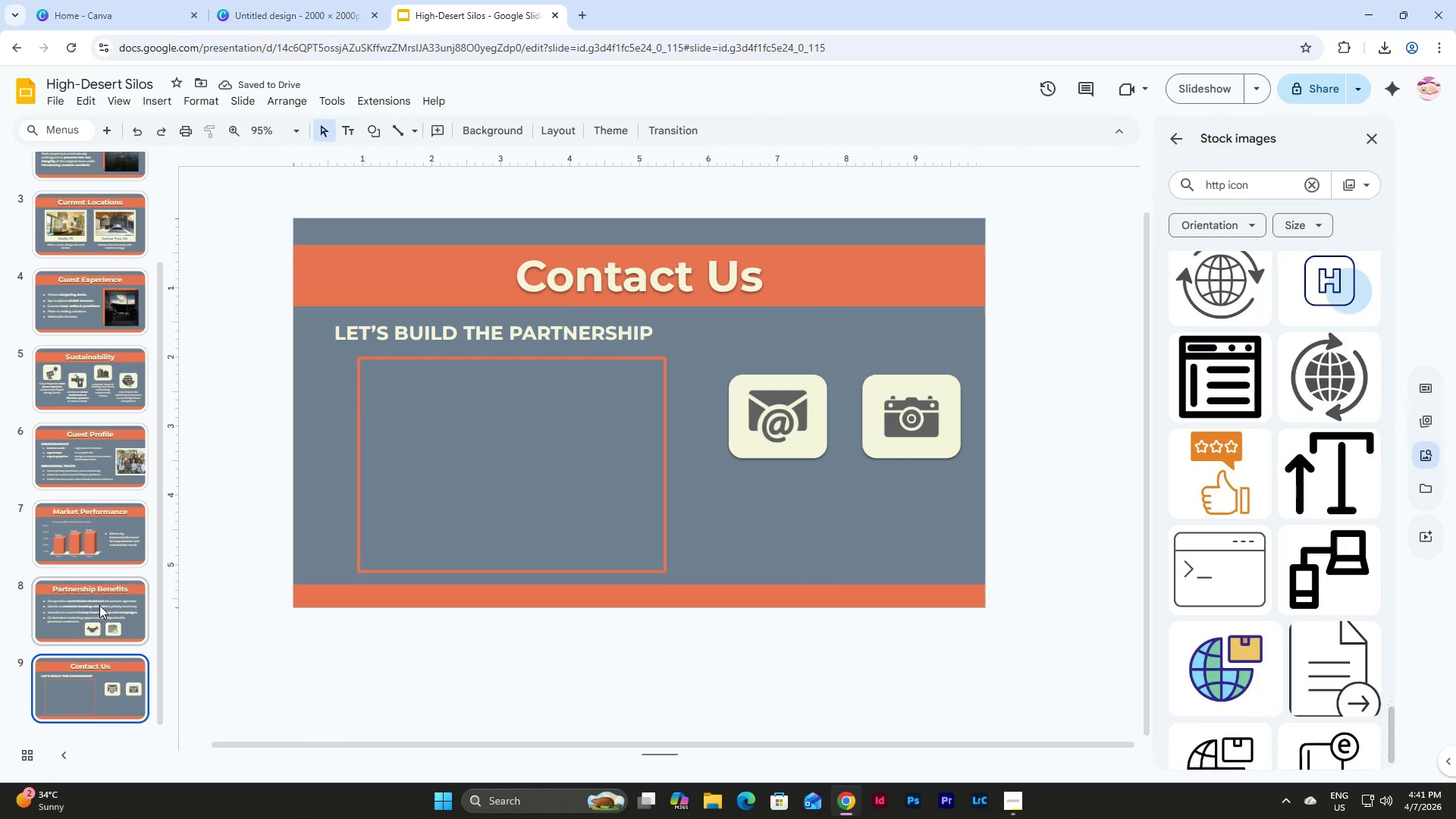 
left_click([101, 582])
 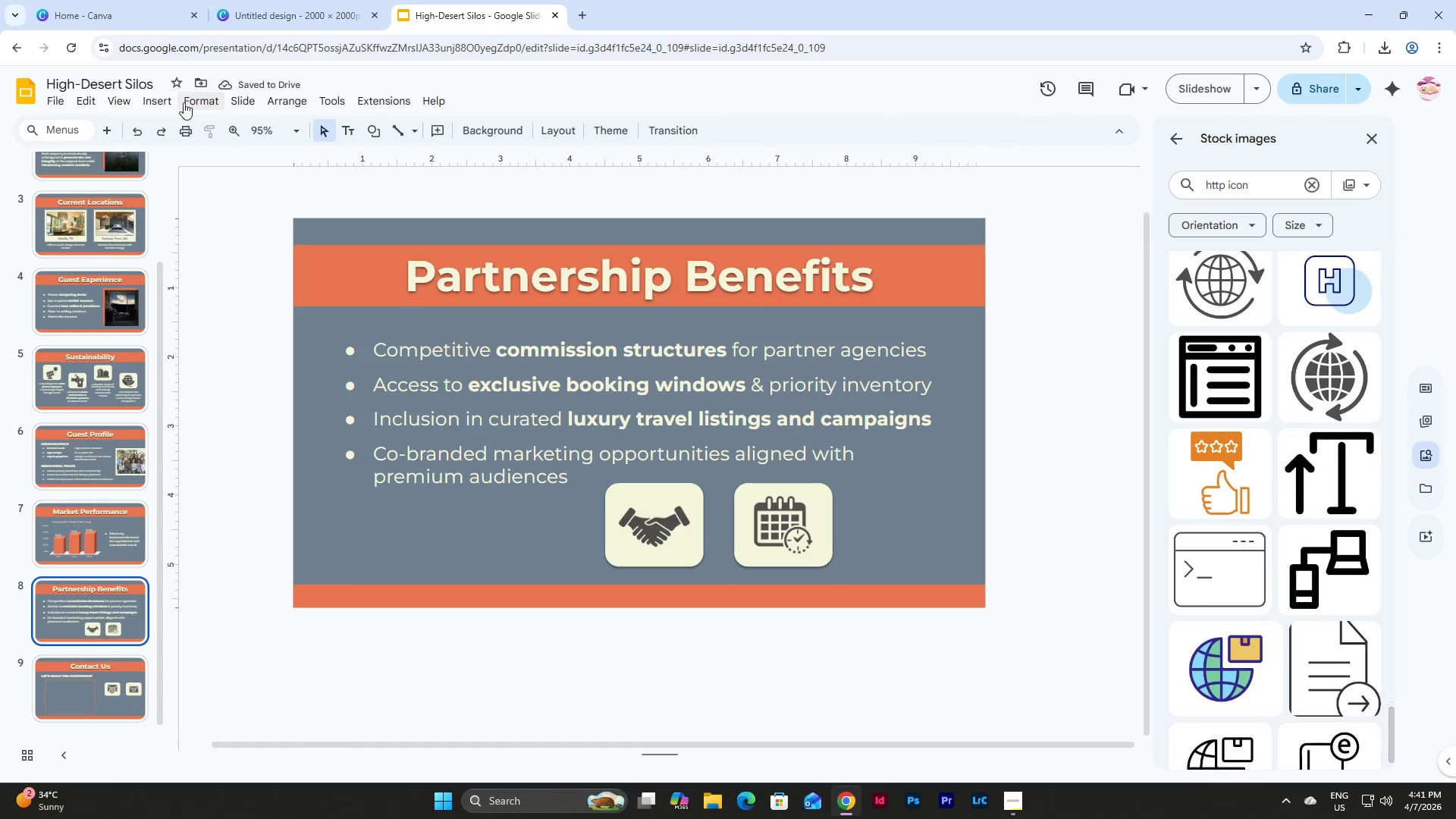 
left_click([154, 93])
 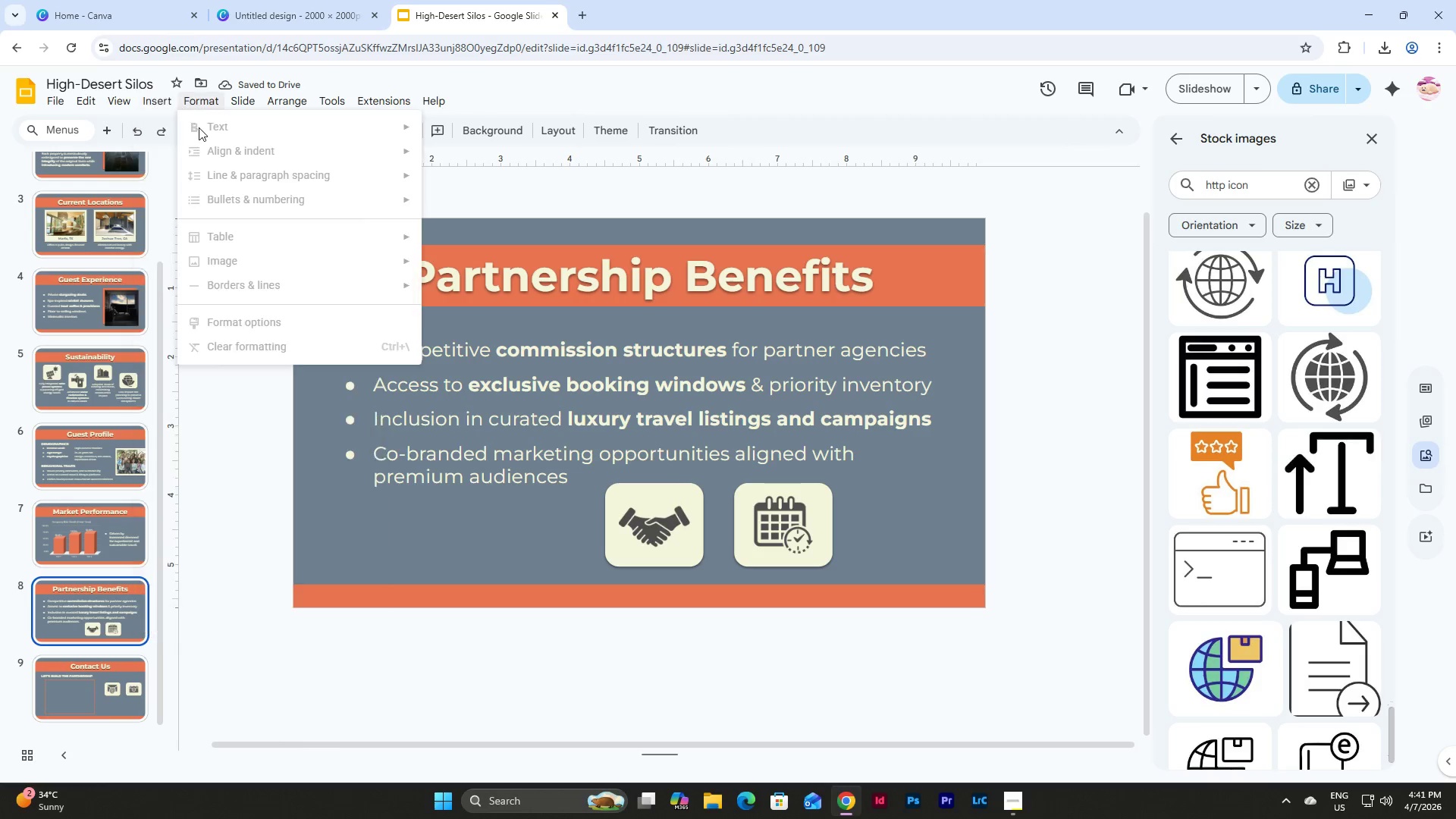 
left_click([199, 128])
 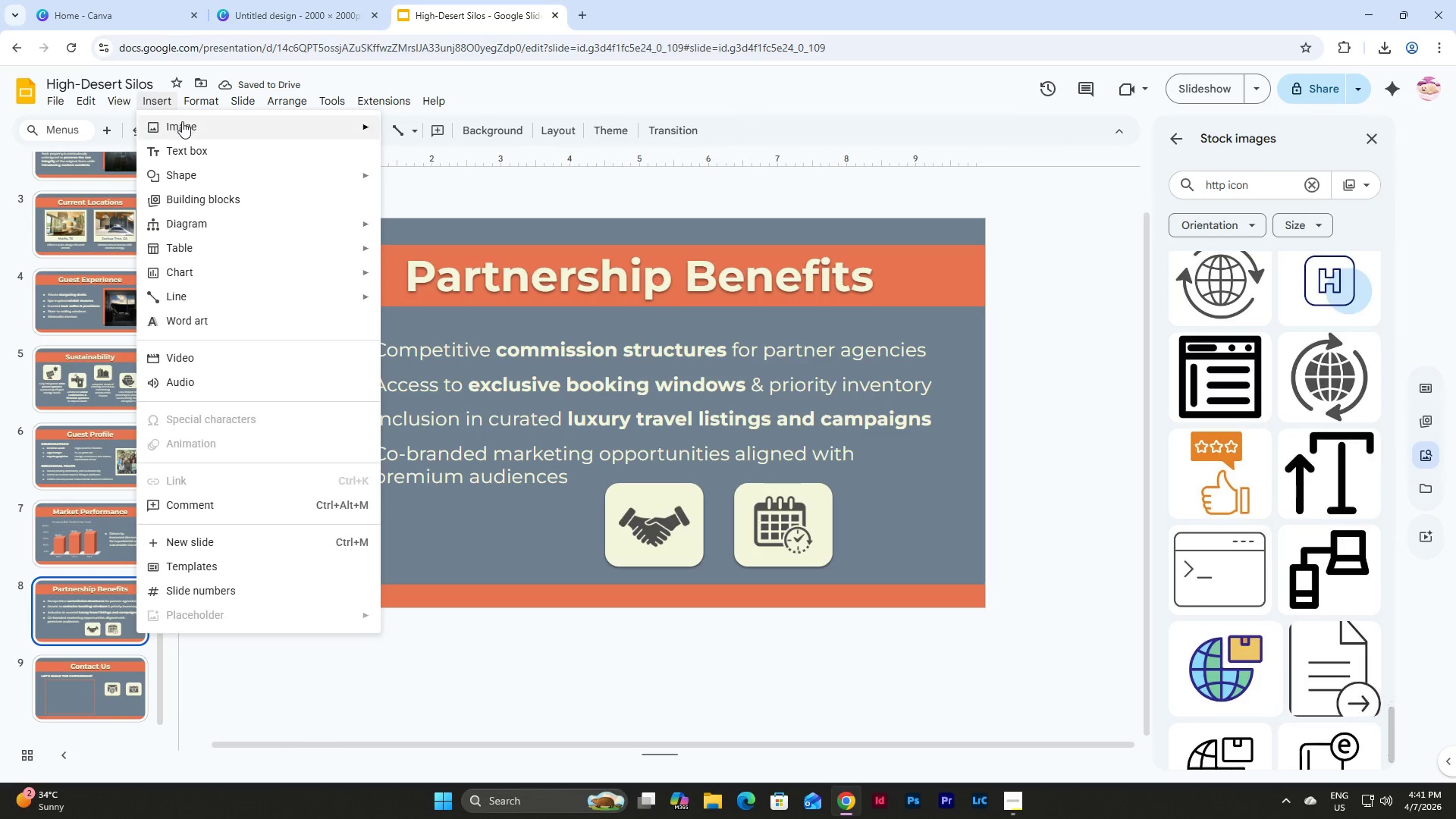 
left_click([182, 121])
 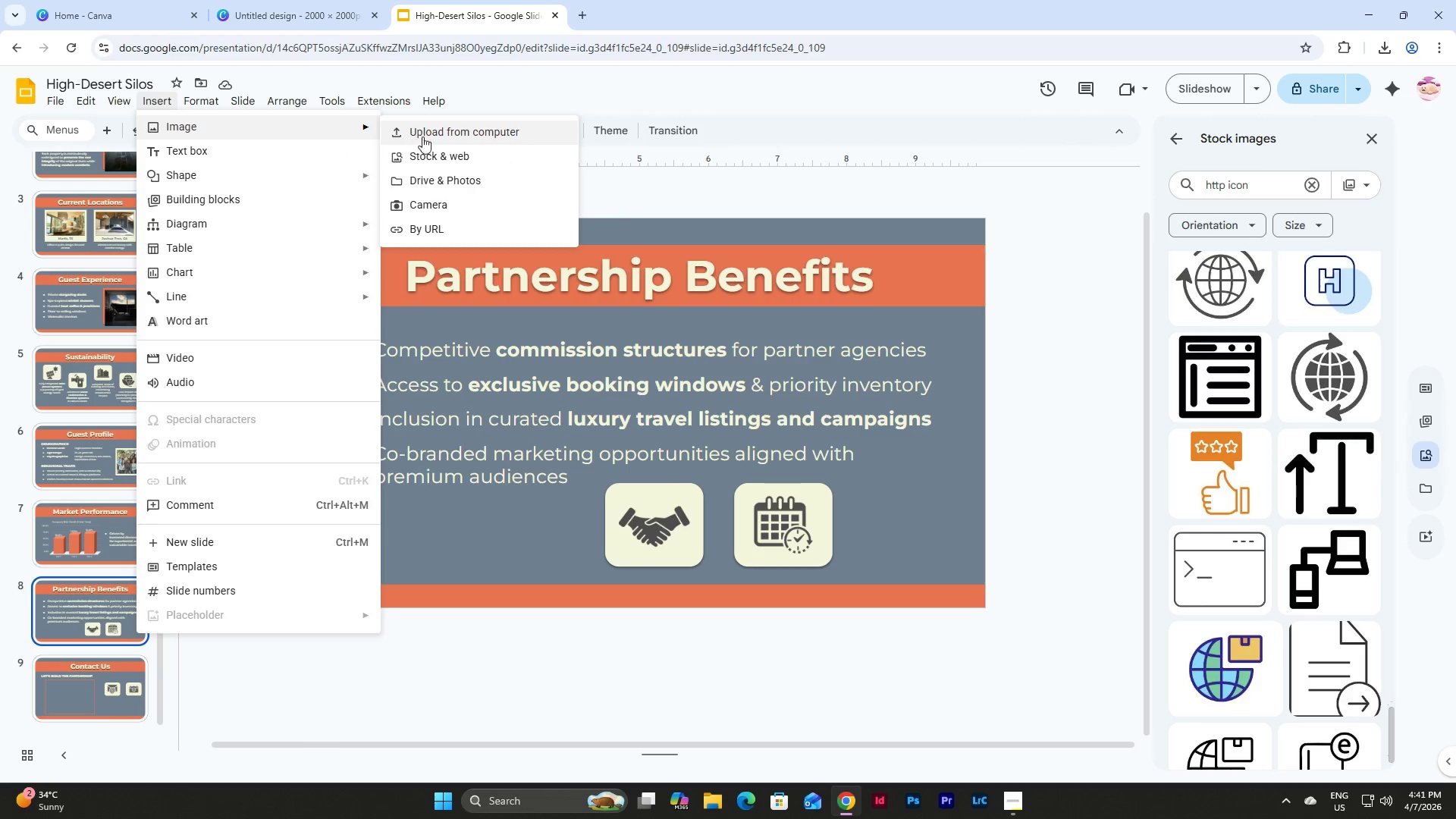 
left_click([433, 135])
 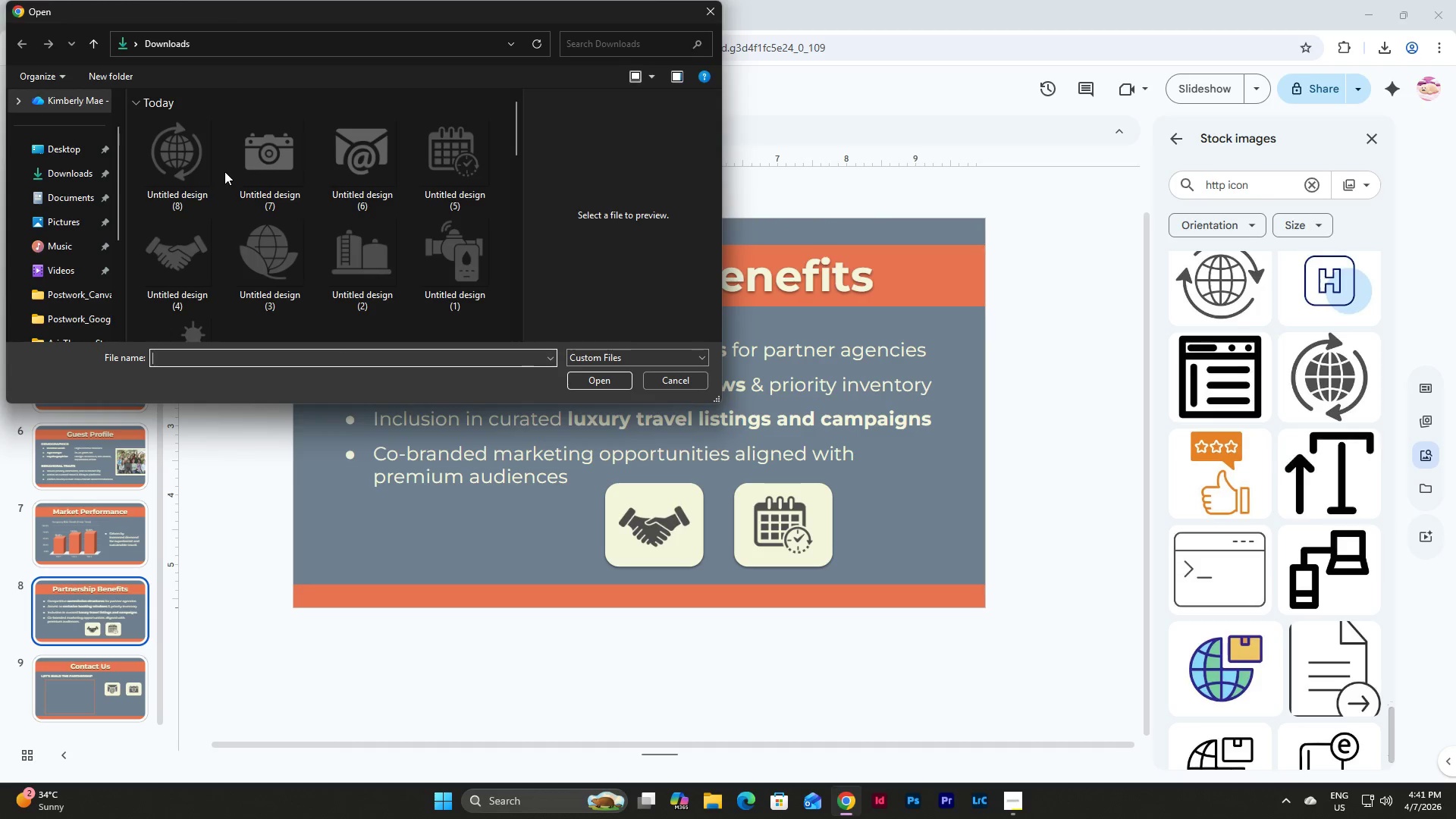 
left_click([182, 162])
 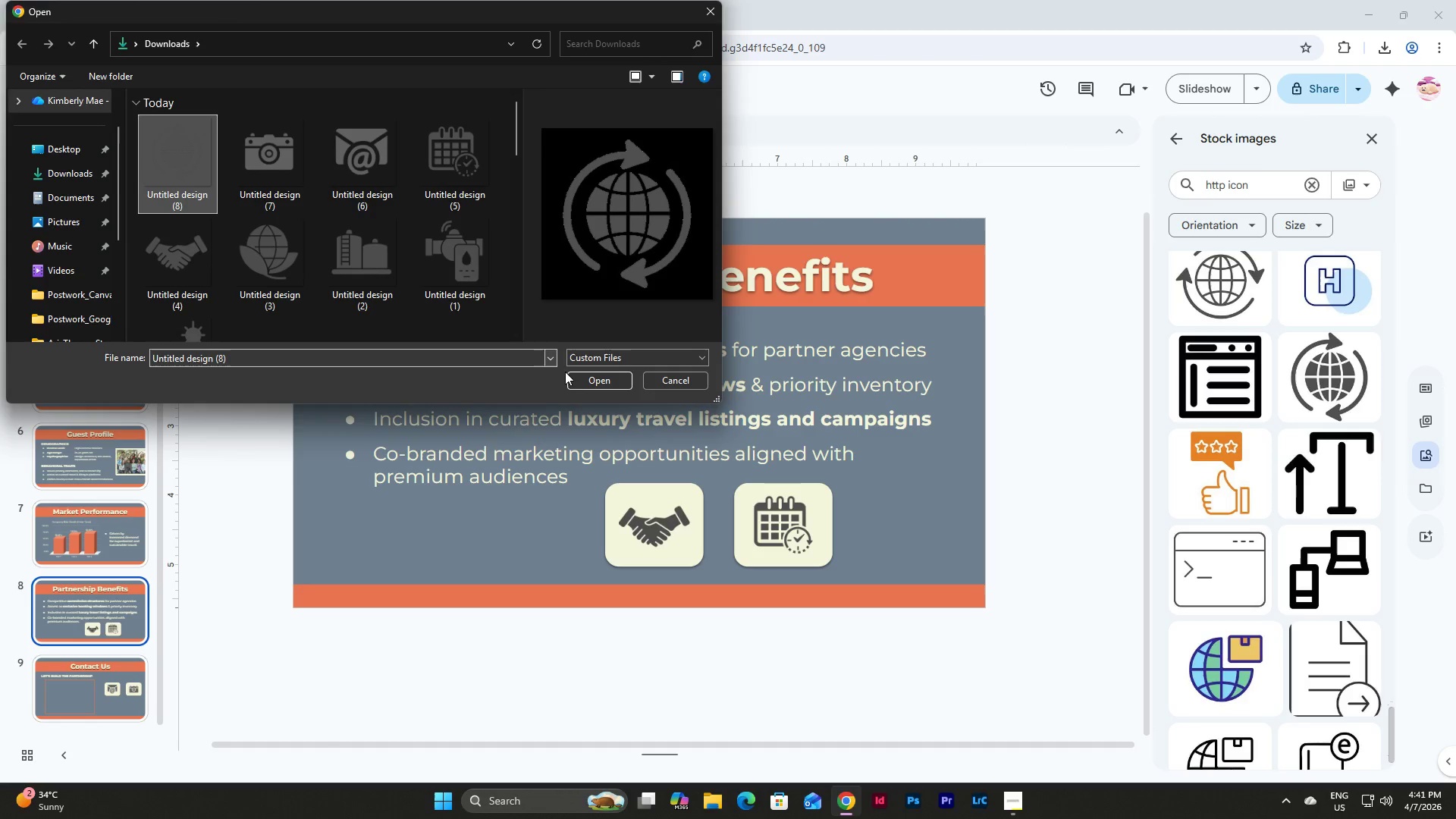 
left_click([596, 385])
 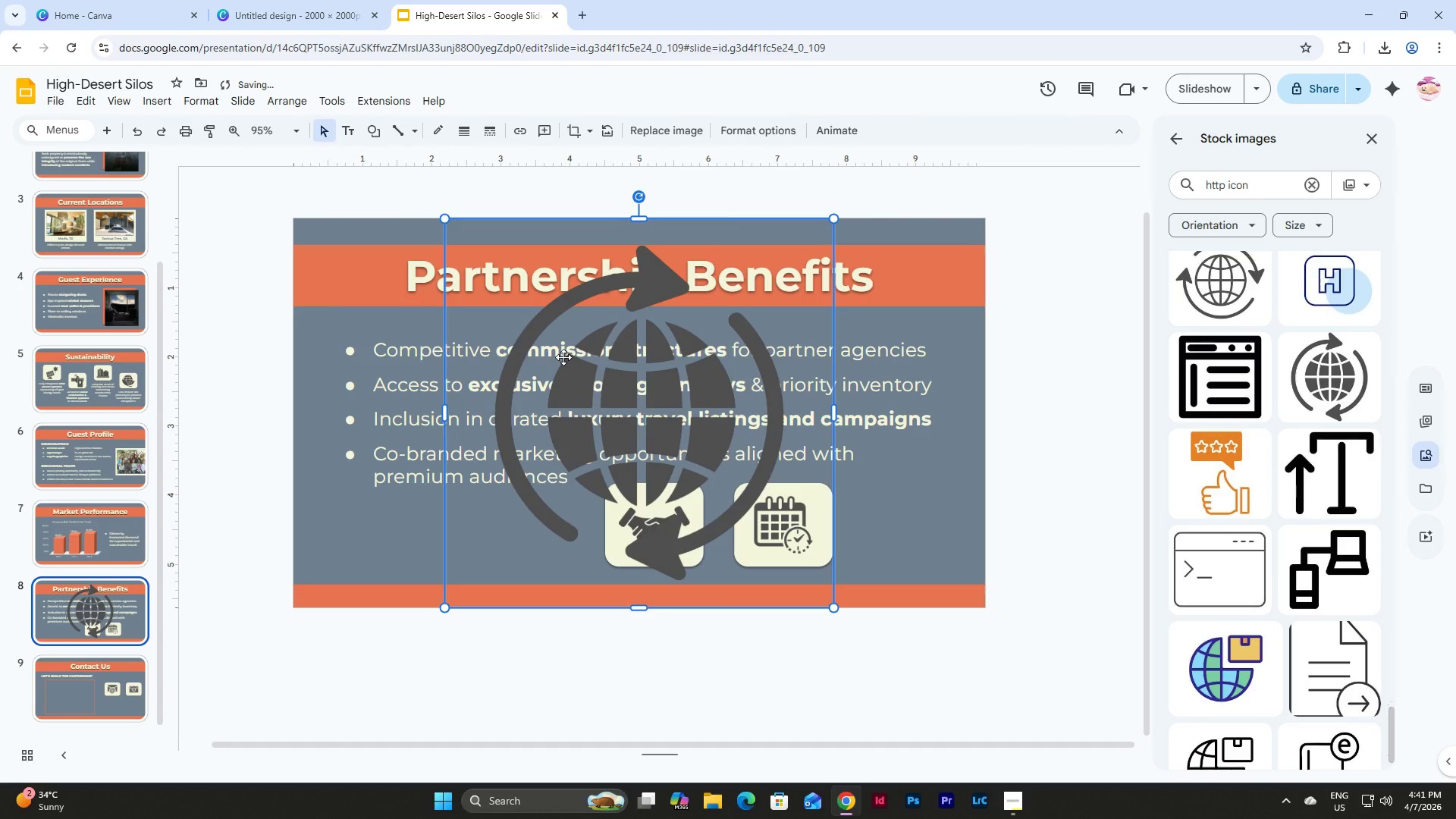 
key(Control+C)
 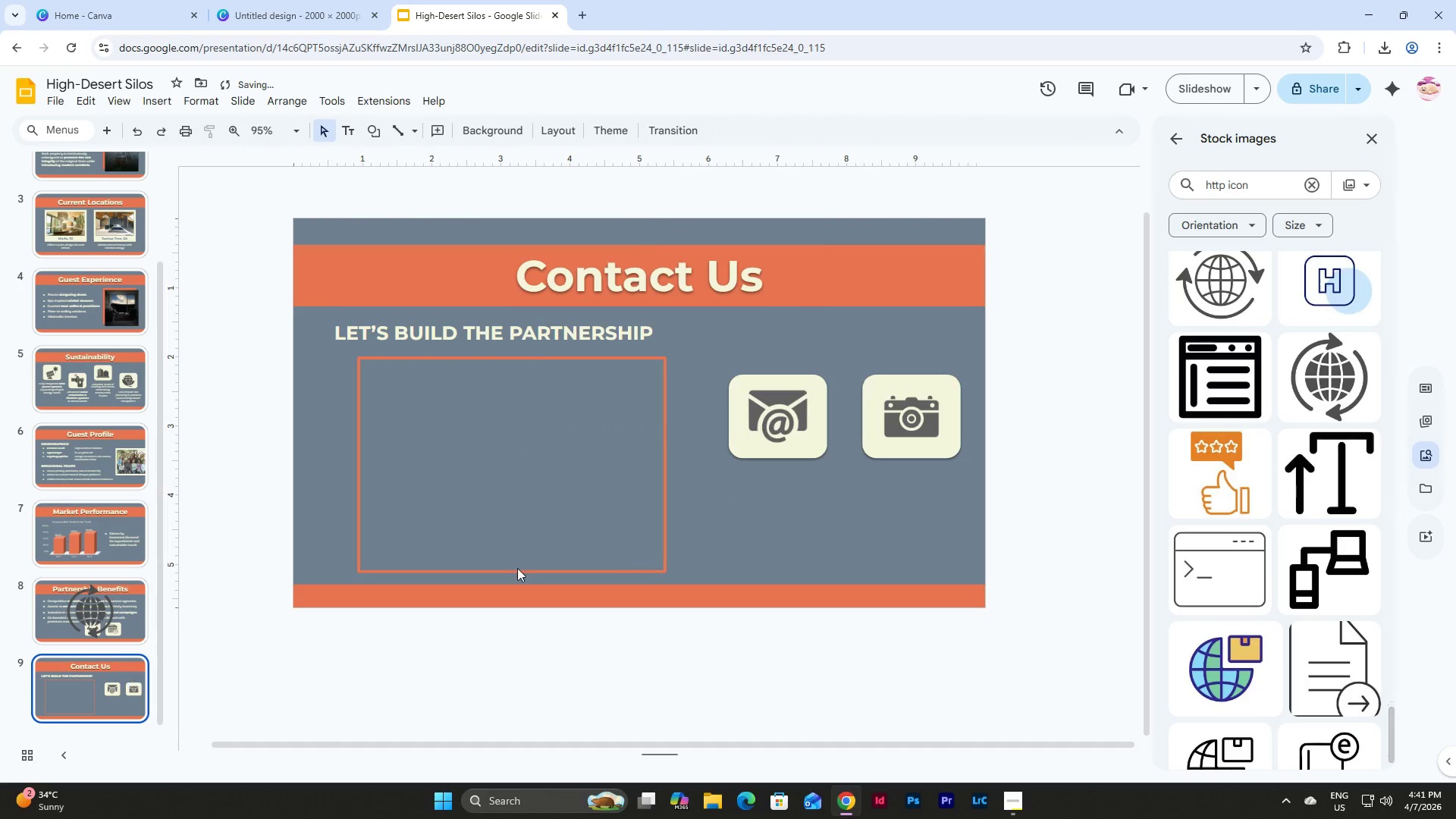 
double_click([734, 504])
 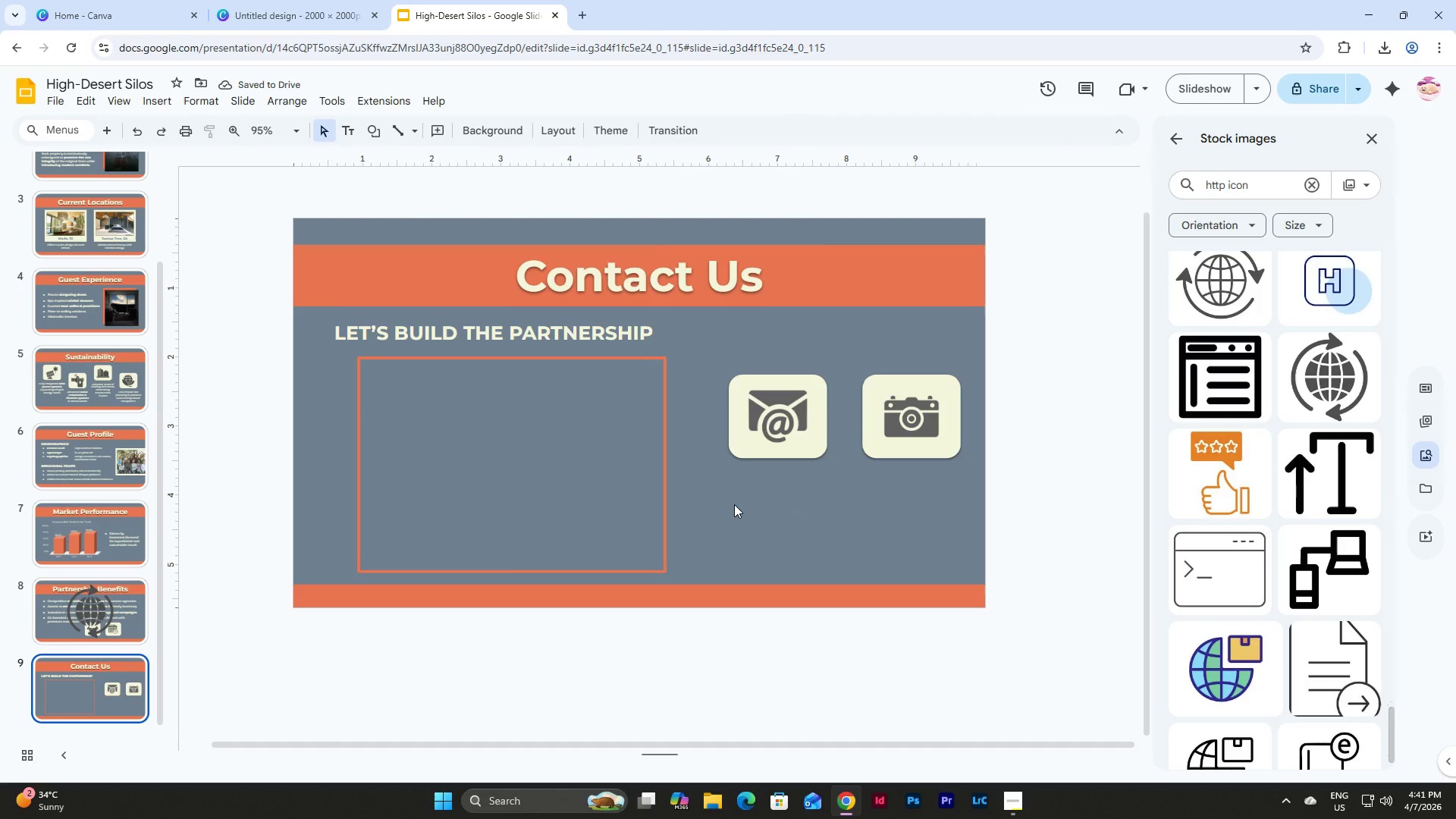 
key(Control+V)
 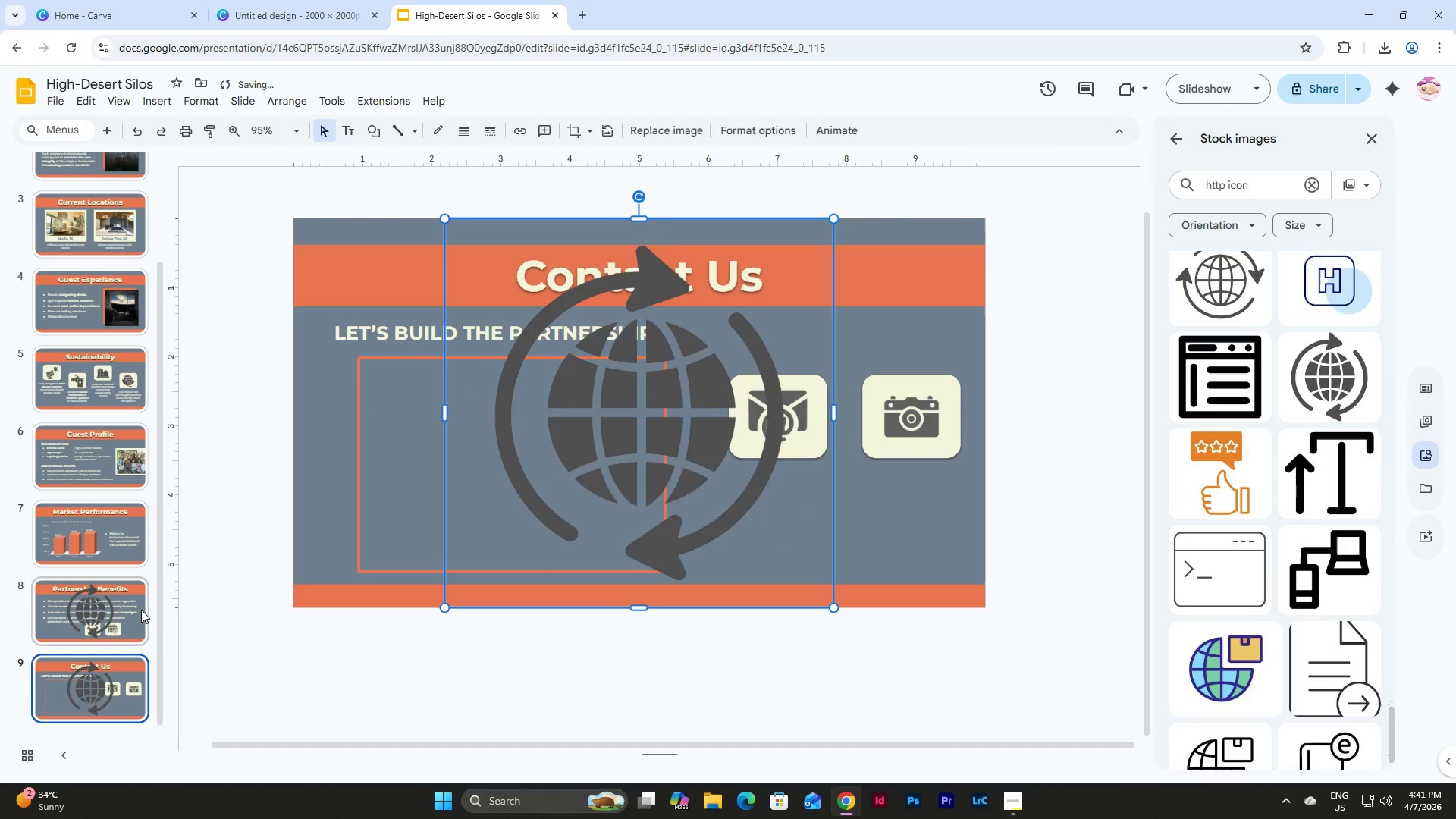 
left_click([140, 610])
 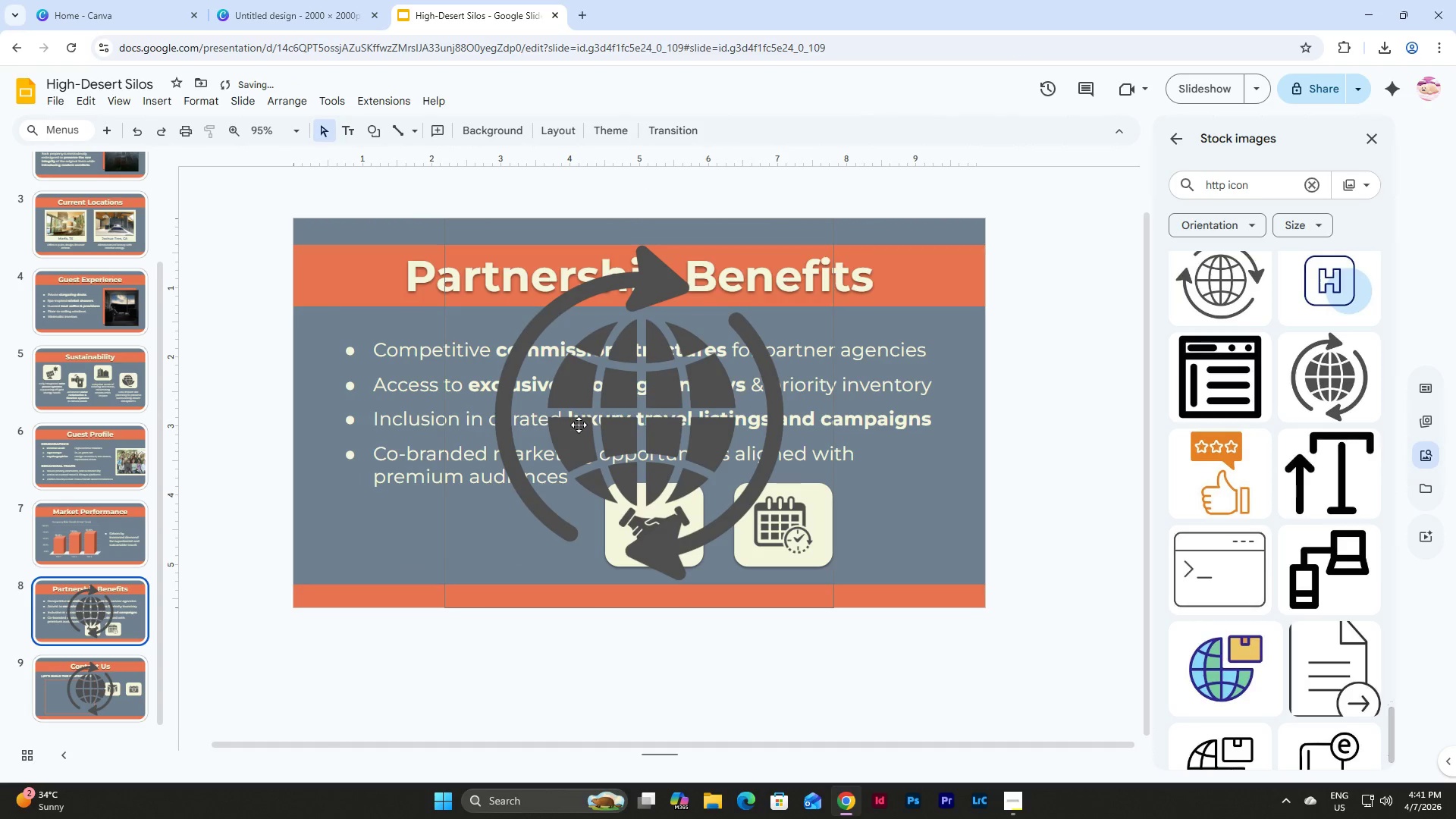 
left_click([579, 424])
 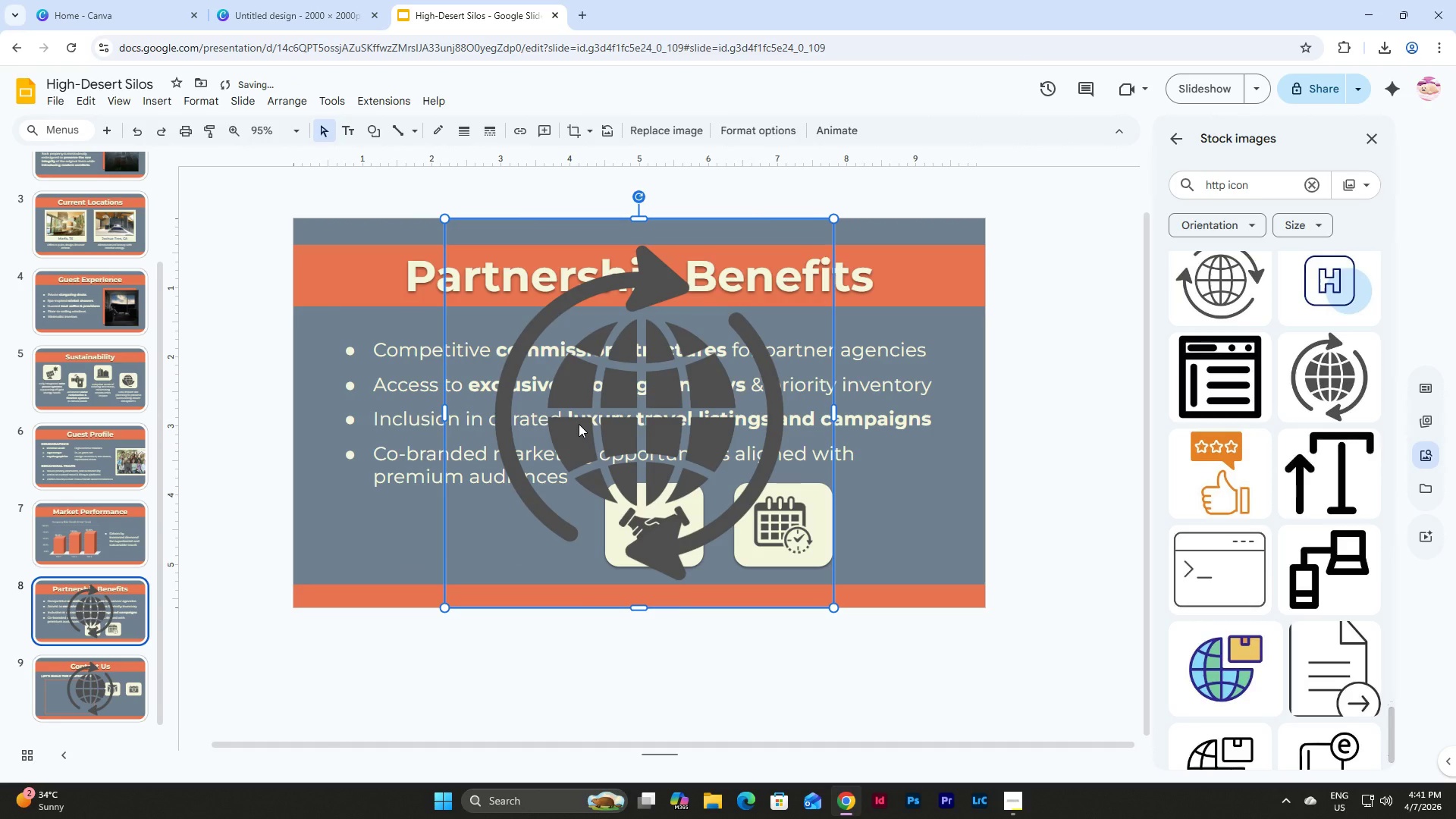 
key(Backspace)
 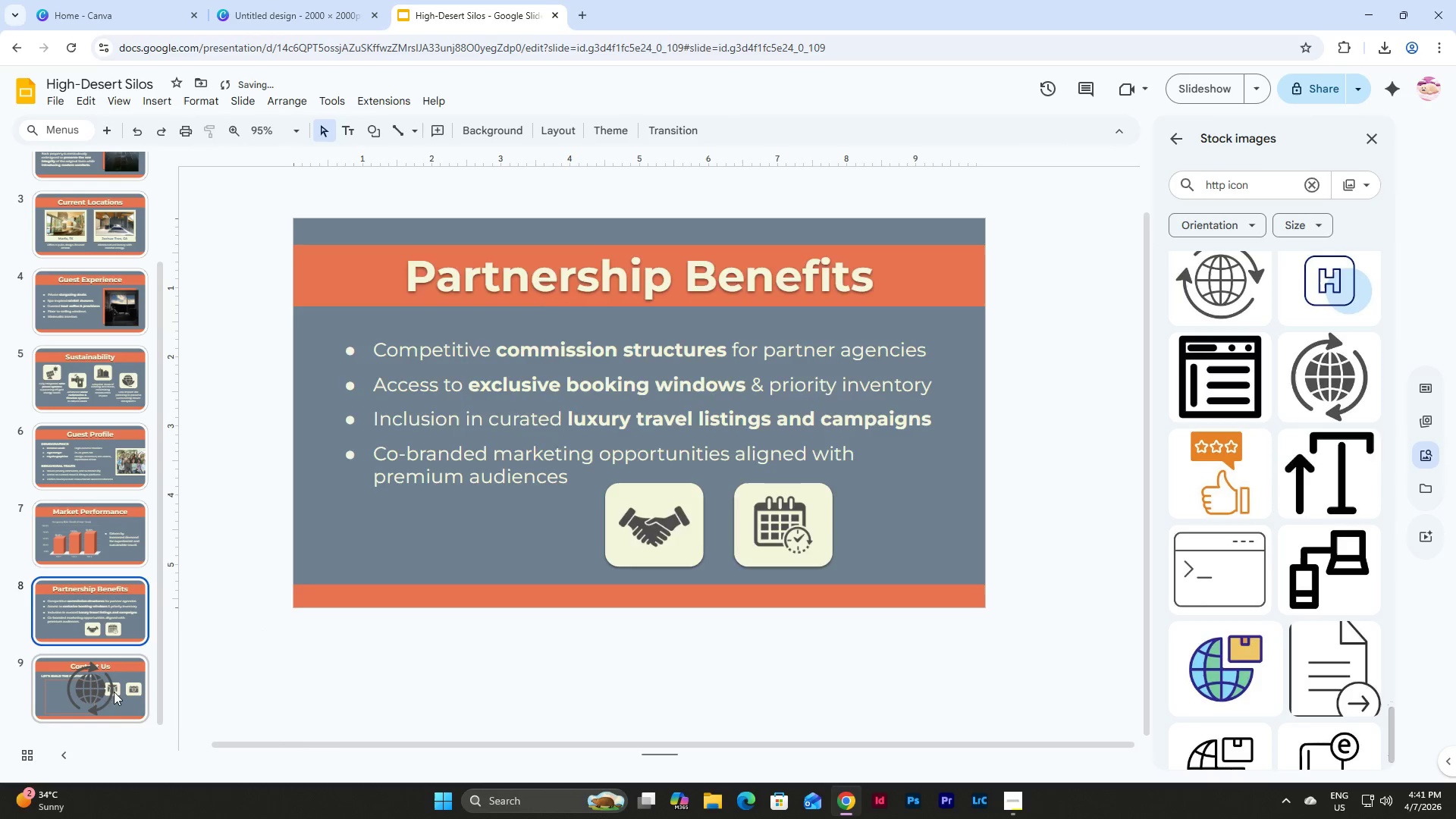 
left_click([97, 692])
 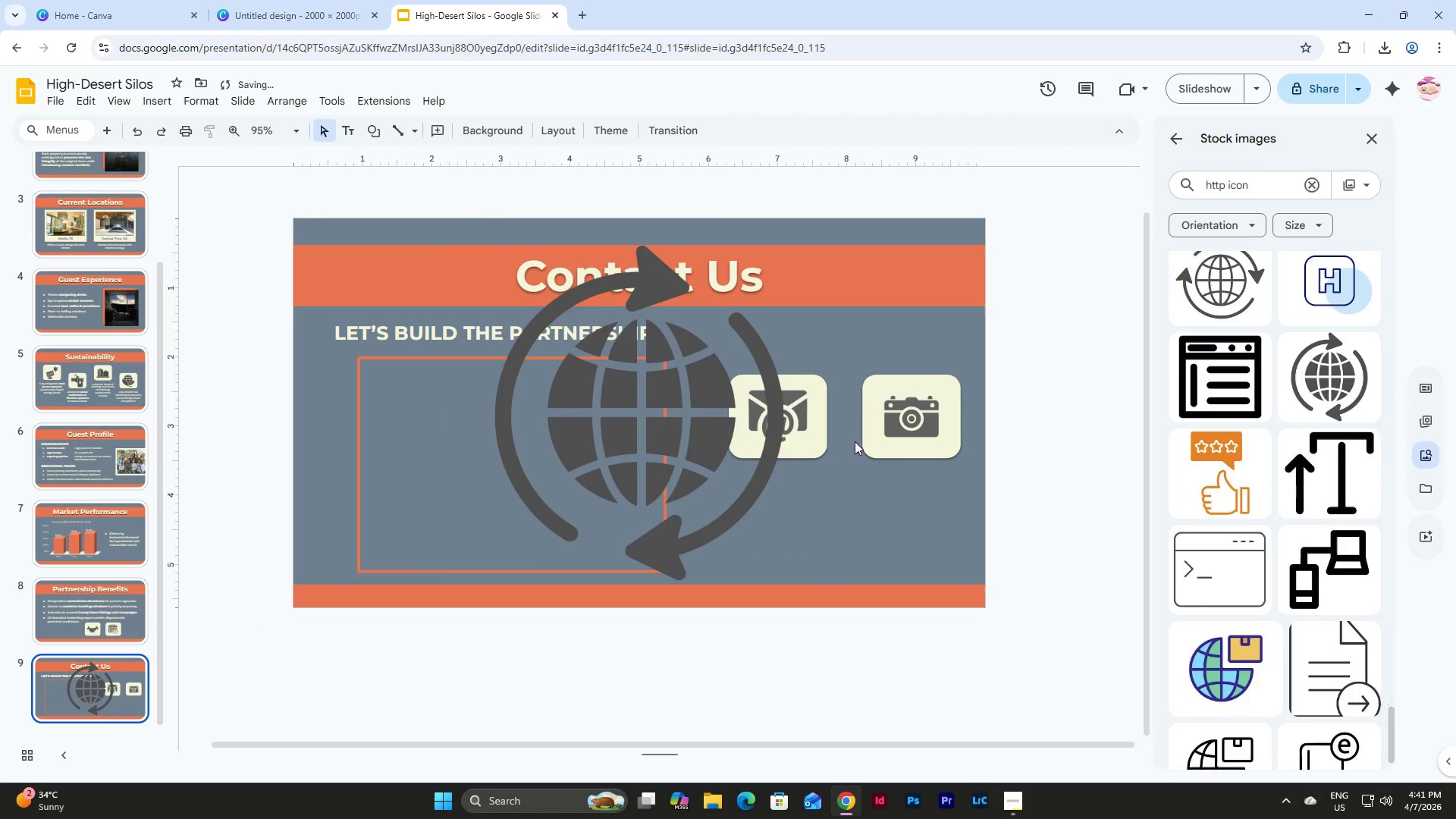 
left_click([903, 412])
 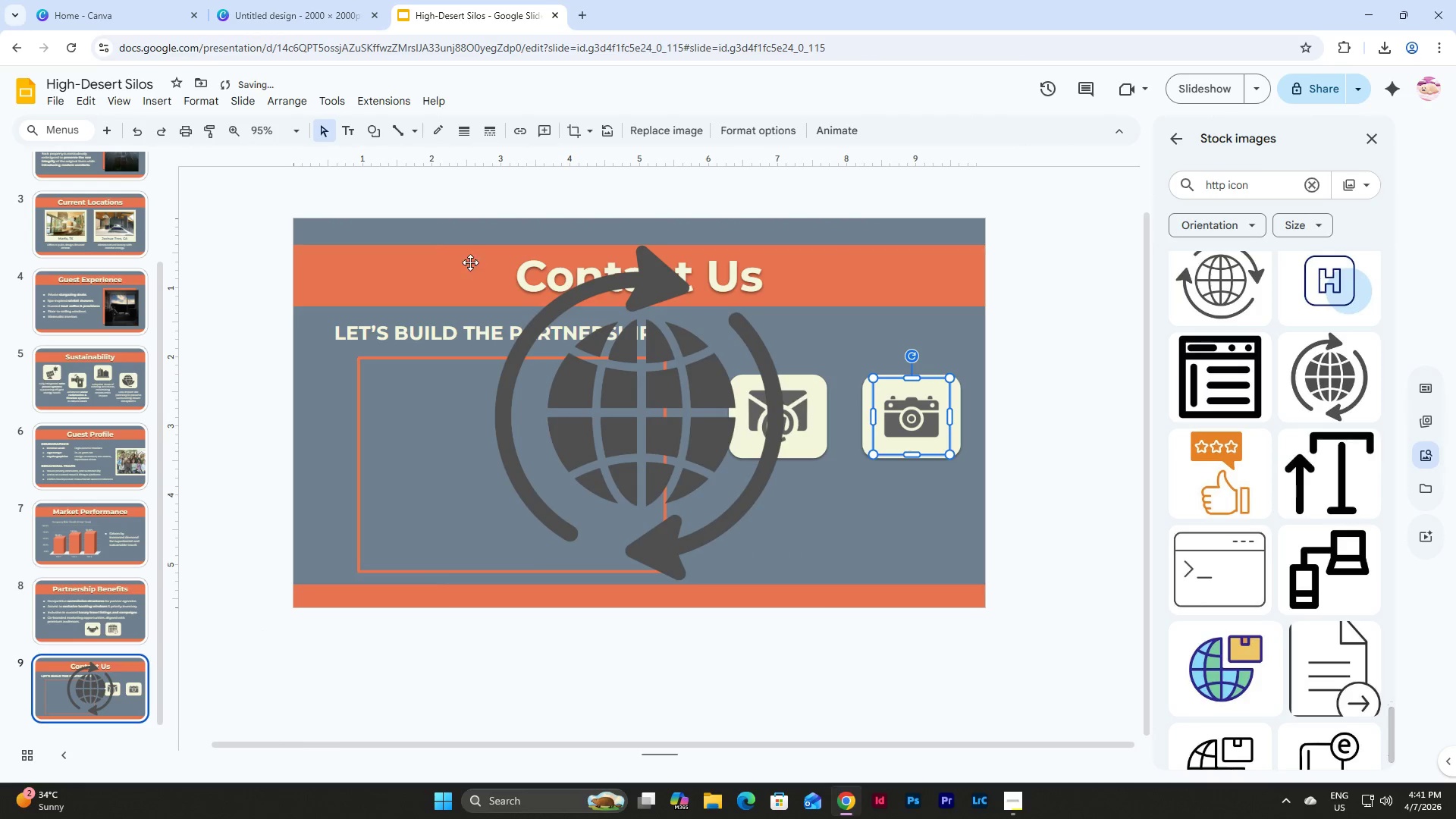 
left_click([585, 340])
 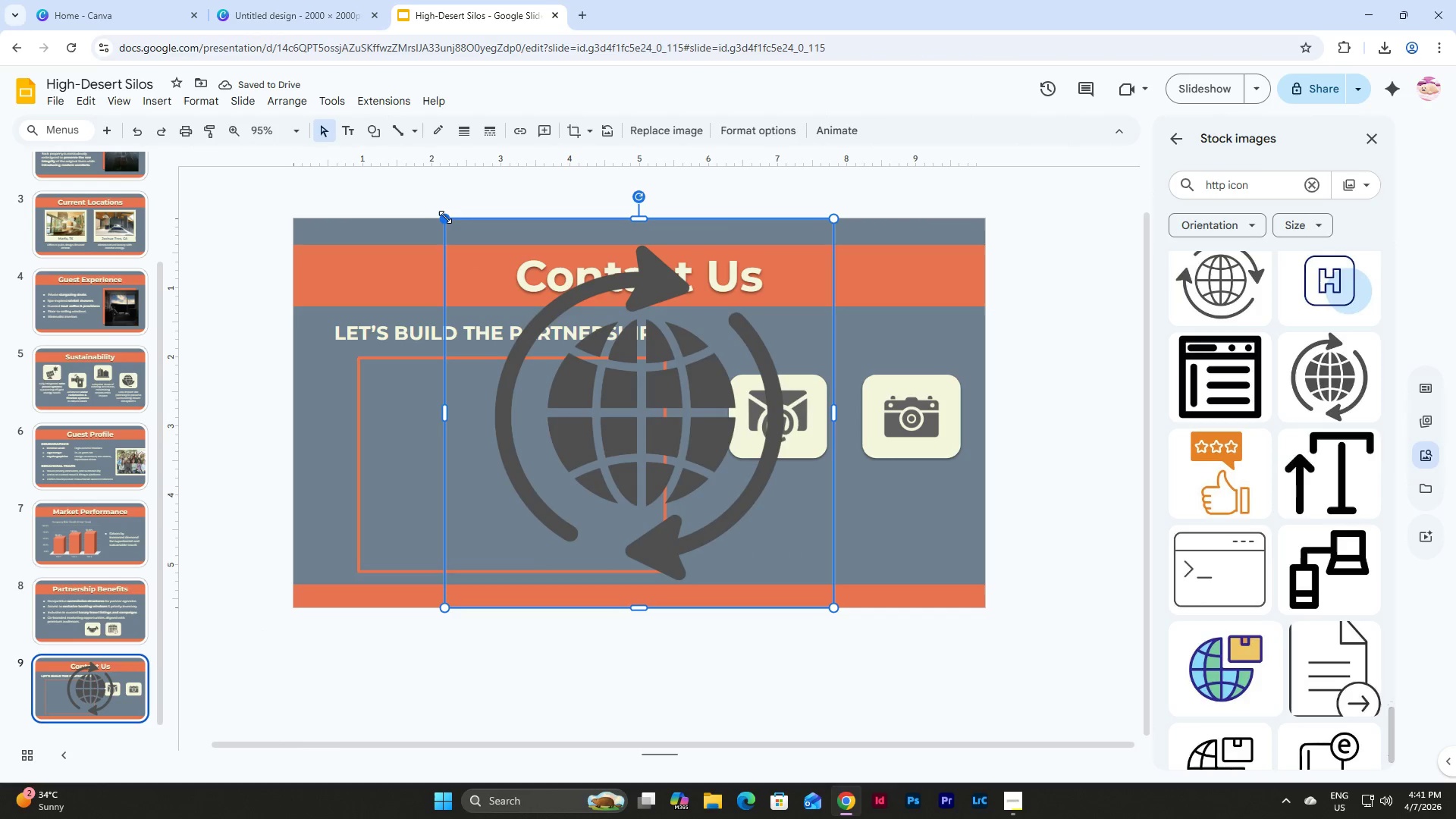 
left_click_drag(start_coordinate=[446, 215], to_coordinate=[703, 467])
 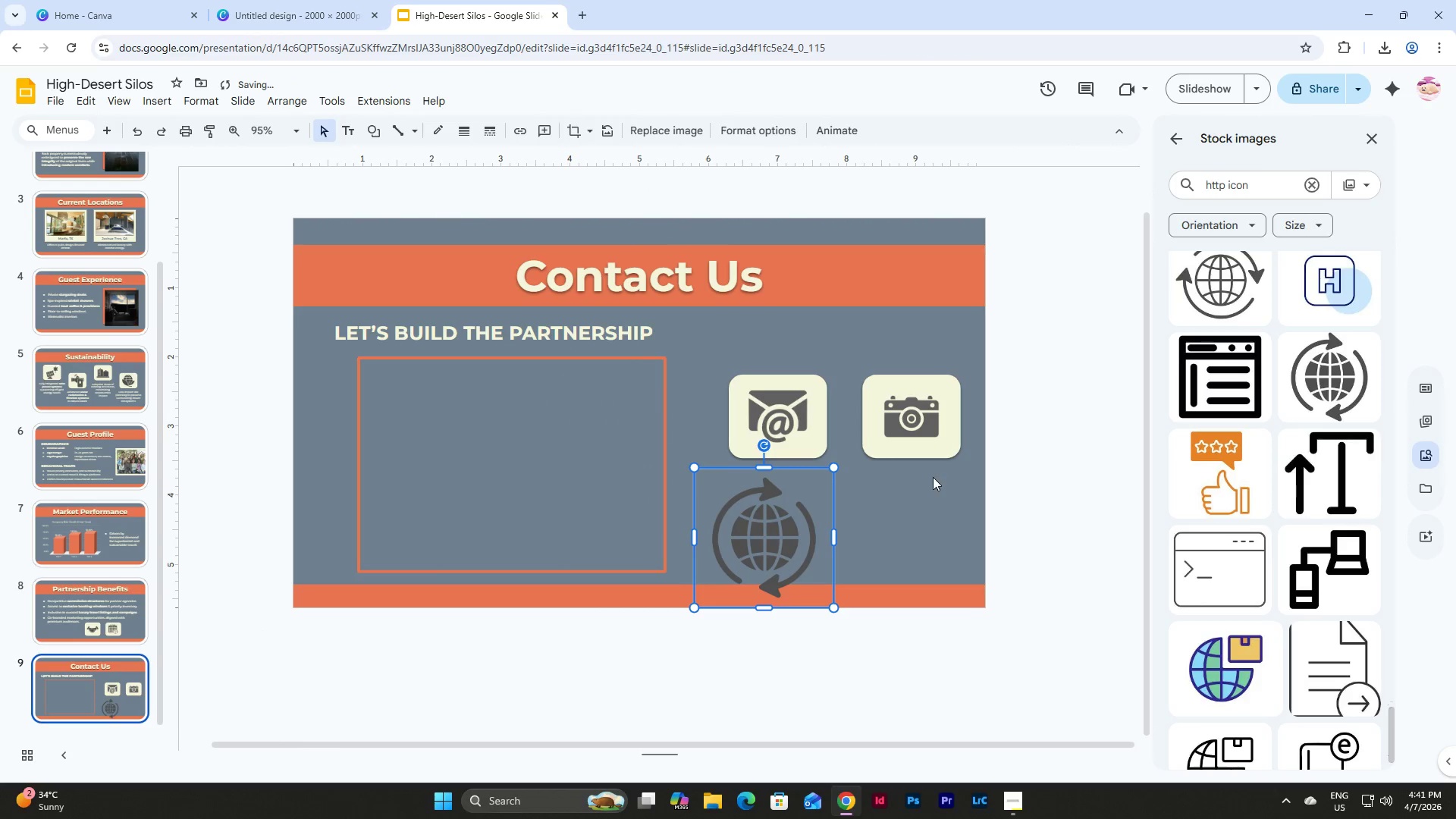 
left_click_drag(start_coordinate=[935, 477], to_coordinate=[858, 380])
 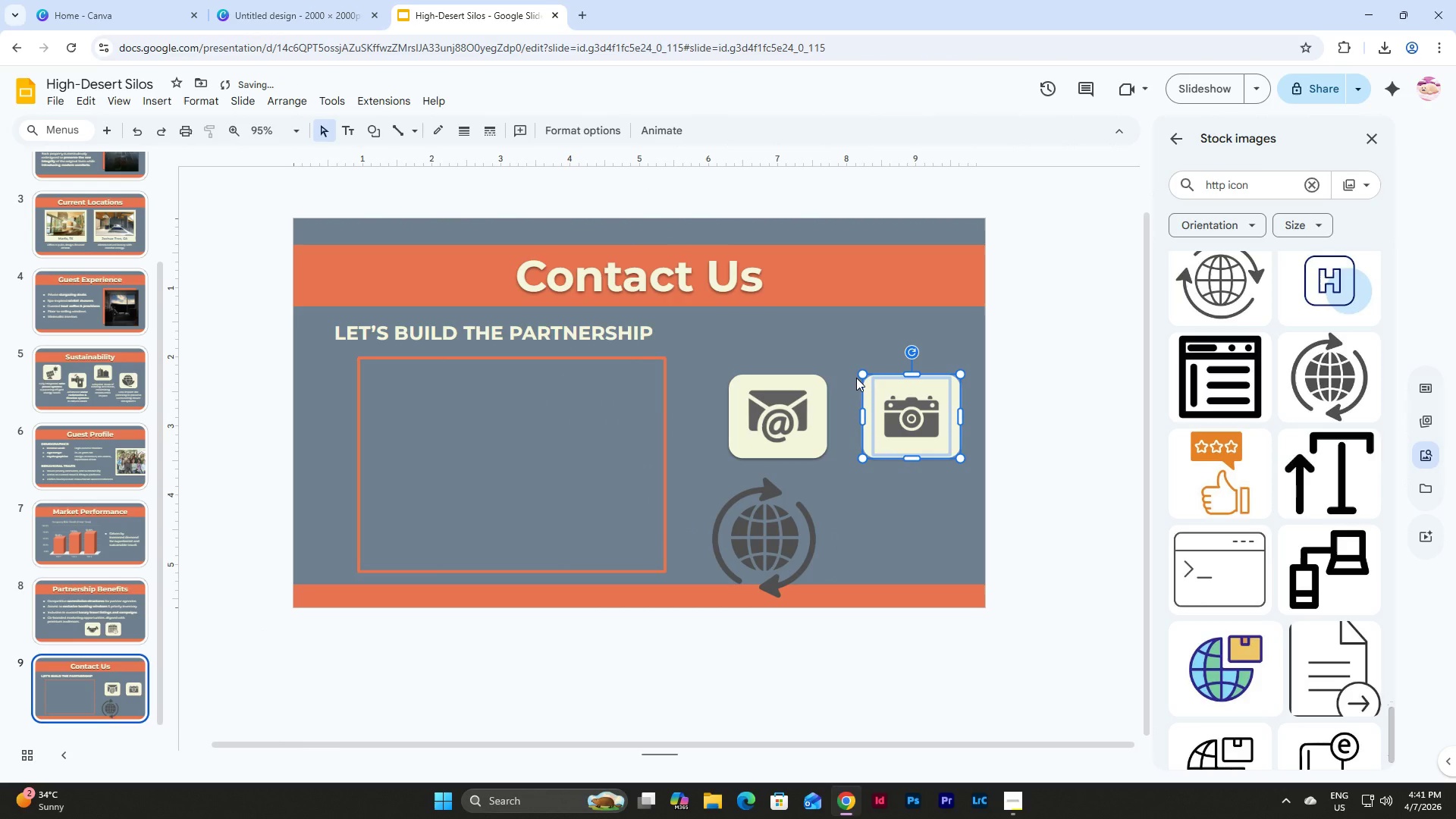 
key(Control+D)
 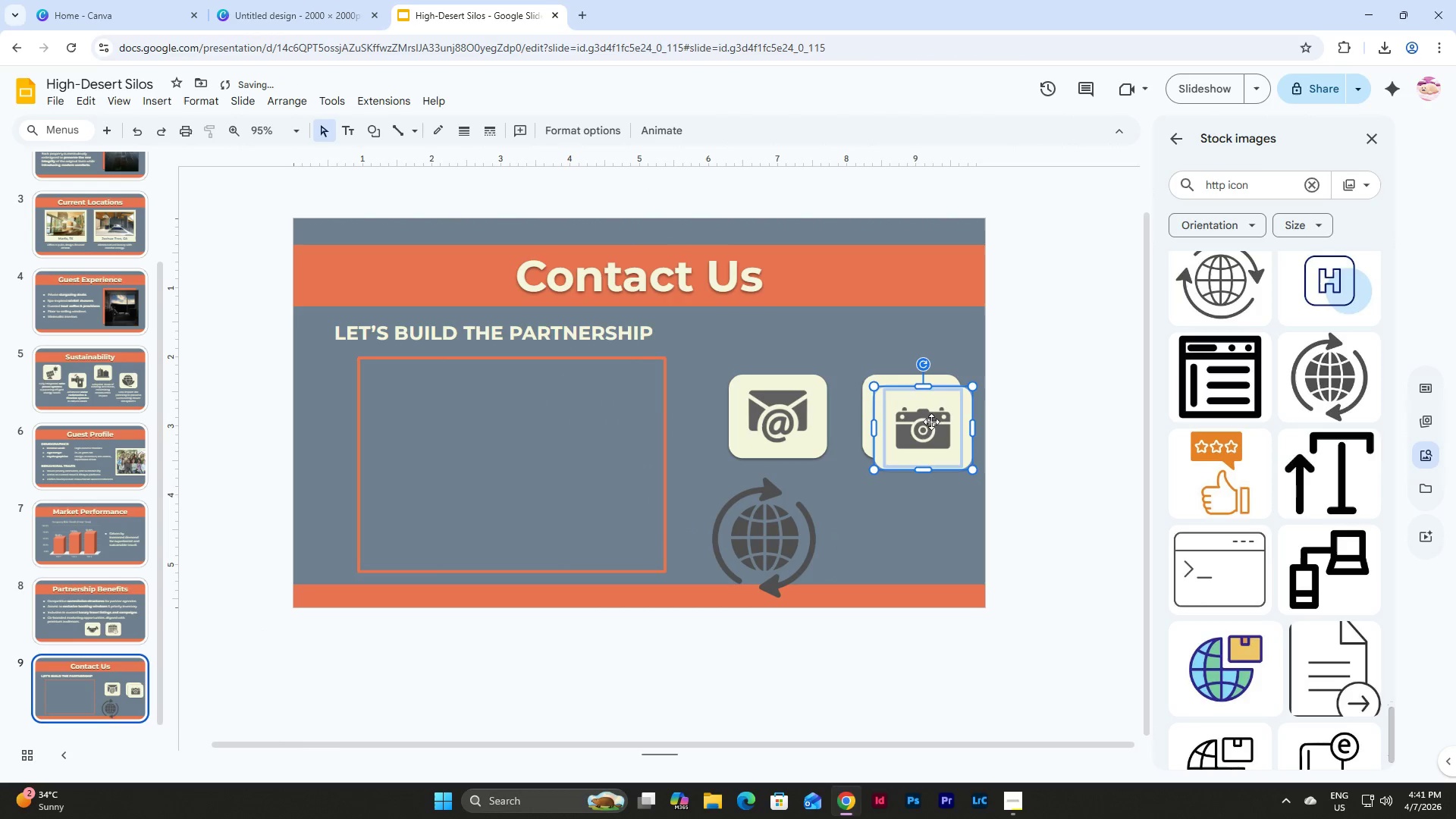 
left_click_drag(start_coordinate=[931, 422], to_coordinate=[548, 432])
 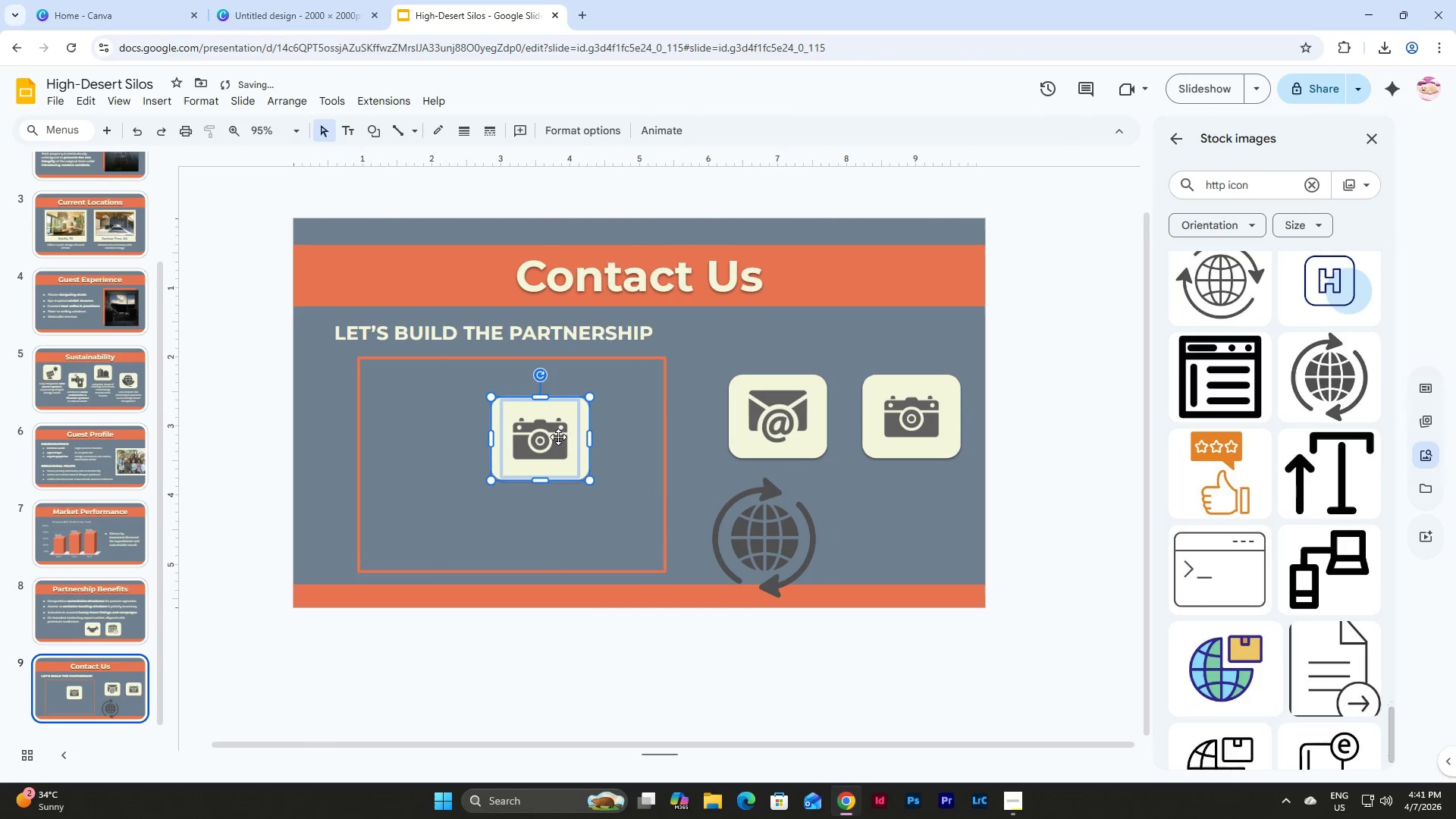 
left_click([548, 434])
 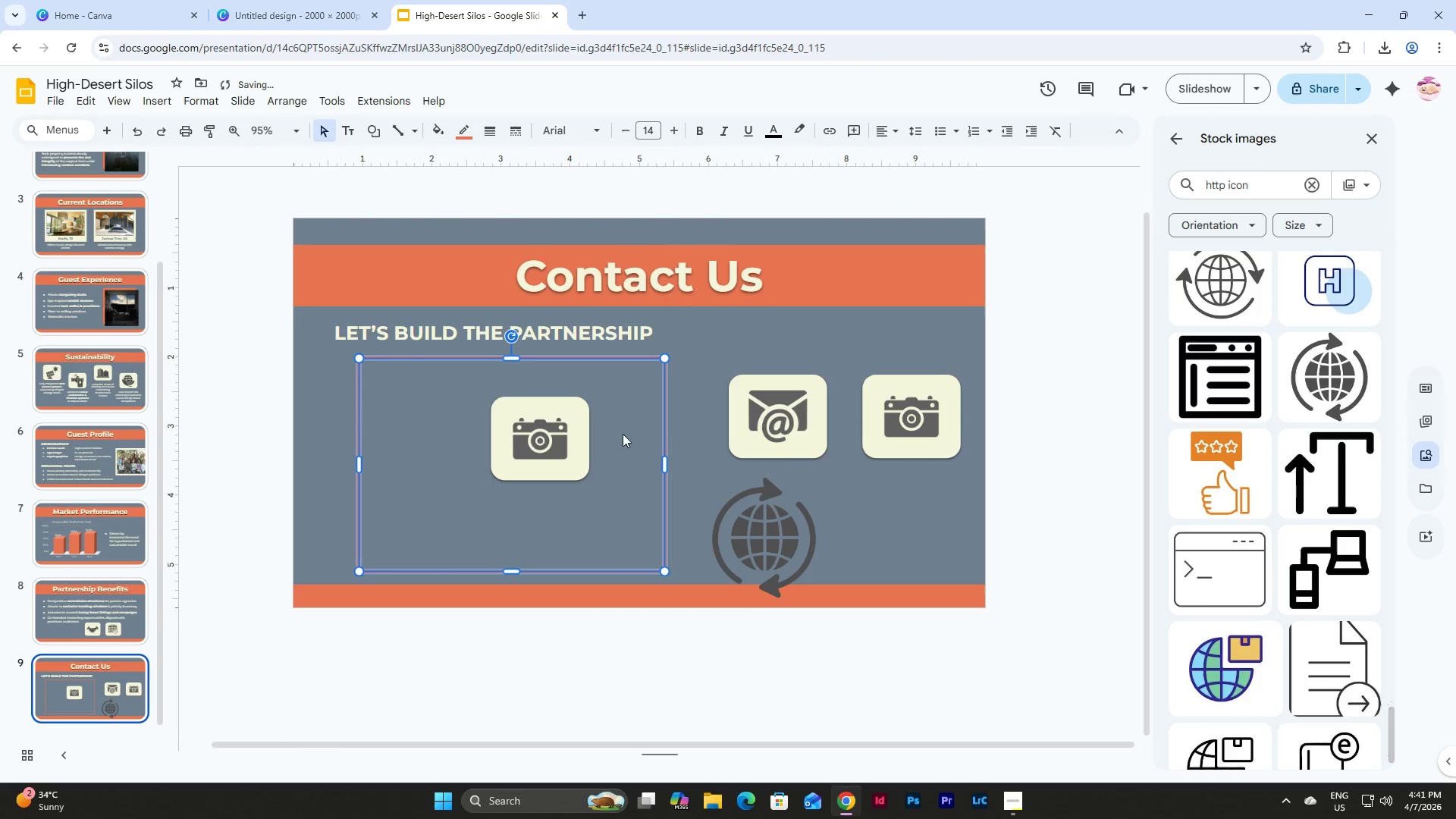 
double_click([533, 436])
 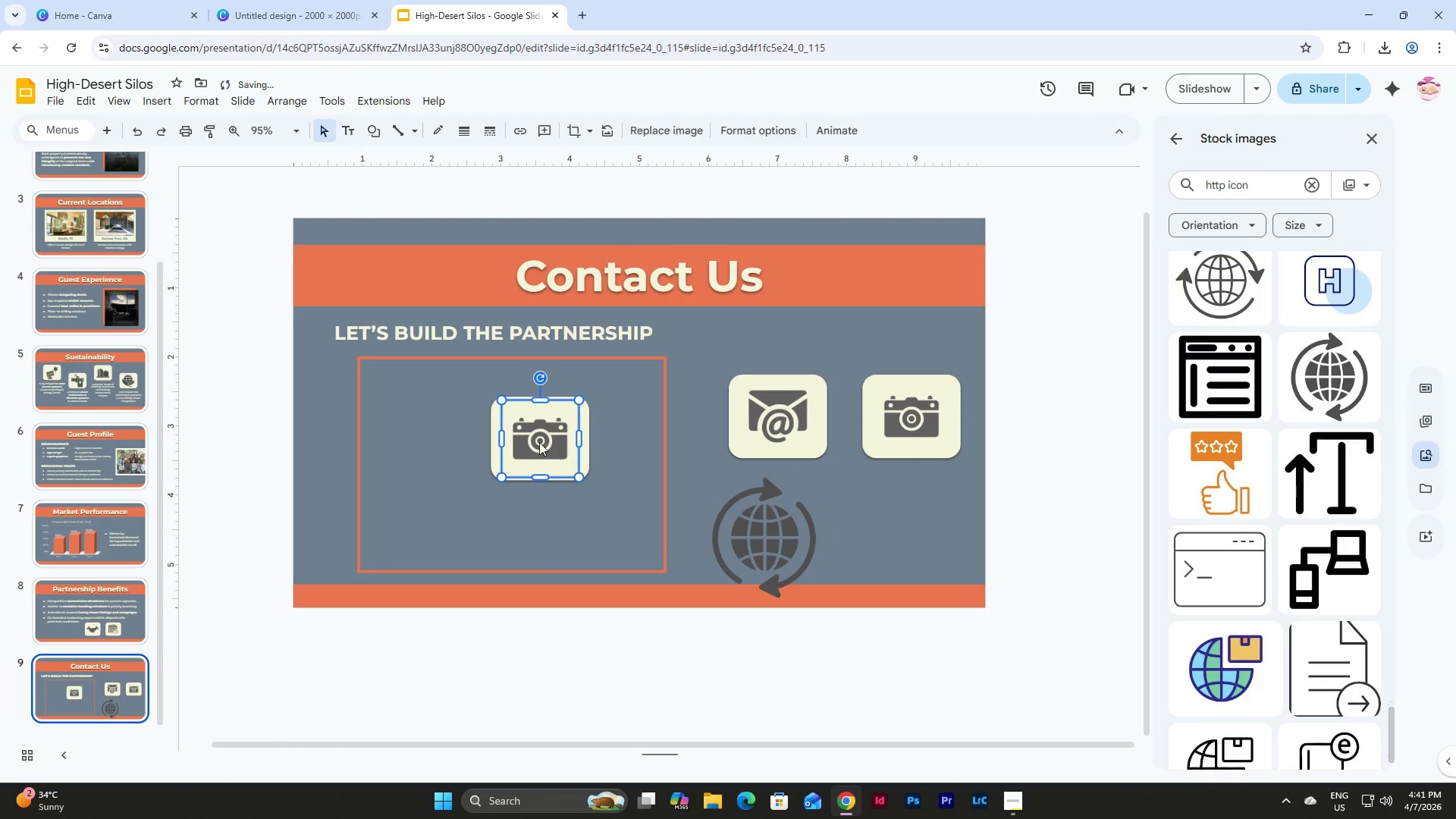 
left_click_drag(start_coordinate=[539, 442], to_coordinate=[907, 529])
 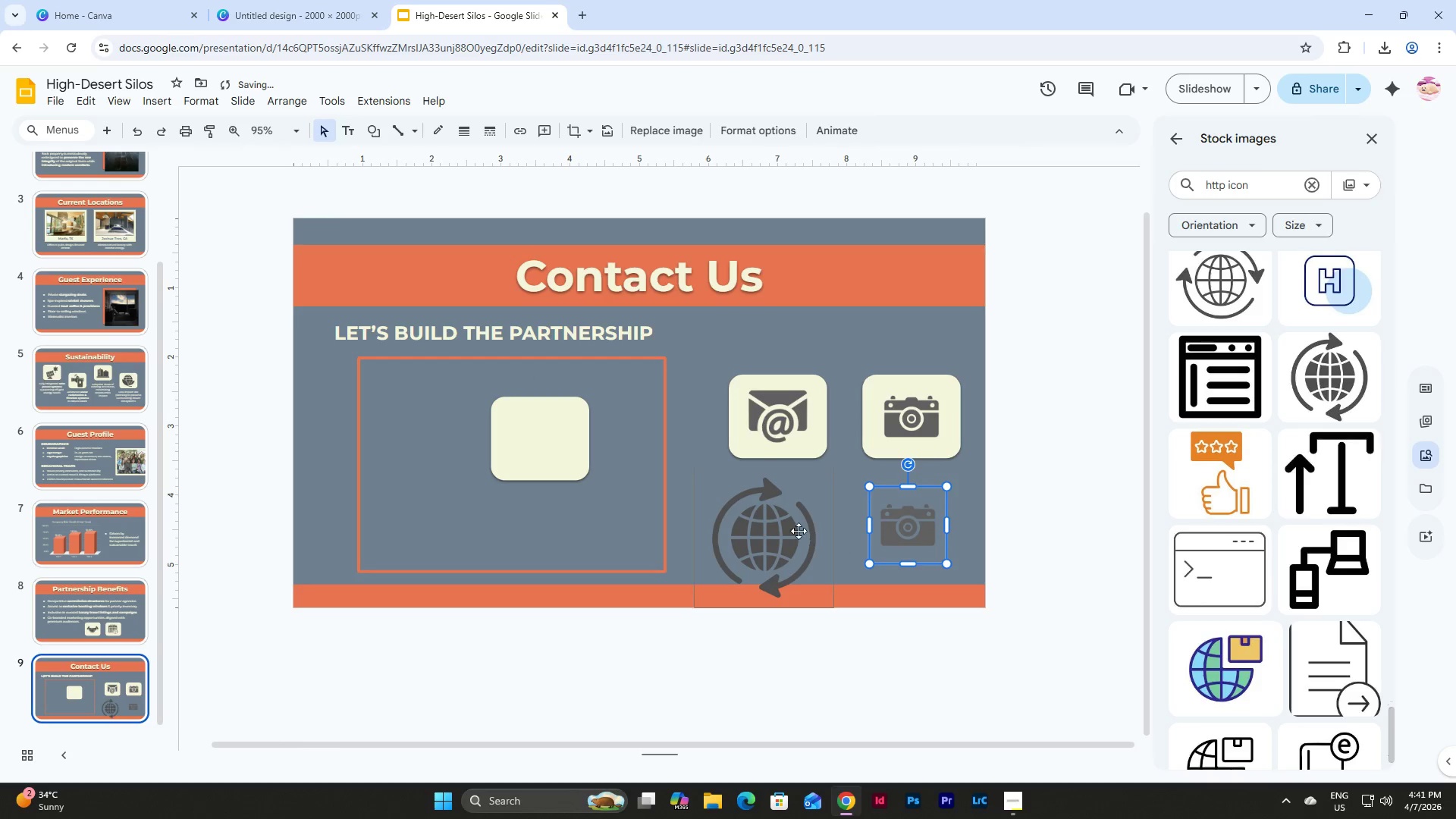 
left_click([797, 530])
 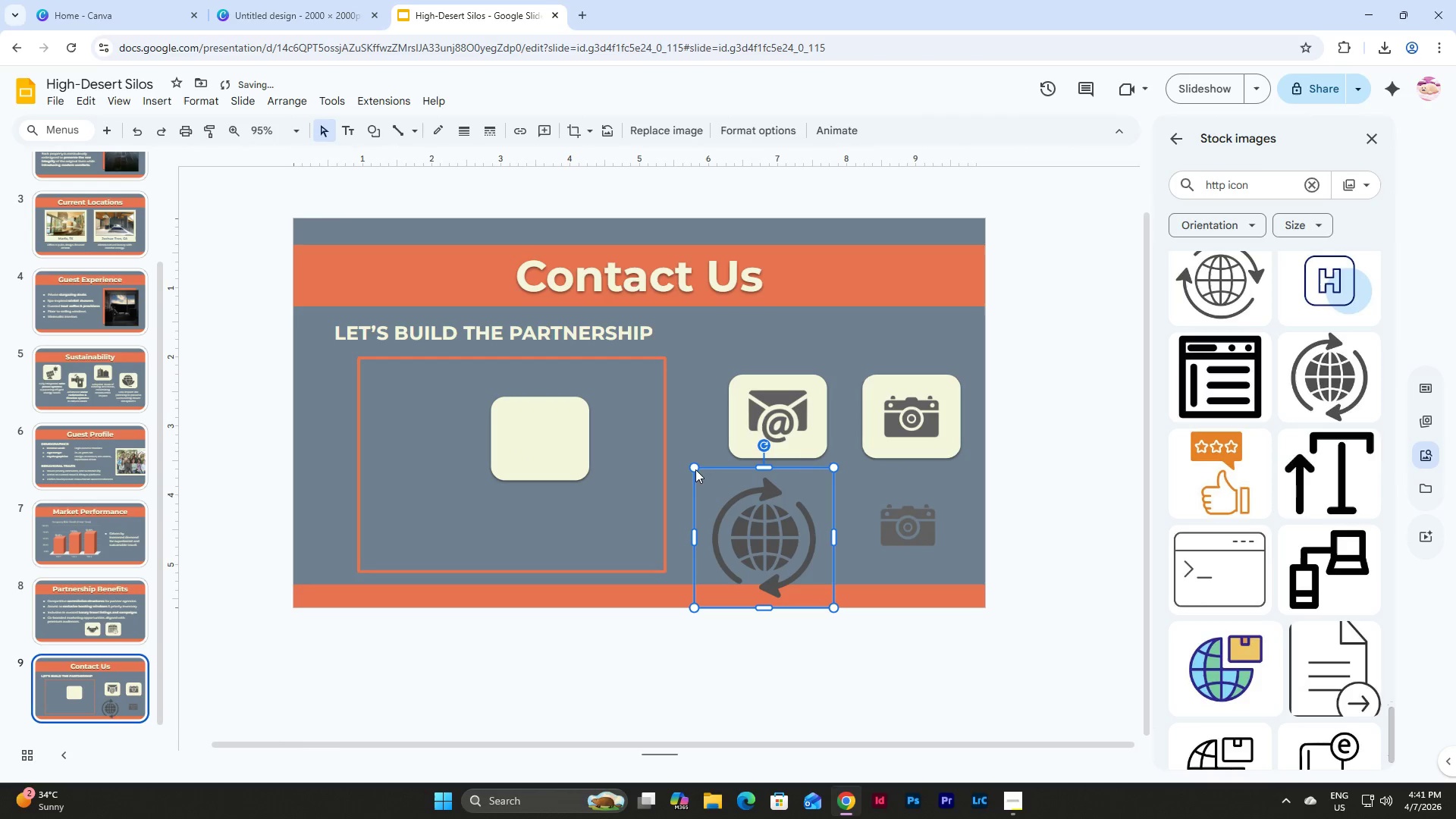 
left_click_drag(start_coordinate=[696, 469], to_coordinate=[704, 476])
 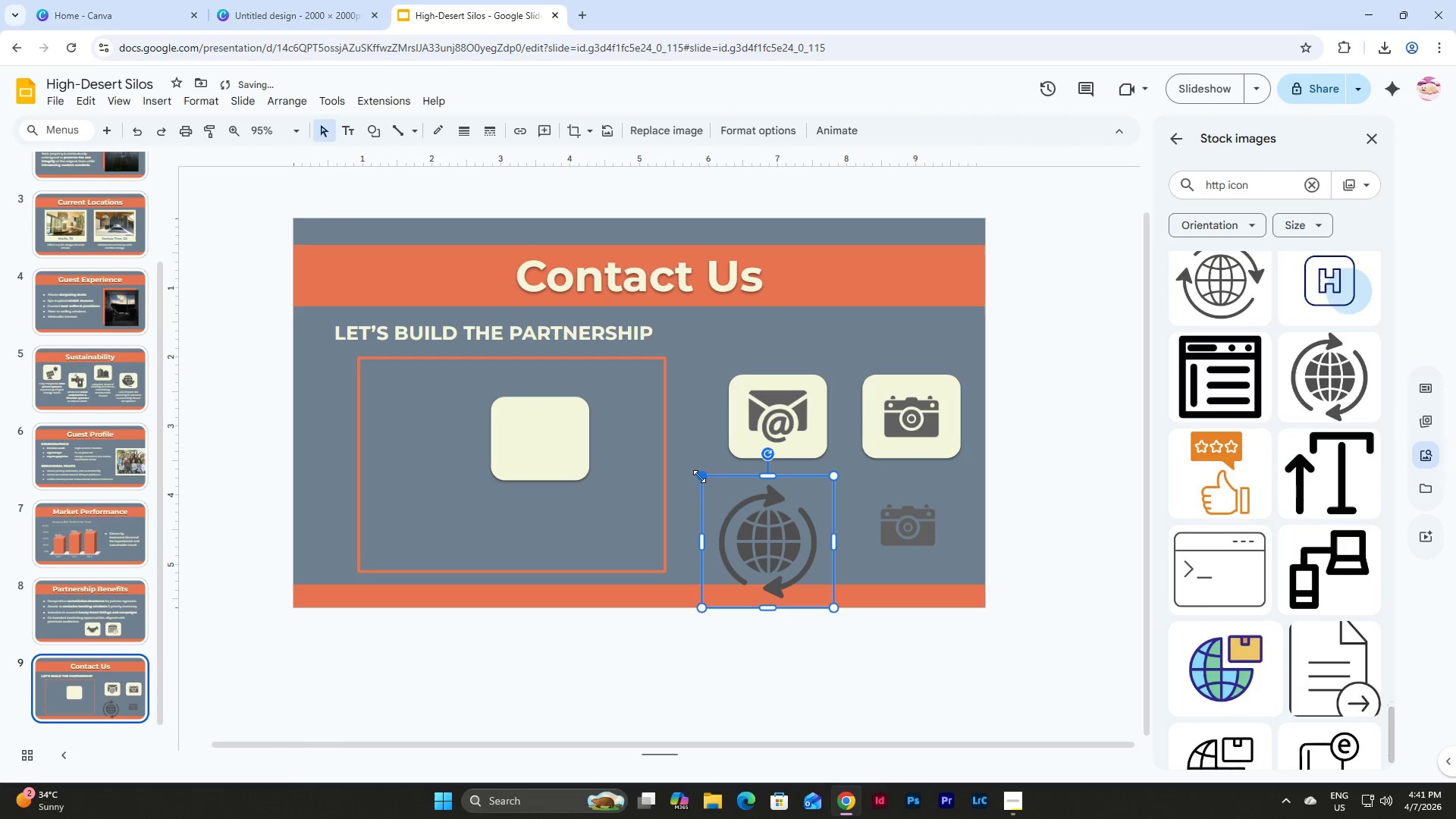 
left_click_drag(start_coordinate=[699, 476], to_coordinate=[720, 484])
 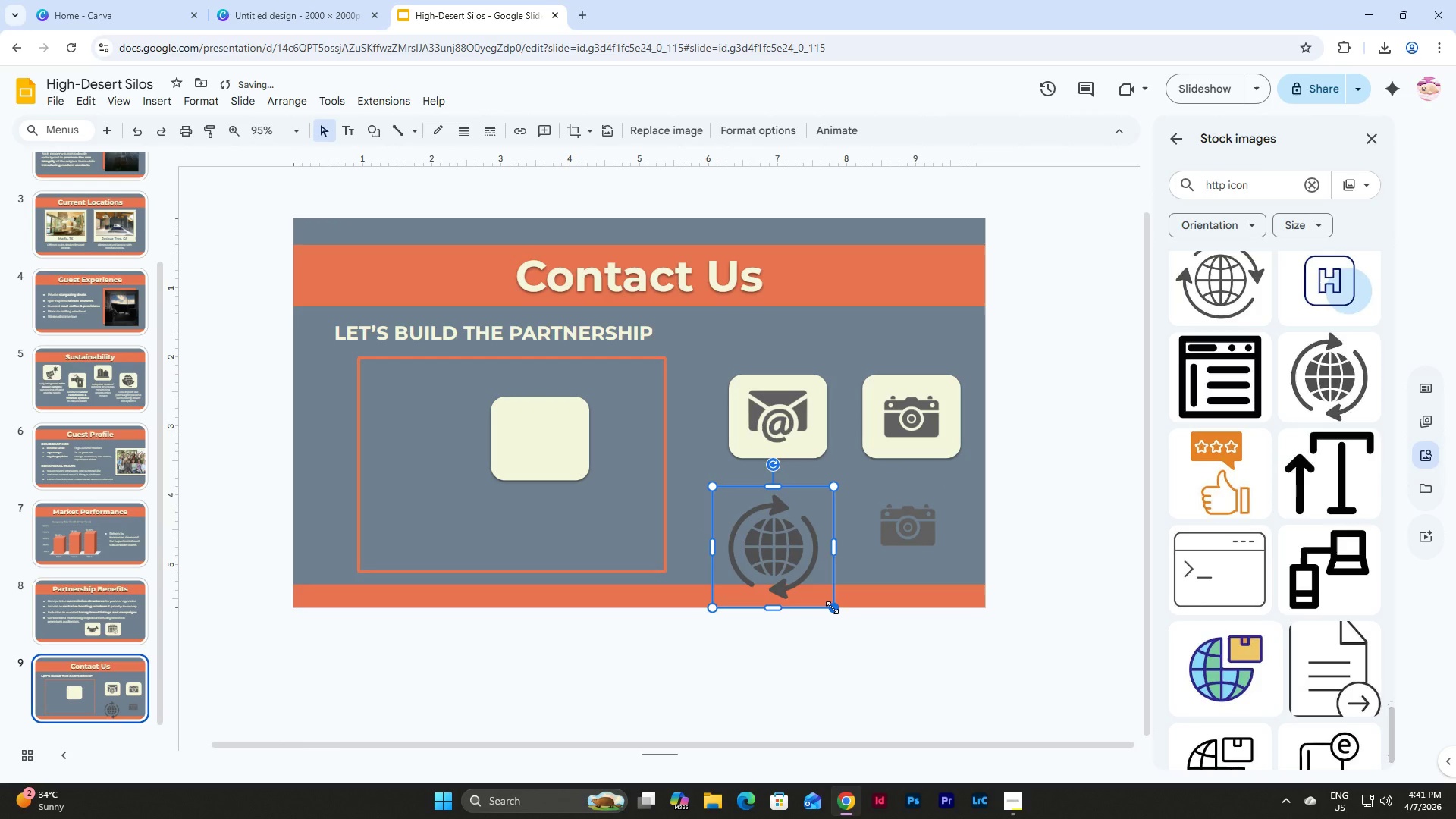 
left_click_drag(start_coordinate=[832, 607], to_coordinate=[791, 534])
 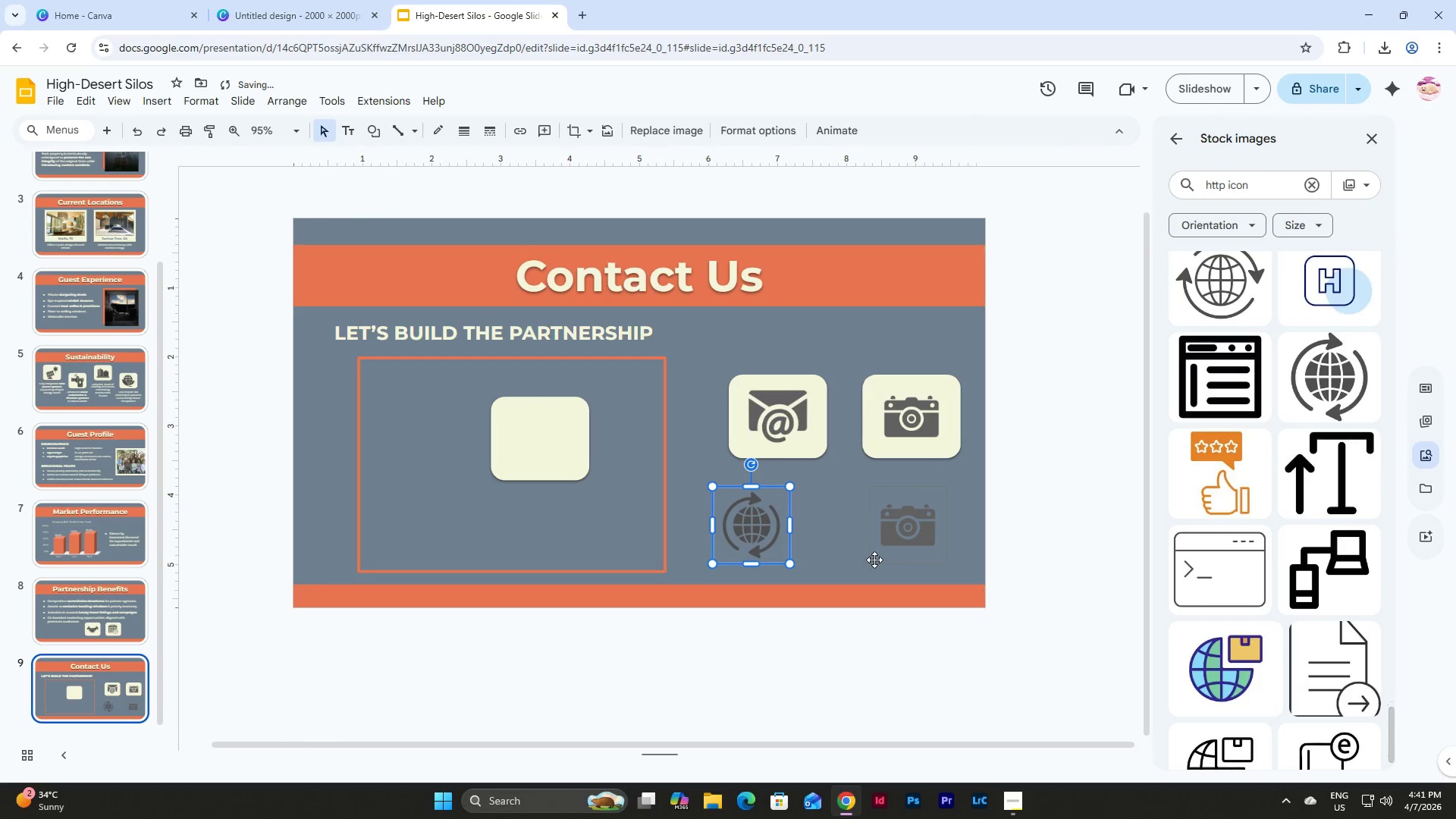 
left_click([874, 560])
 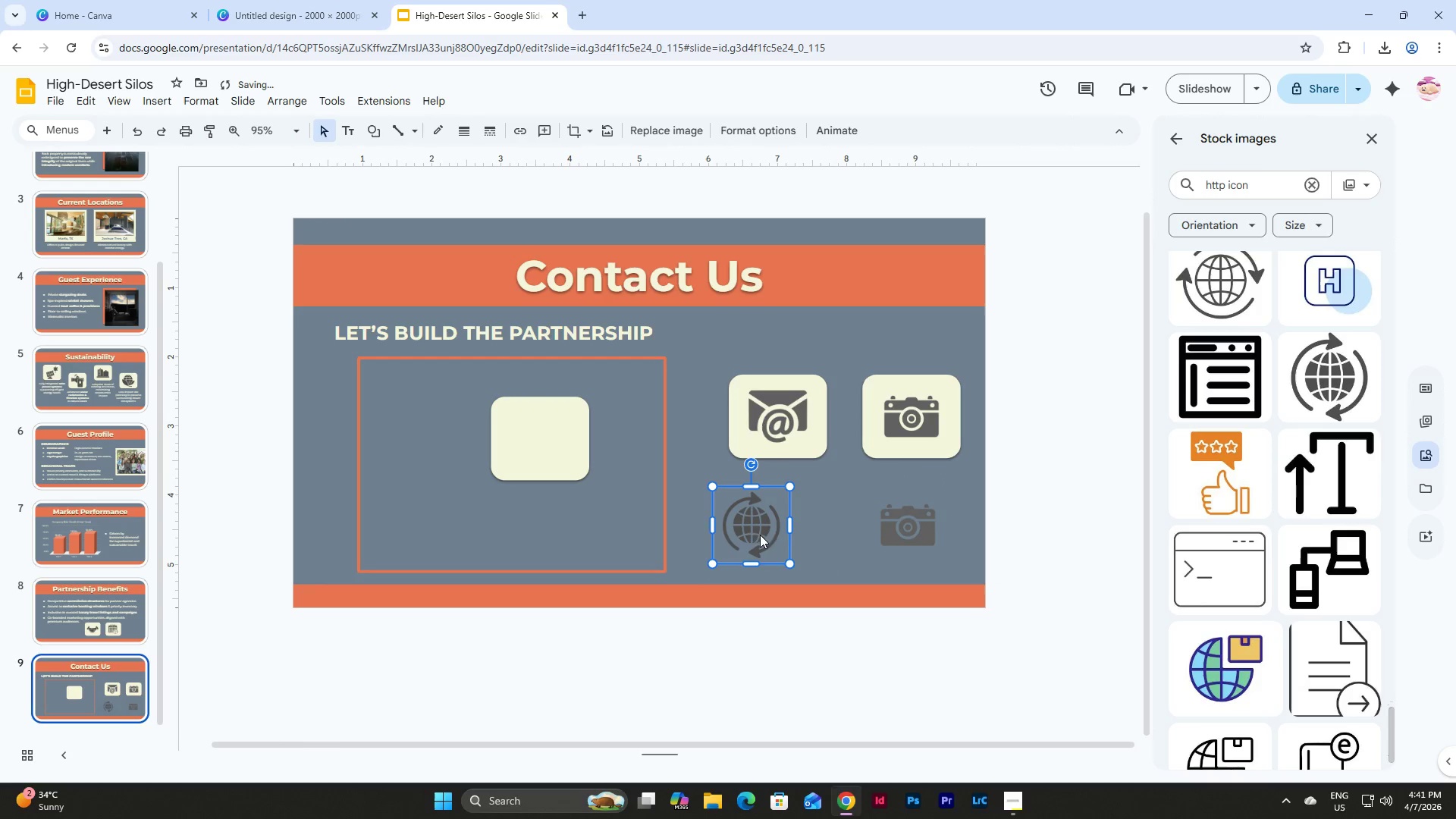 
left_click_drag(start_coordinate=[758, 529], to_coordinate=[545, 444])
 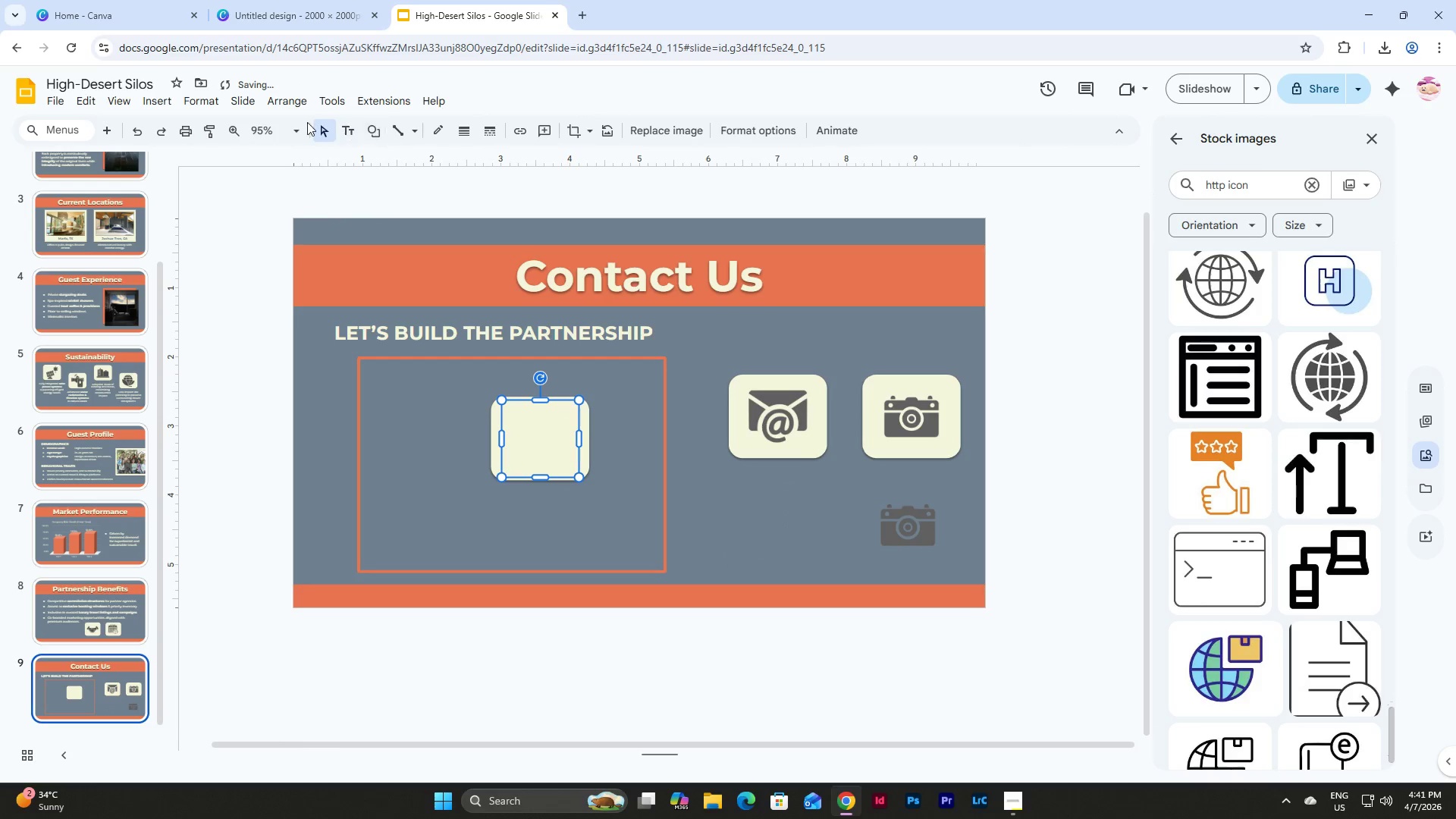 
left_click([257, 100])
 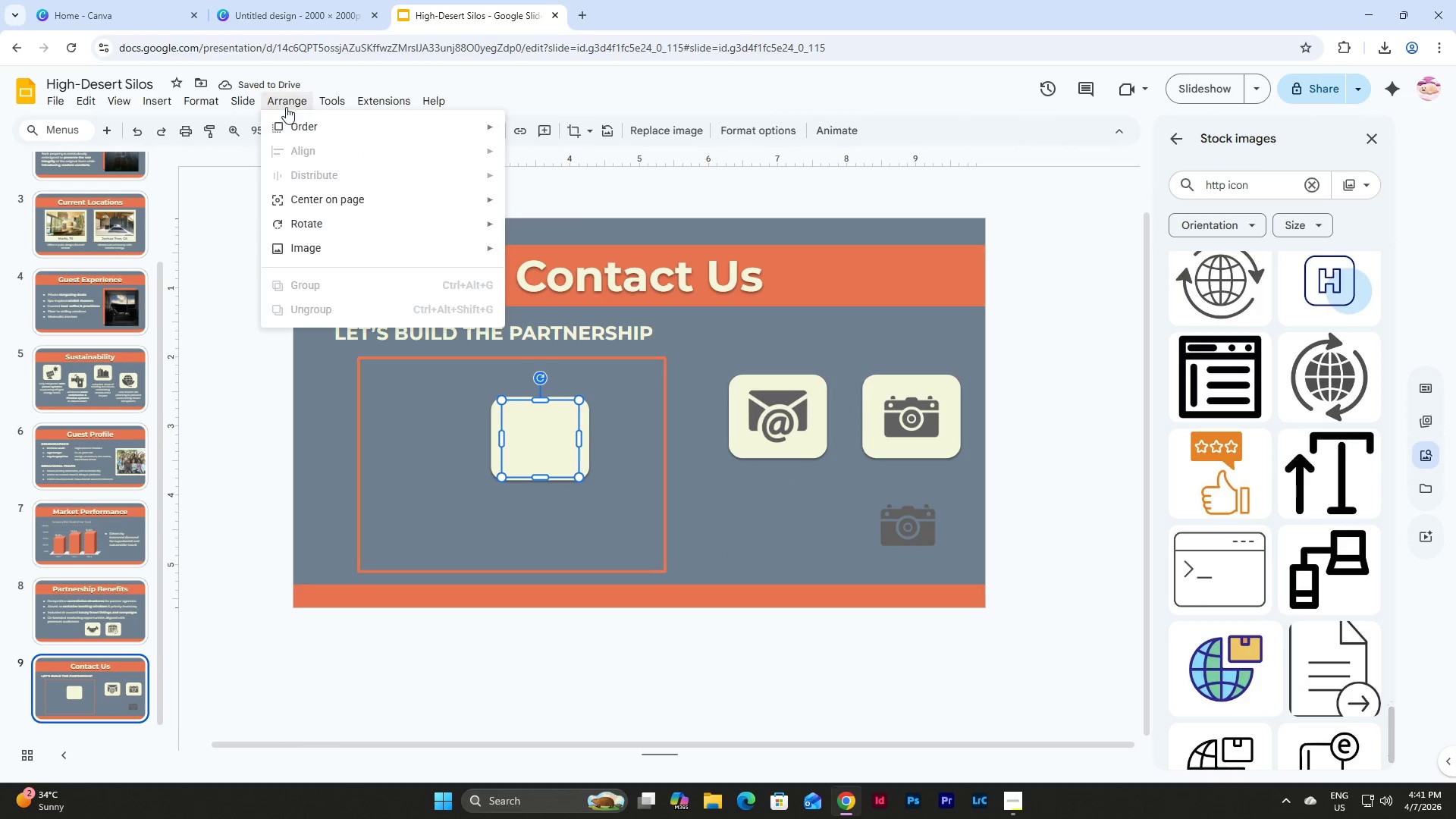 
left_click([314, 127])
 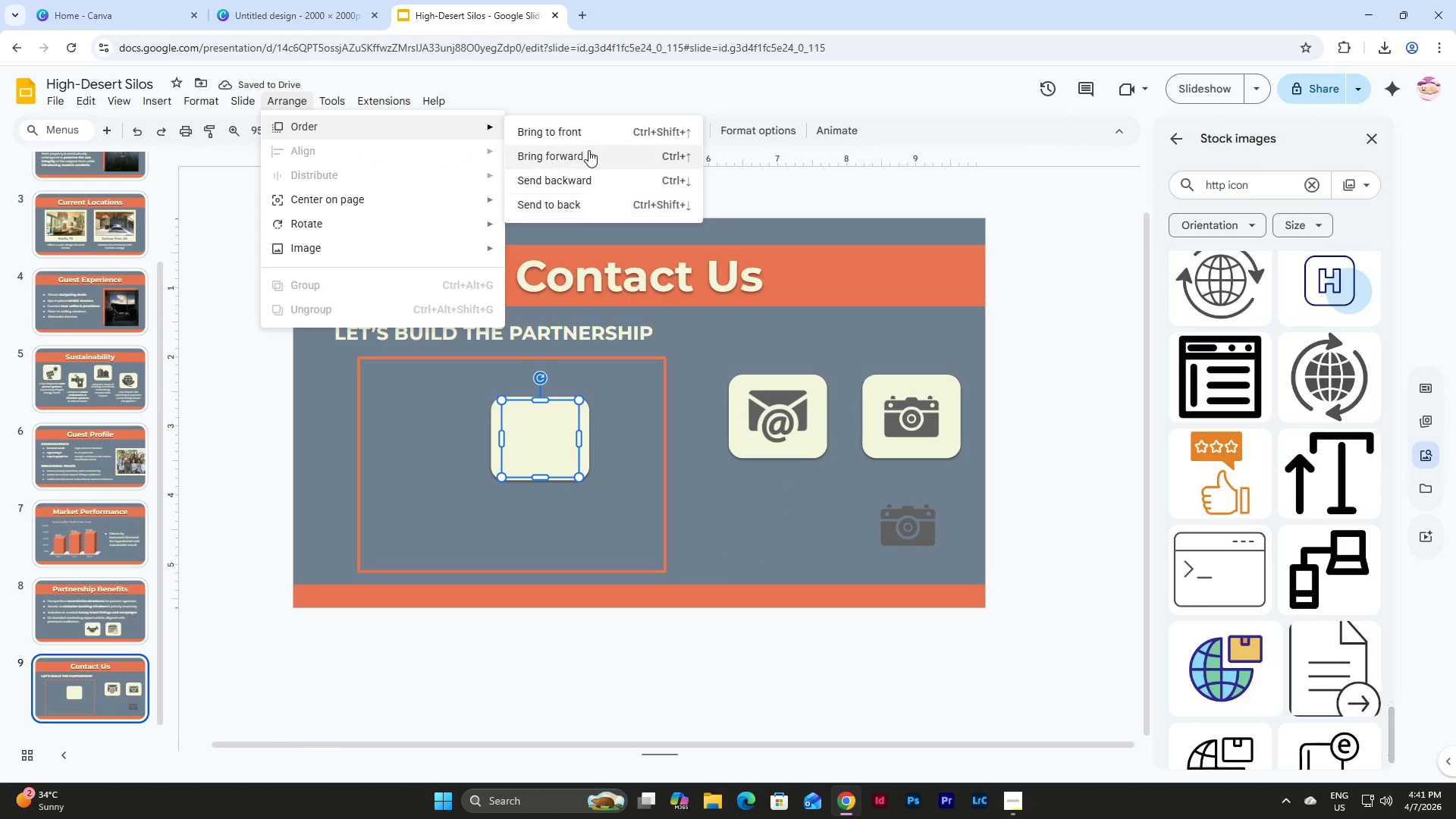 
left_click([586, 133])
 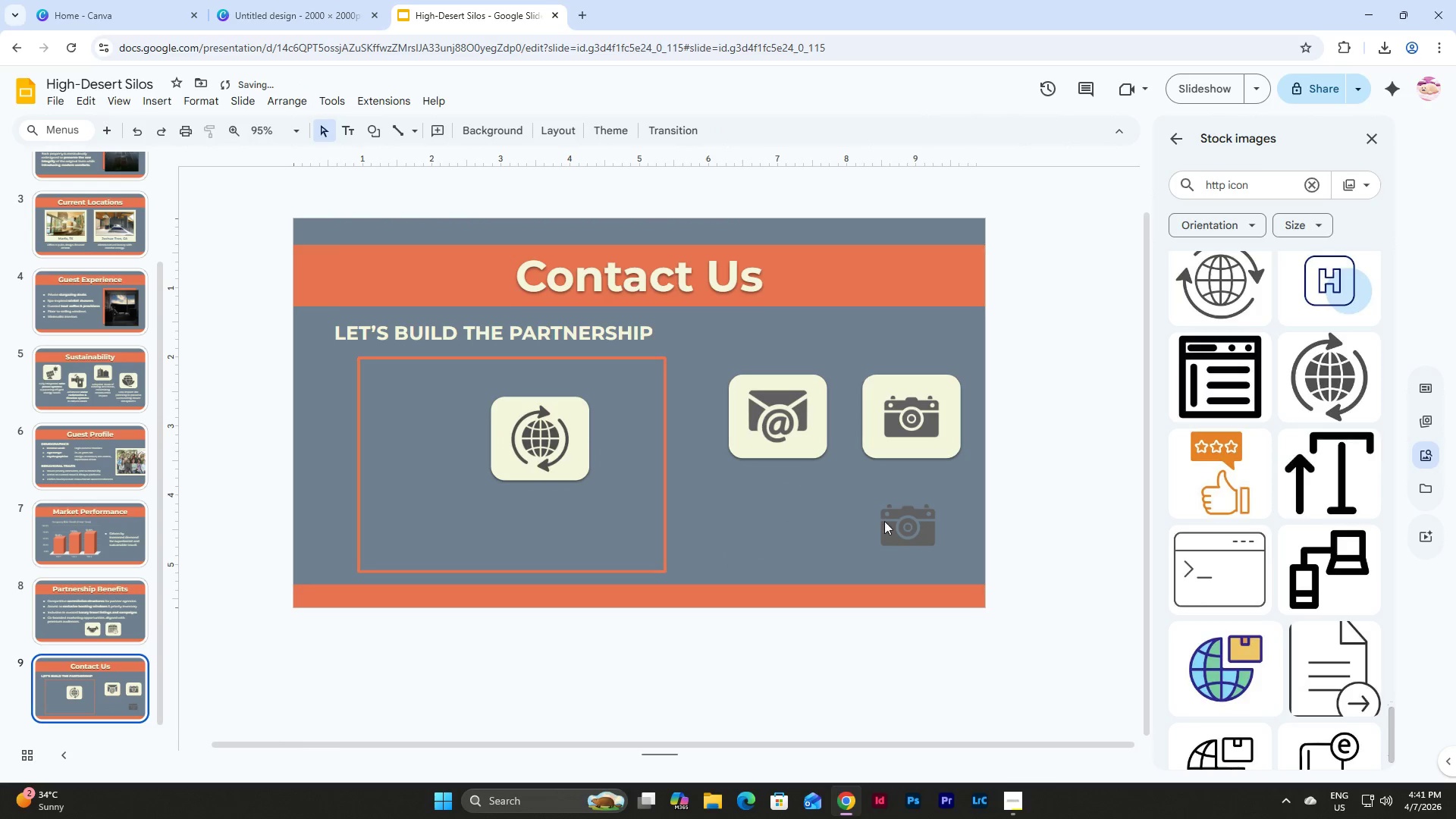 
double_click([931, 525])
 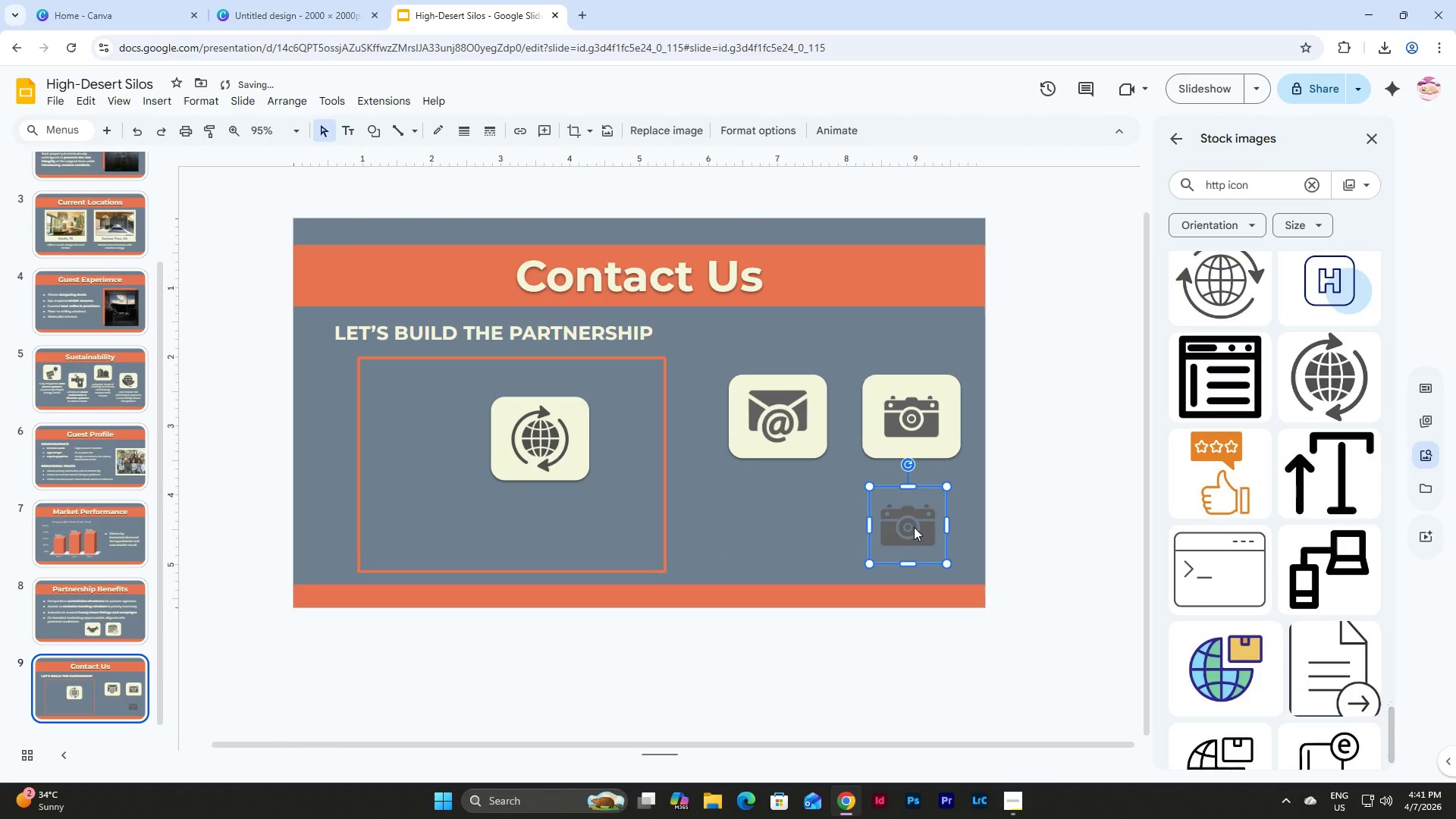 
key(Backspace)
 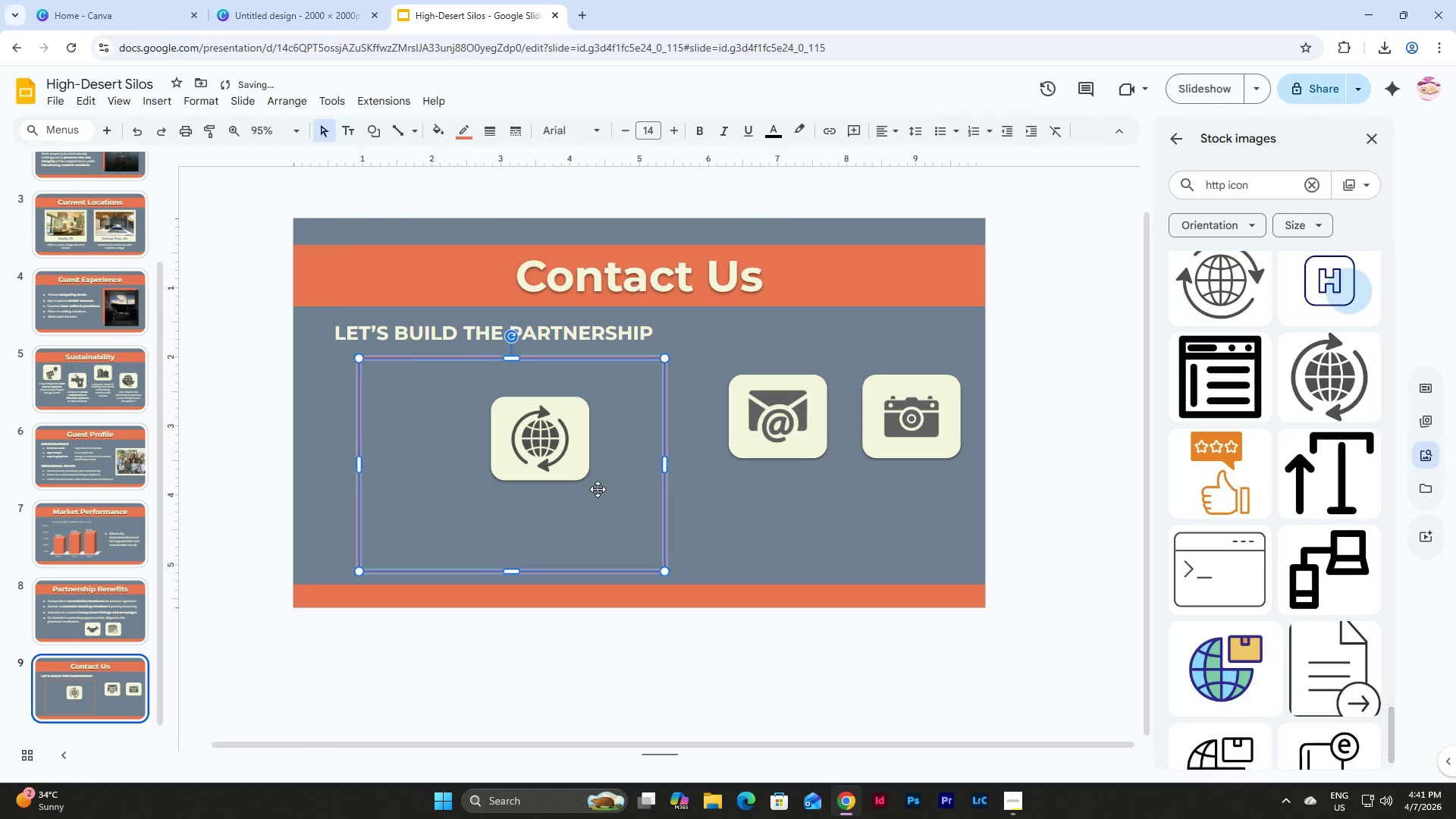 
left_click_drag(start_coordinate=[598, 489], to_coordinate=[570, 466])
 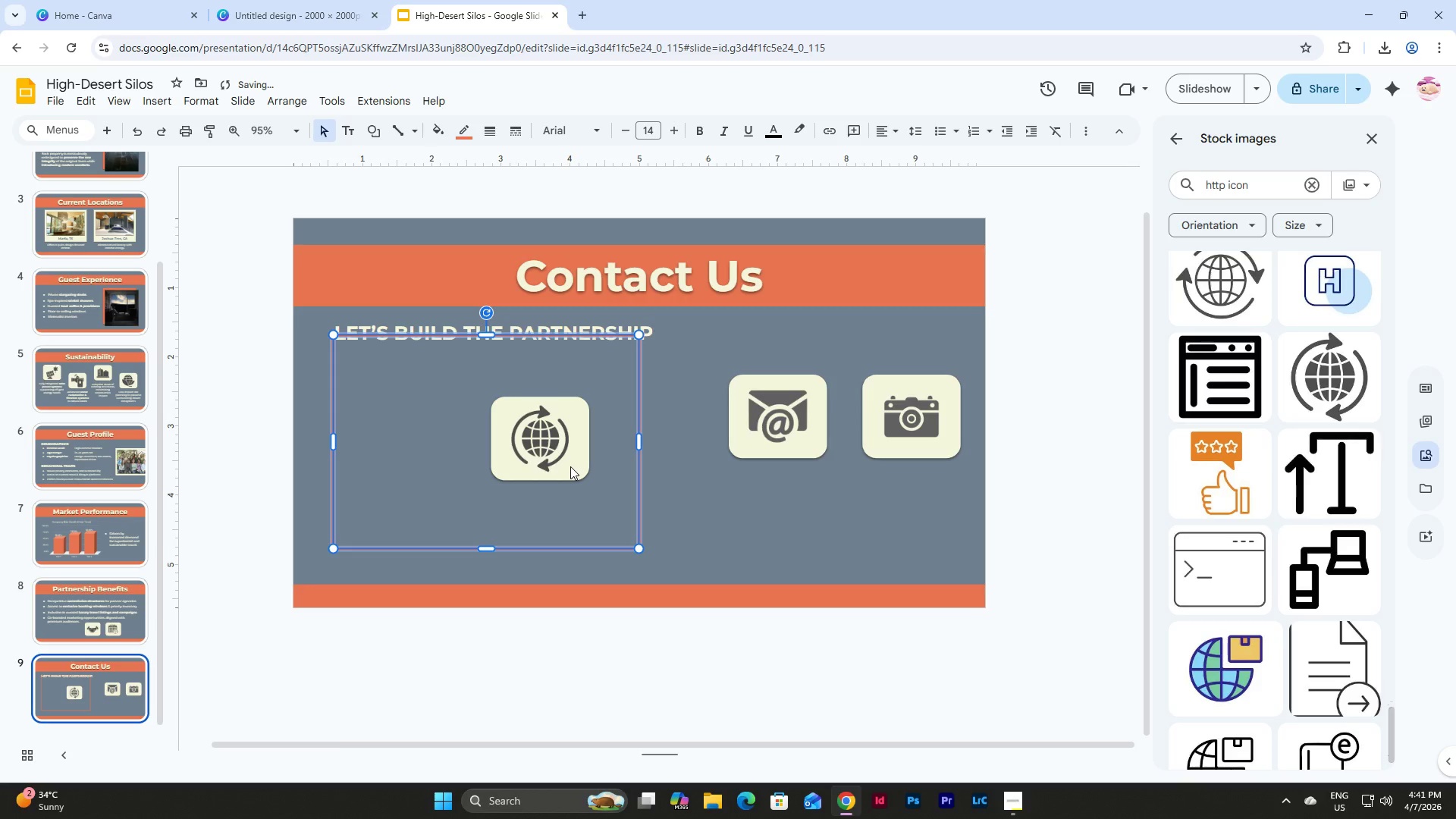 
key(Control+Z)
 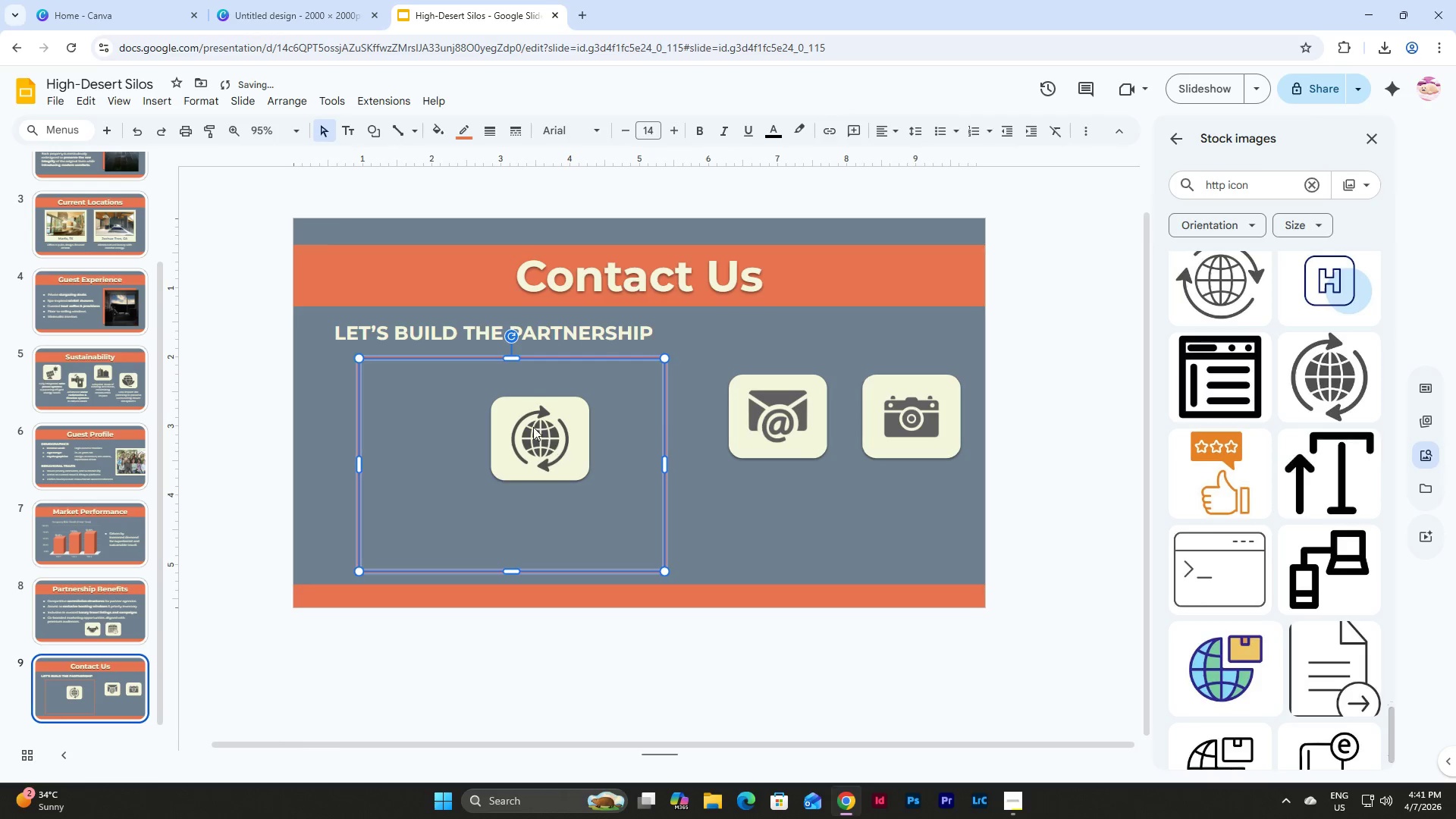 
left_click([533, 427])
 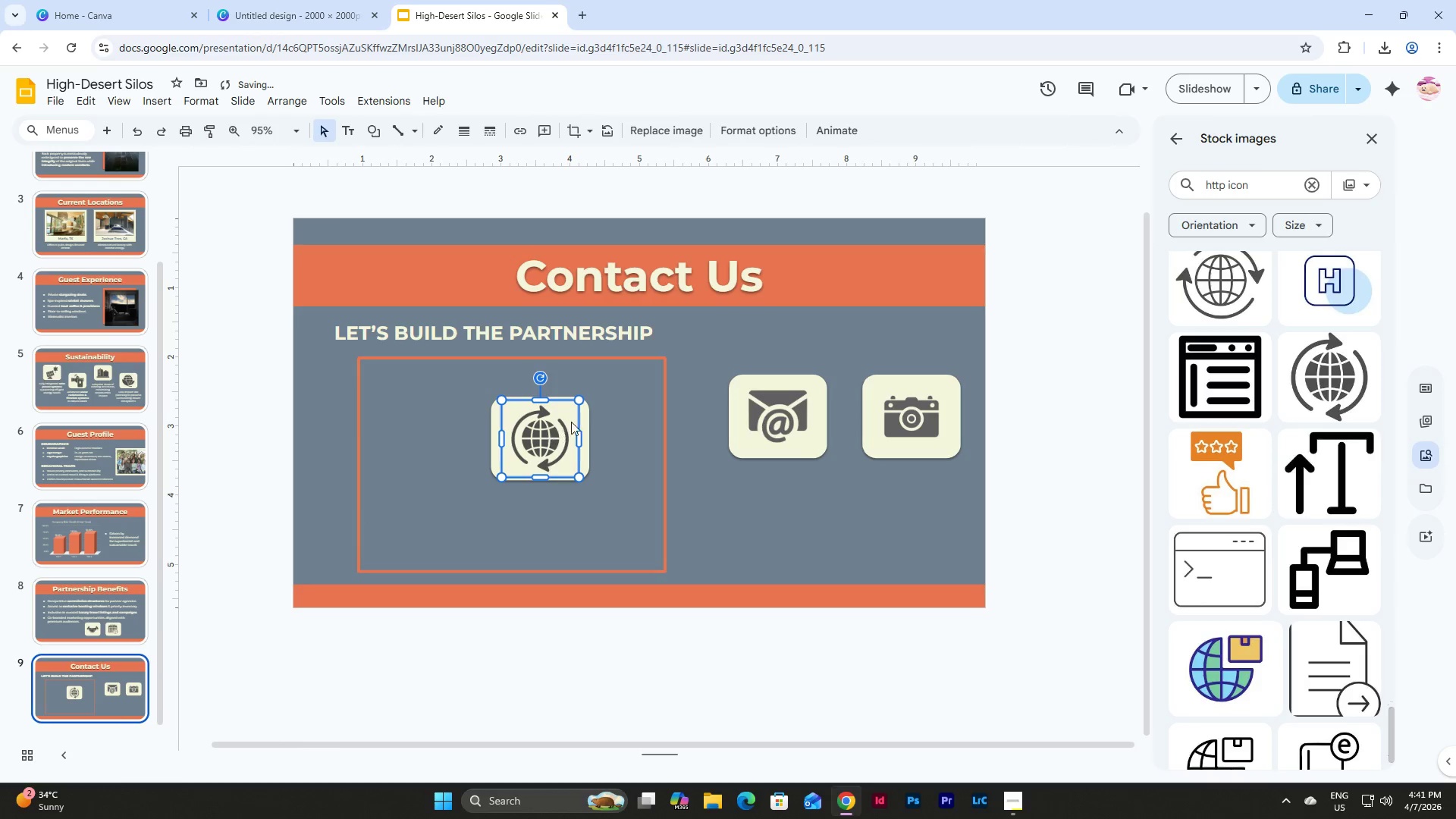 
hold_key(key=ShiftLeft, duration=0.64)
left_click([585, 428])
 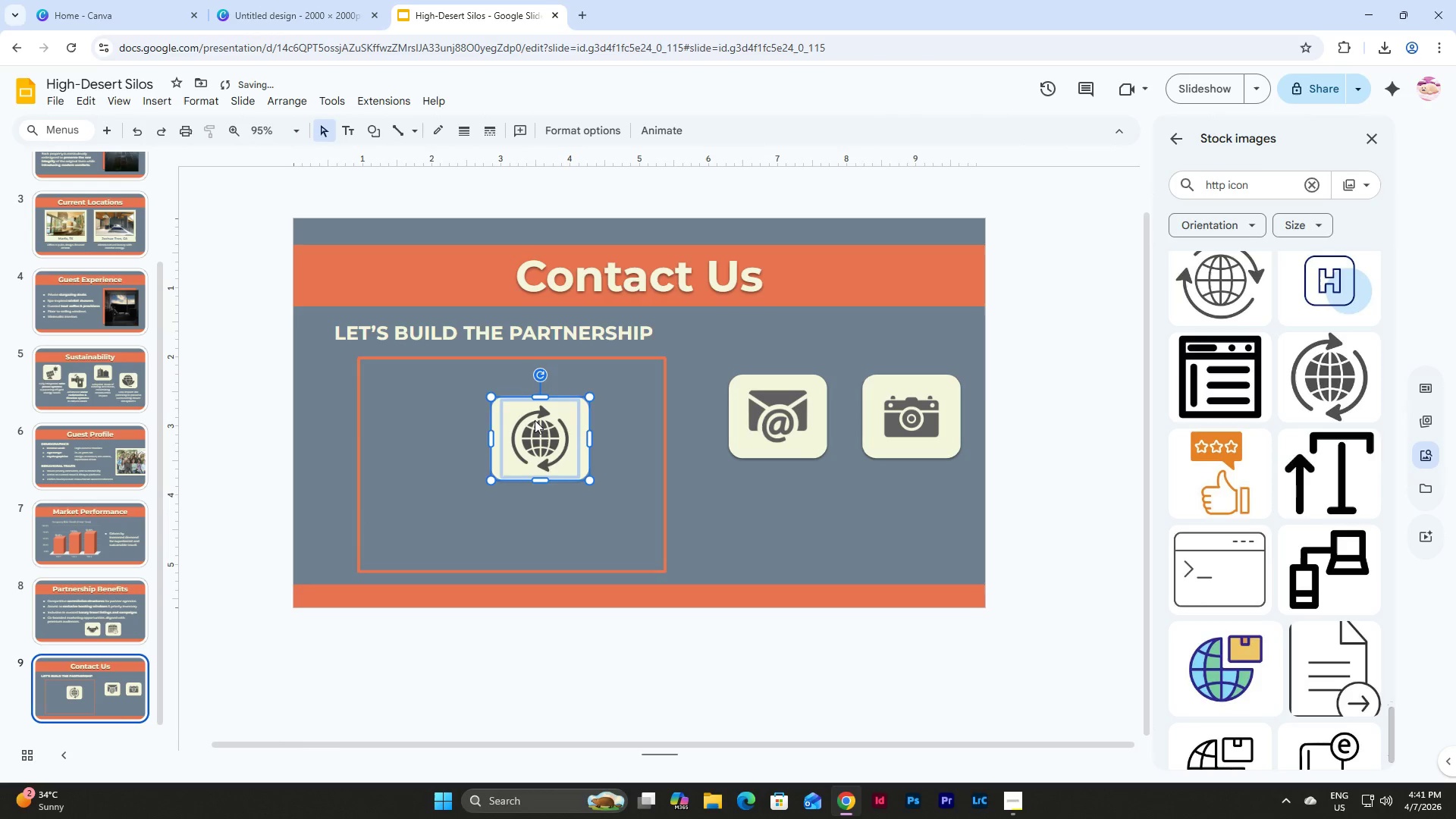 
left_click_drag(start_coordinate=[535, 420], to_coordinate=[774, 500])
 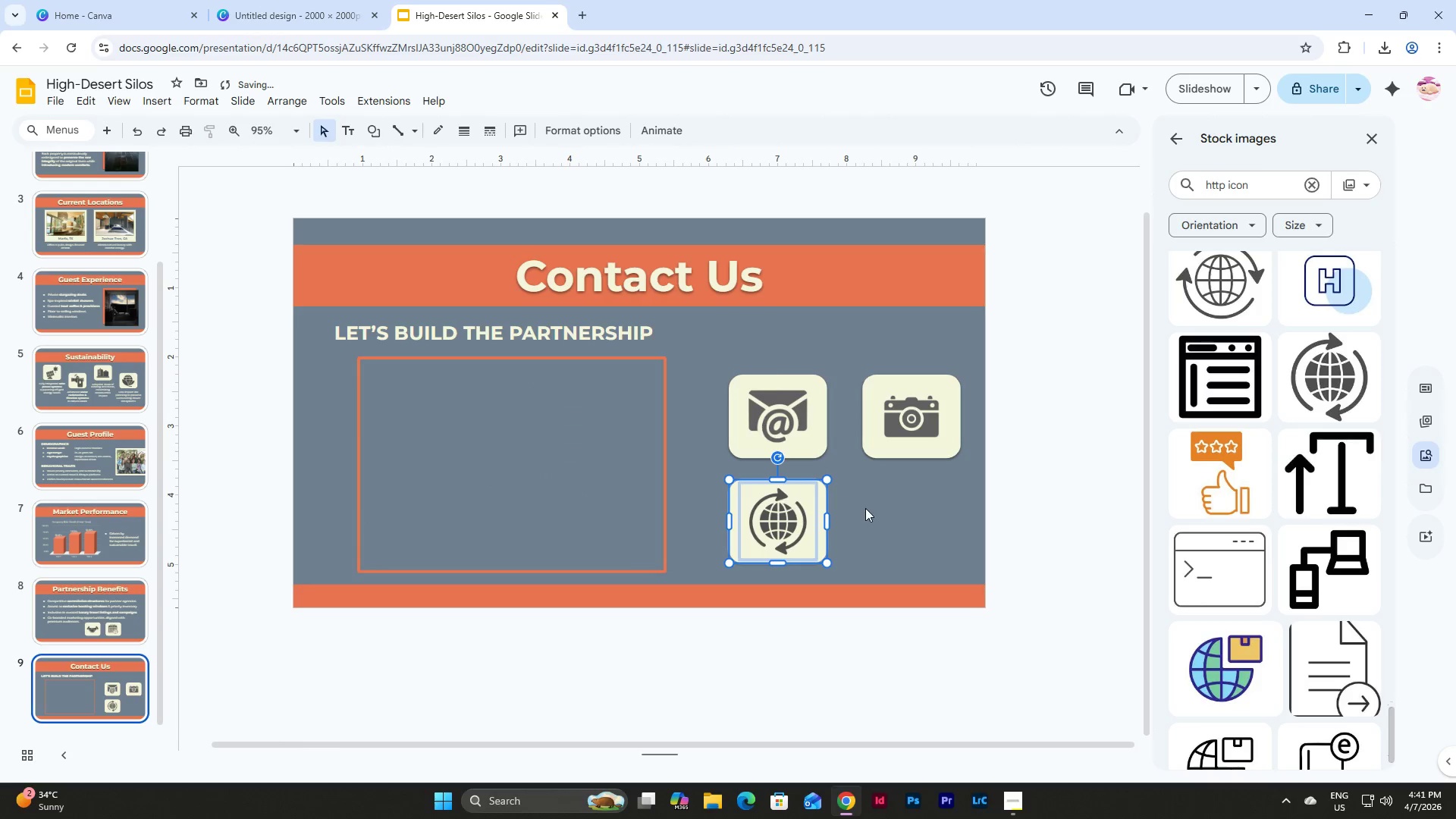 
left_click([868, 507])
 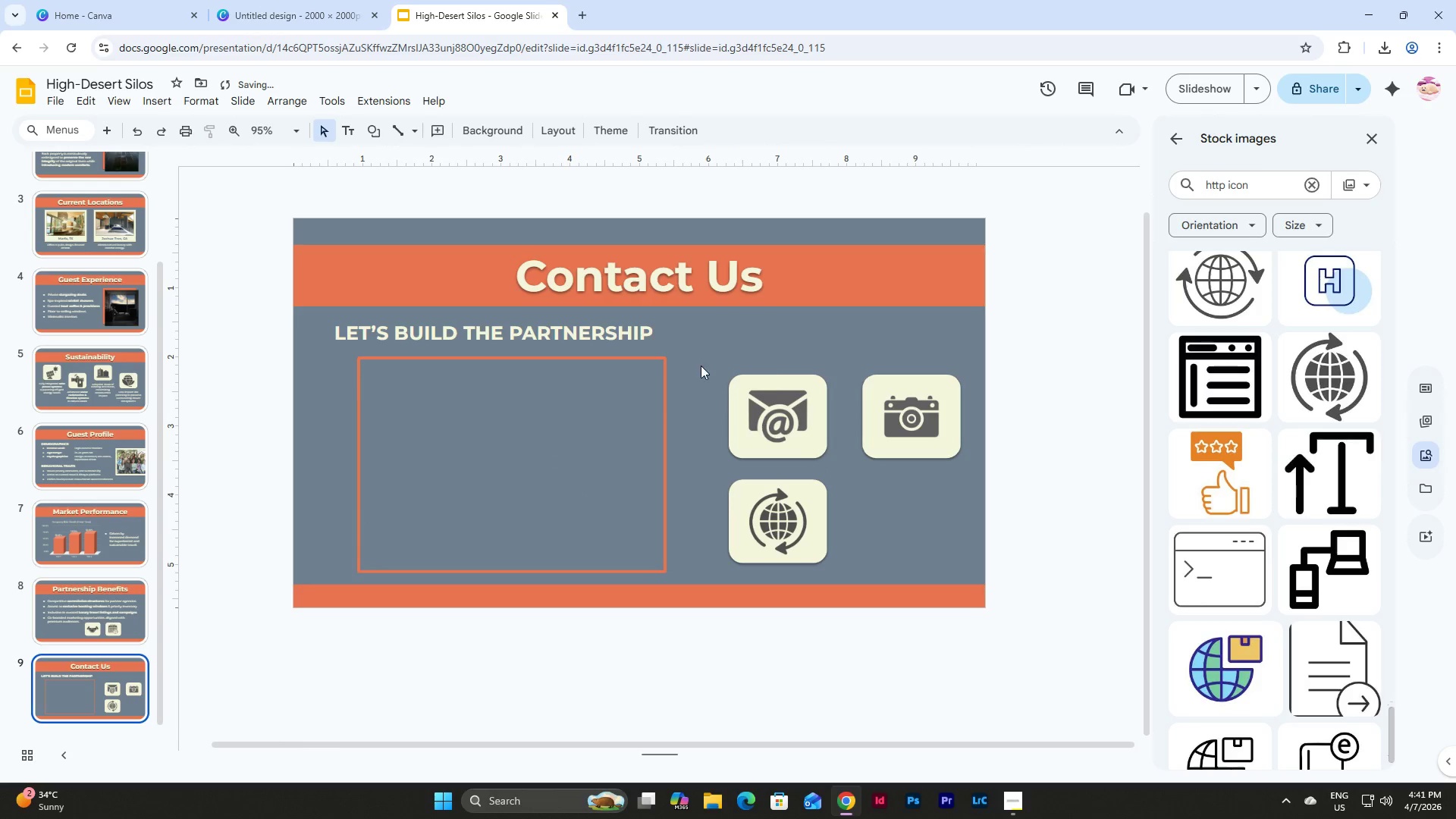 
left_click_drag(start_coordinate=[700, 363], to_coordinate=[794, 443])
 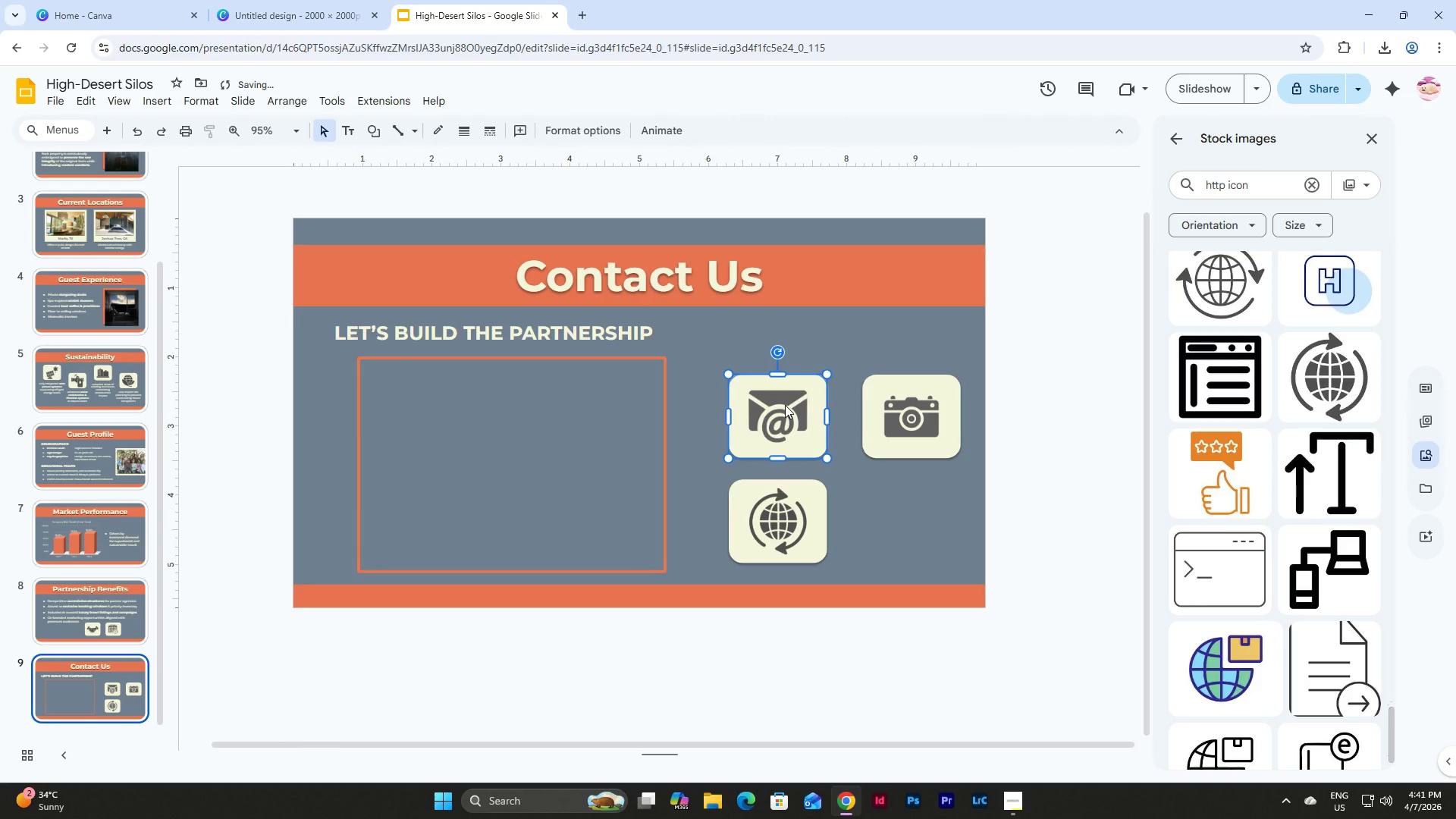 
right_click([785, 405])
 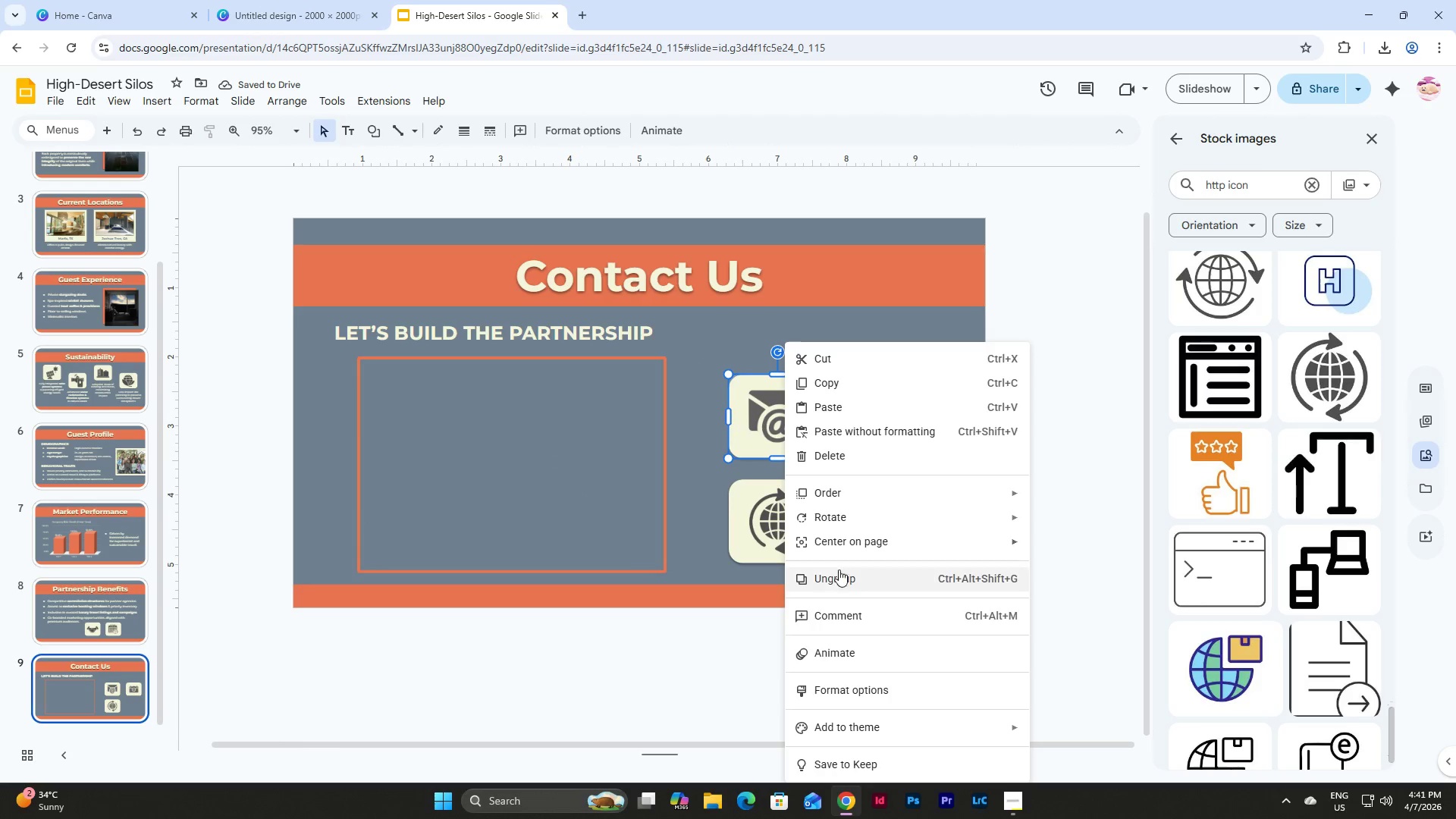 
left_click([702, 443])
 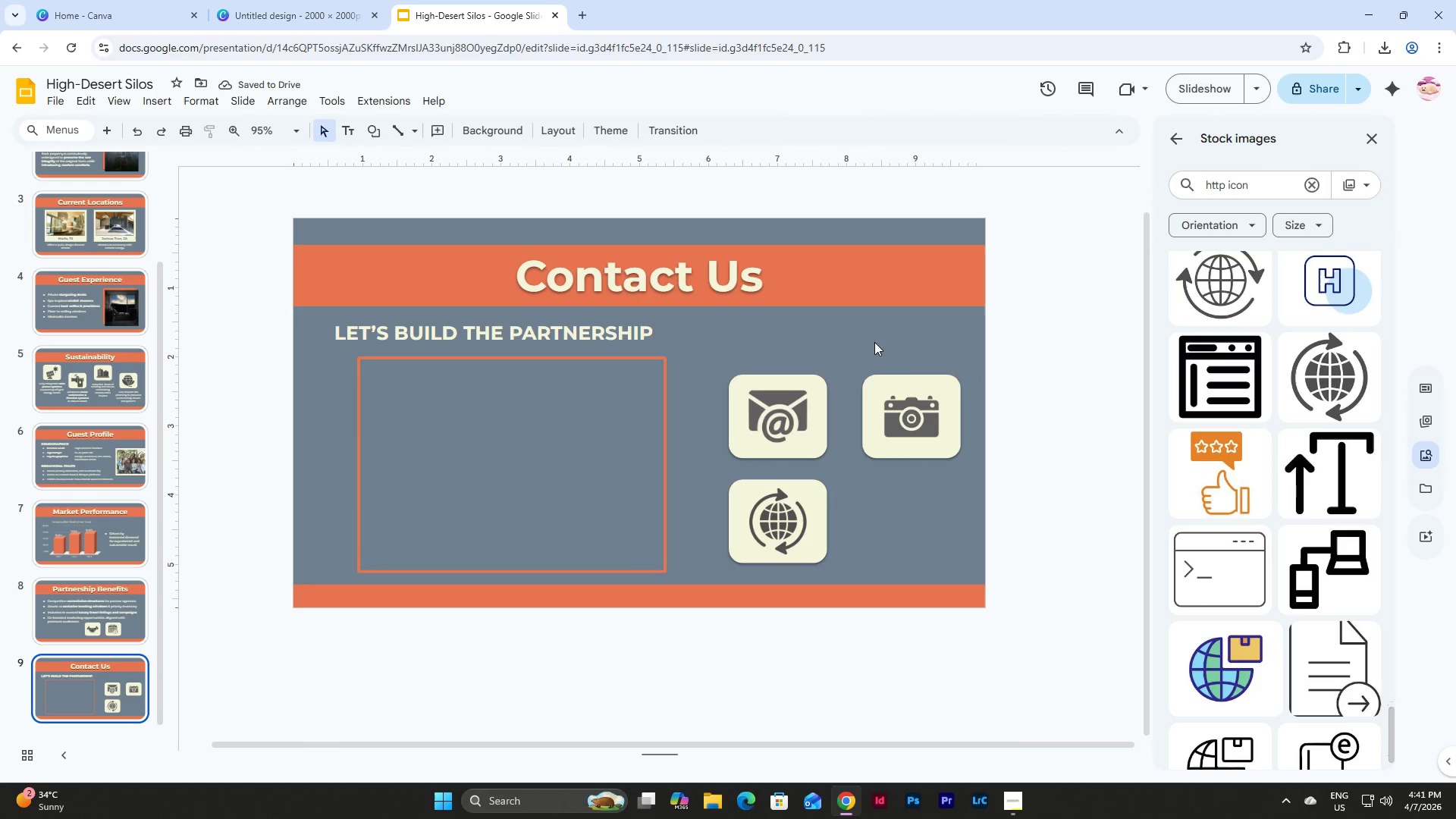 
left_click_drag(start_coordinate=[876, 333], to_coordinate=[930, 450])
 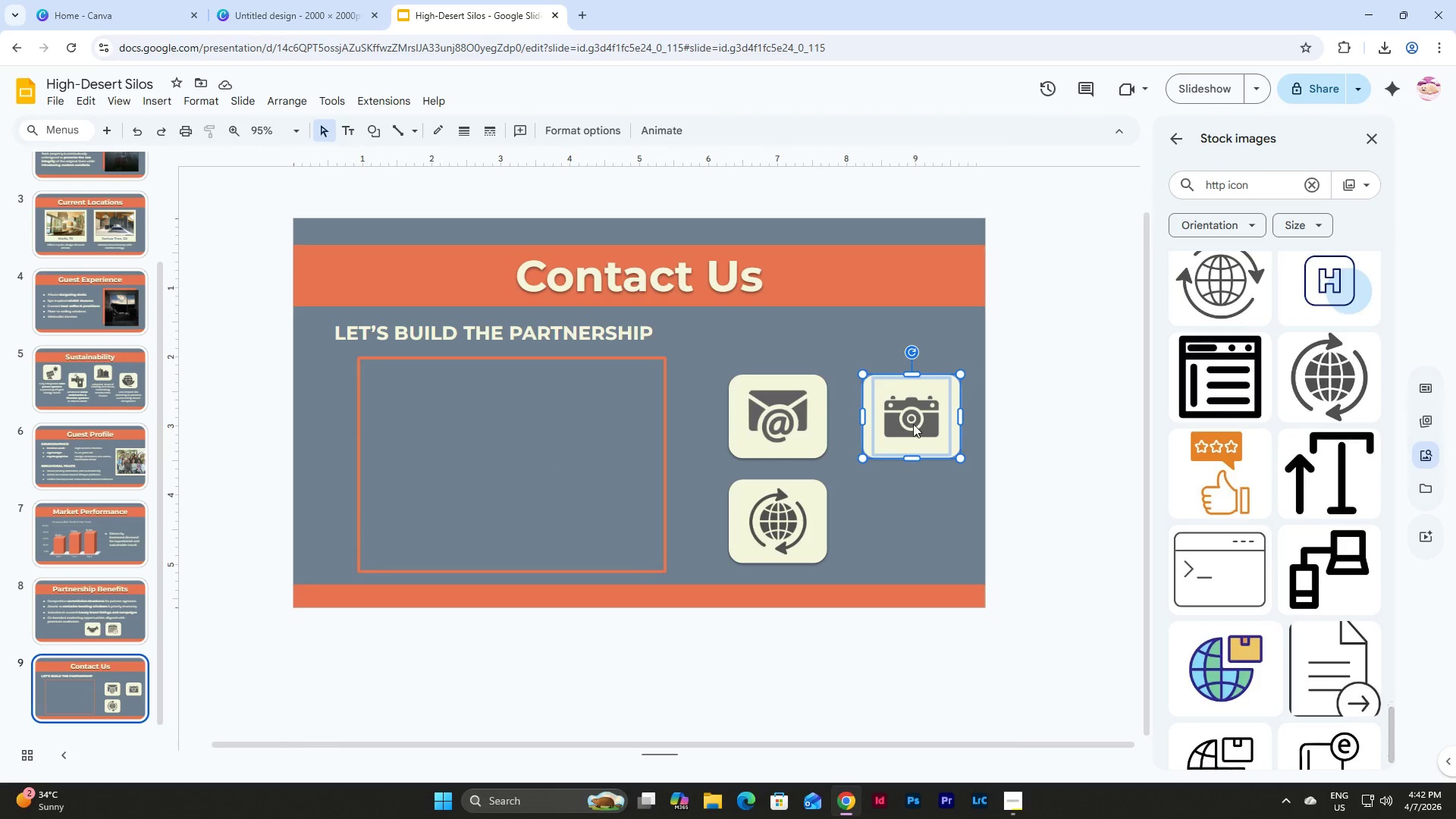 
right_click([913, 424])
 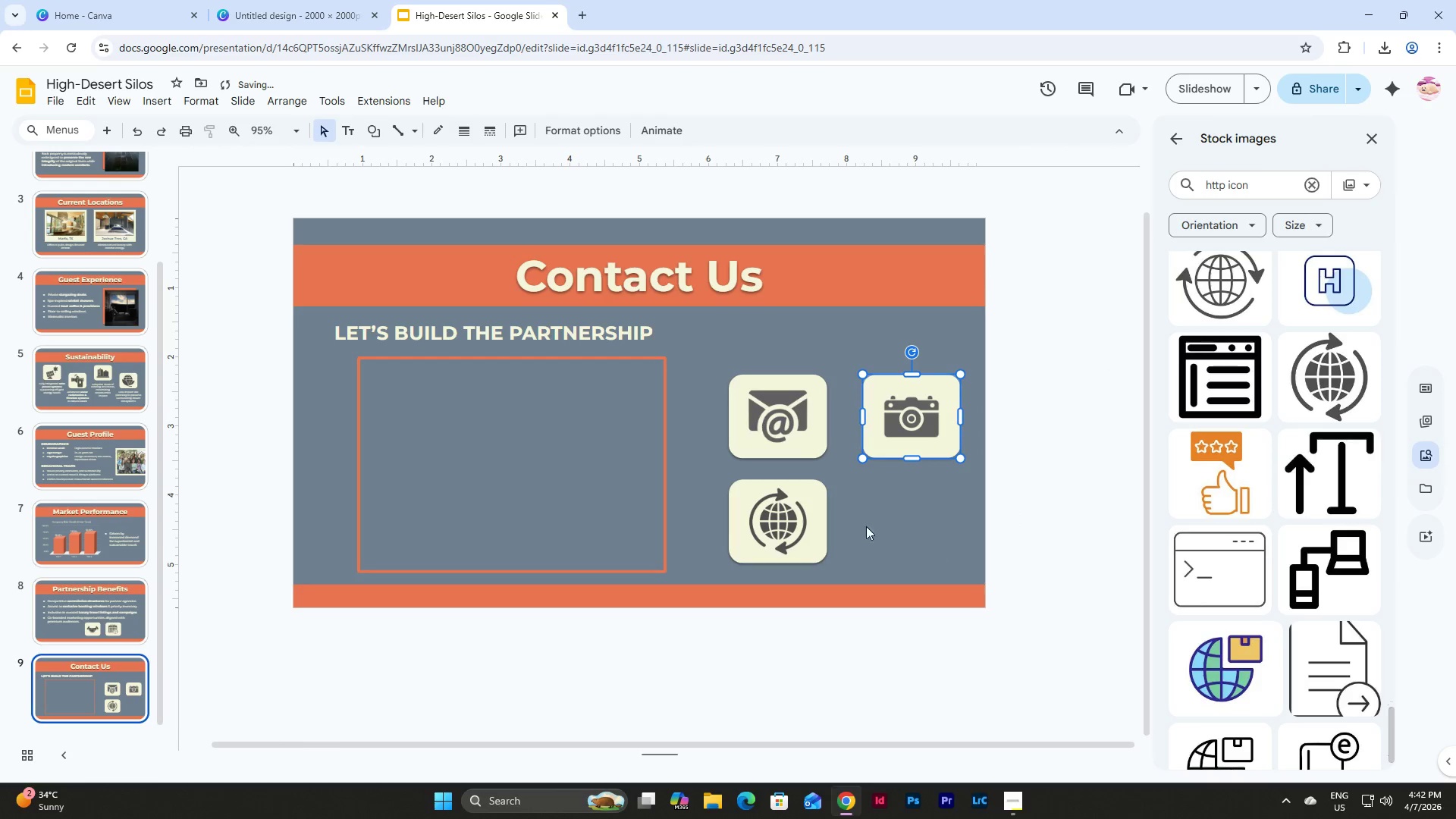 
left_click_drag(start_coordinate=[893, 541], to_coordinate=[715, 492])
 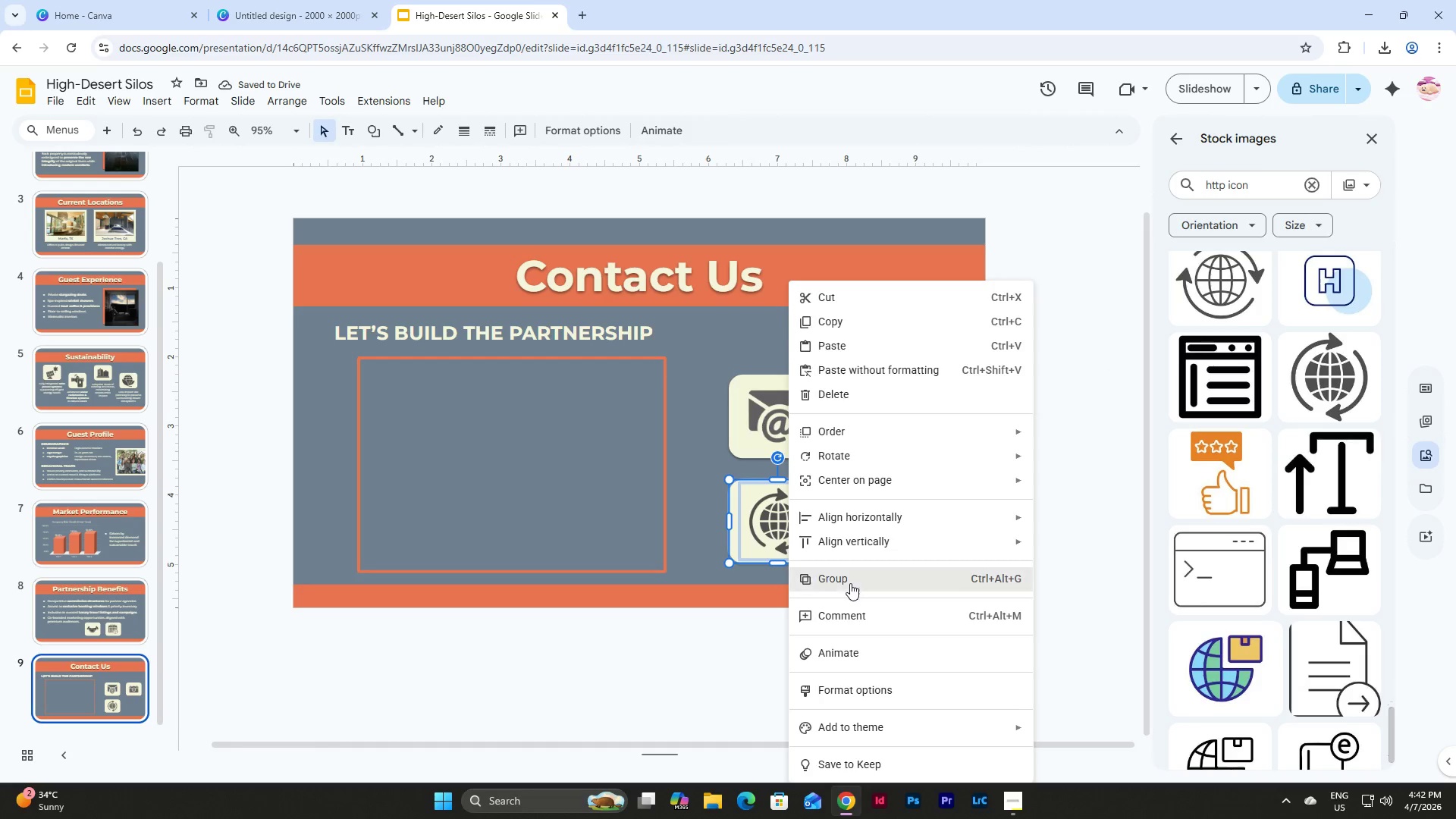 
double_click([783, 511])
 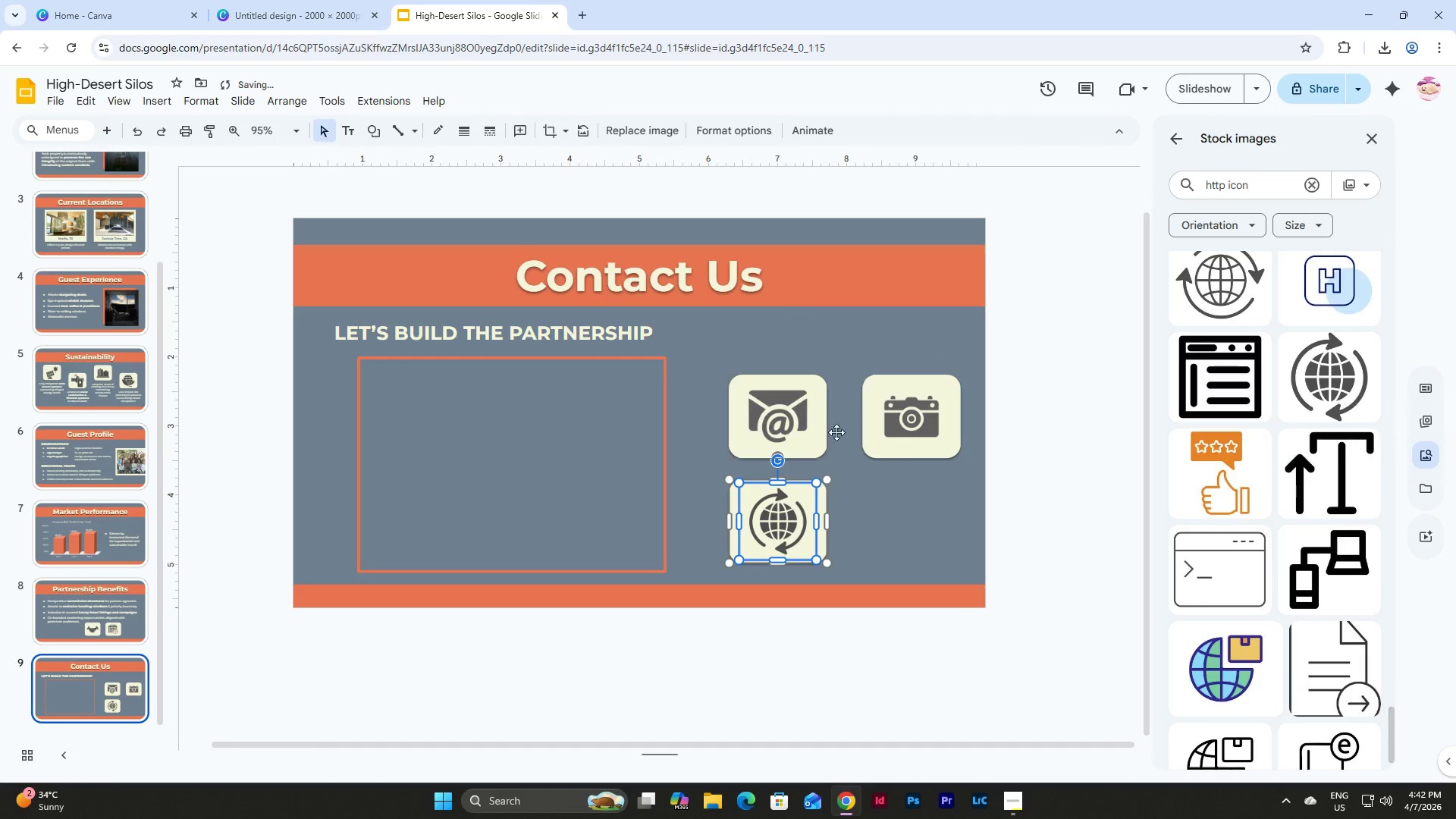 
left_click([786, 419])
 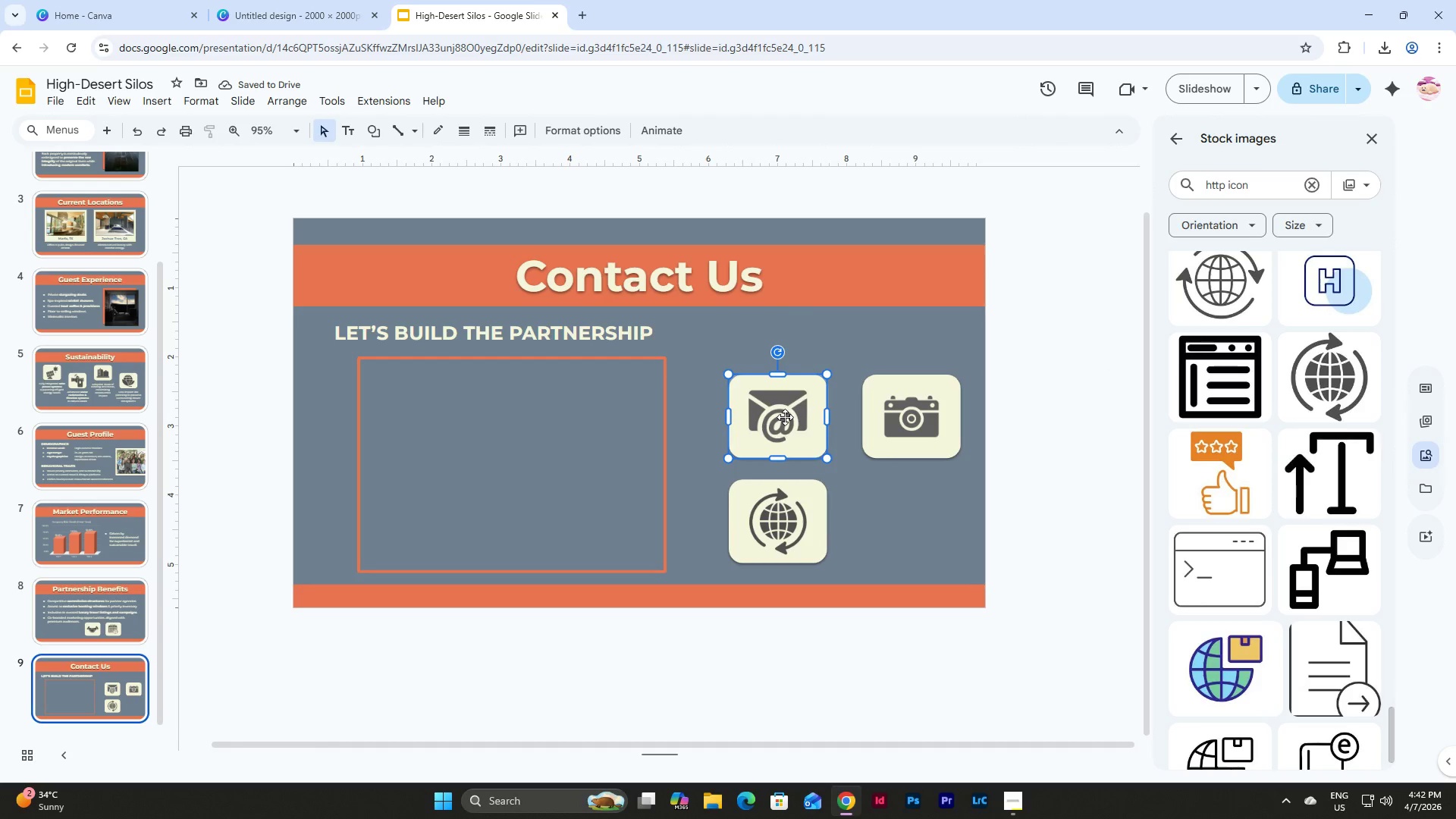 
left_click([784, 417])
 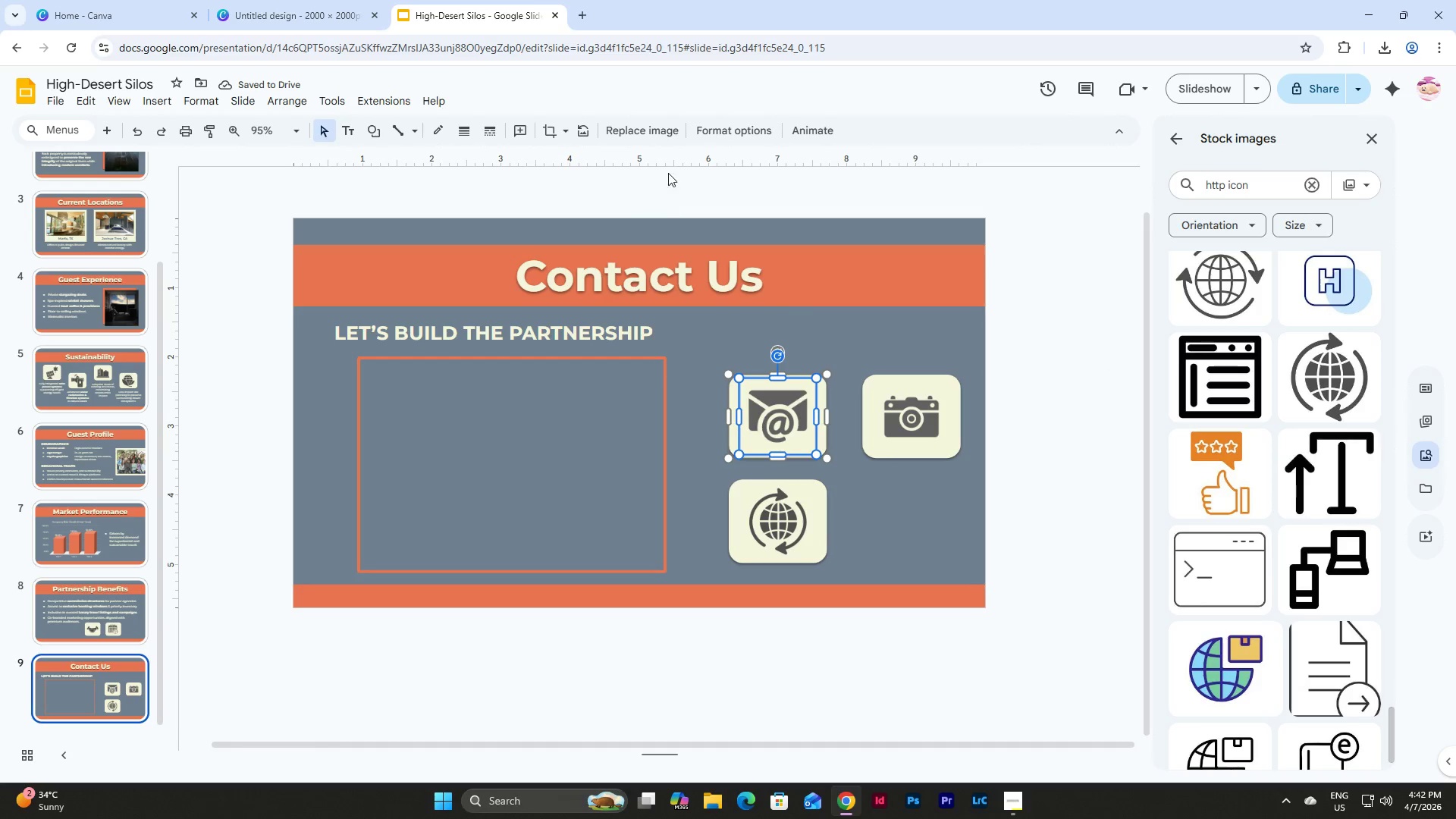 
left_click([727, 139])
 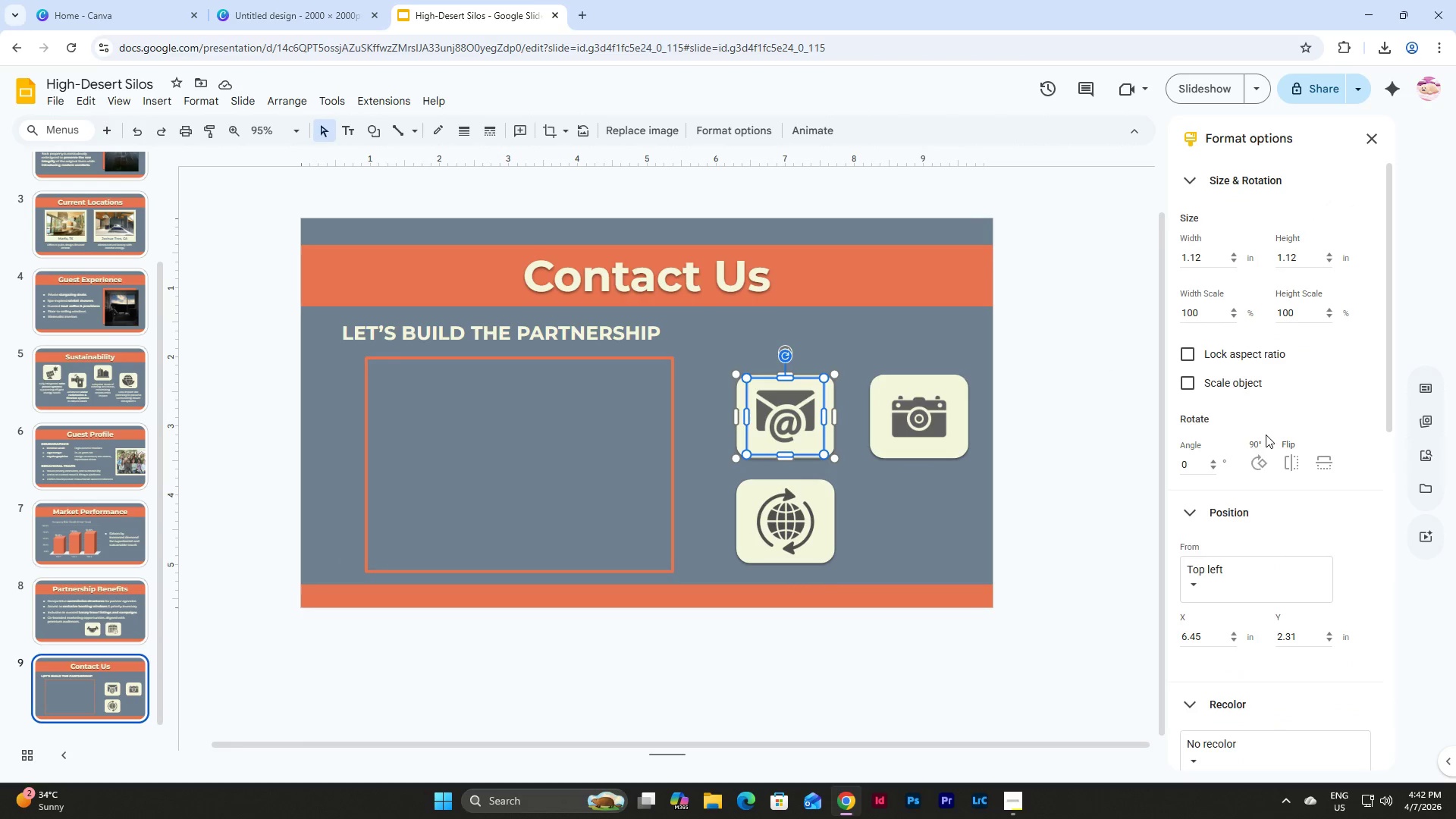 
scroll: coordinate [1266, 435], scroll_direction: down, amount: 6.0
 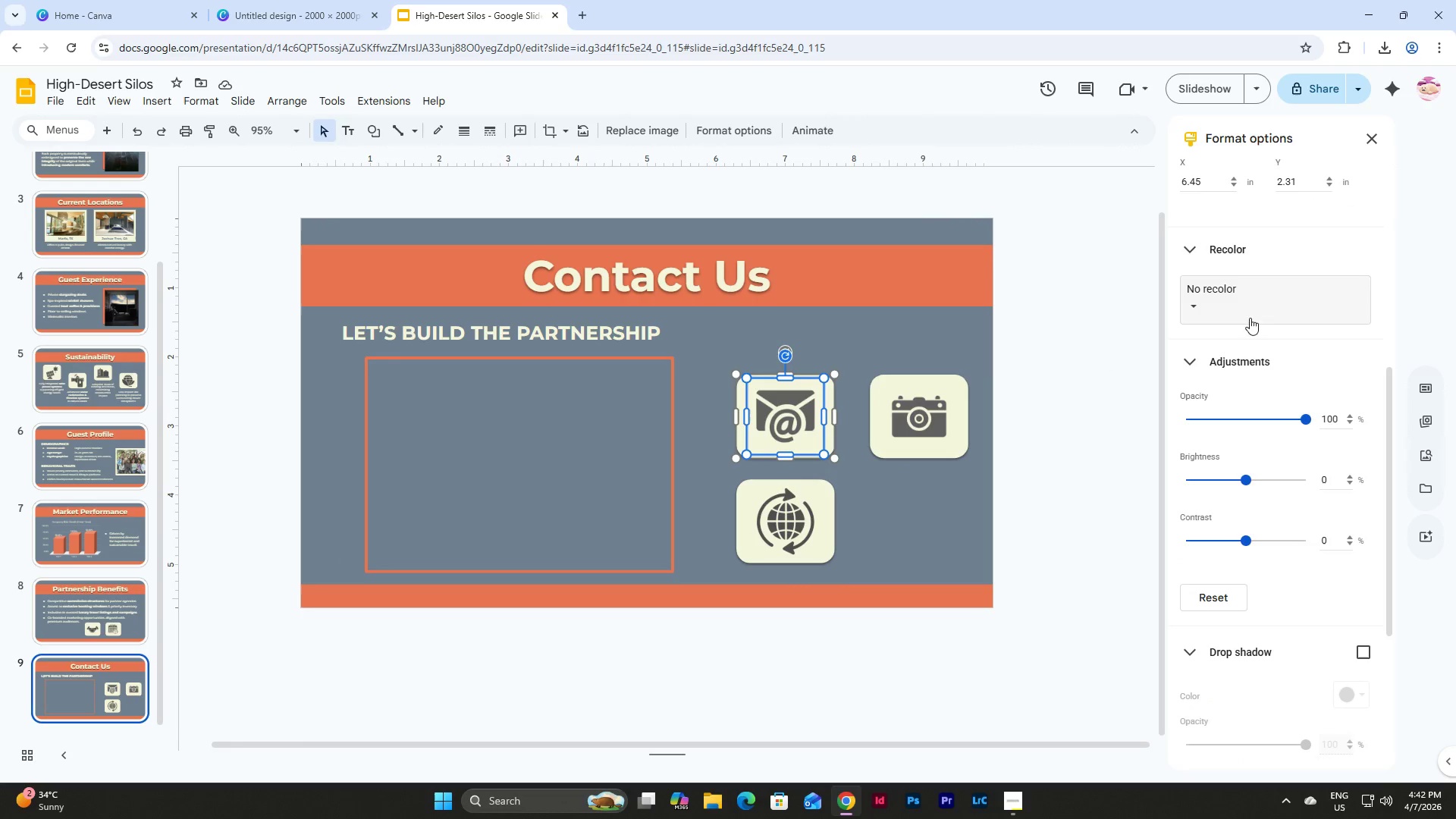 
left_click([1238, 309])
 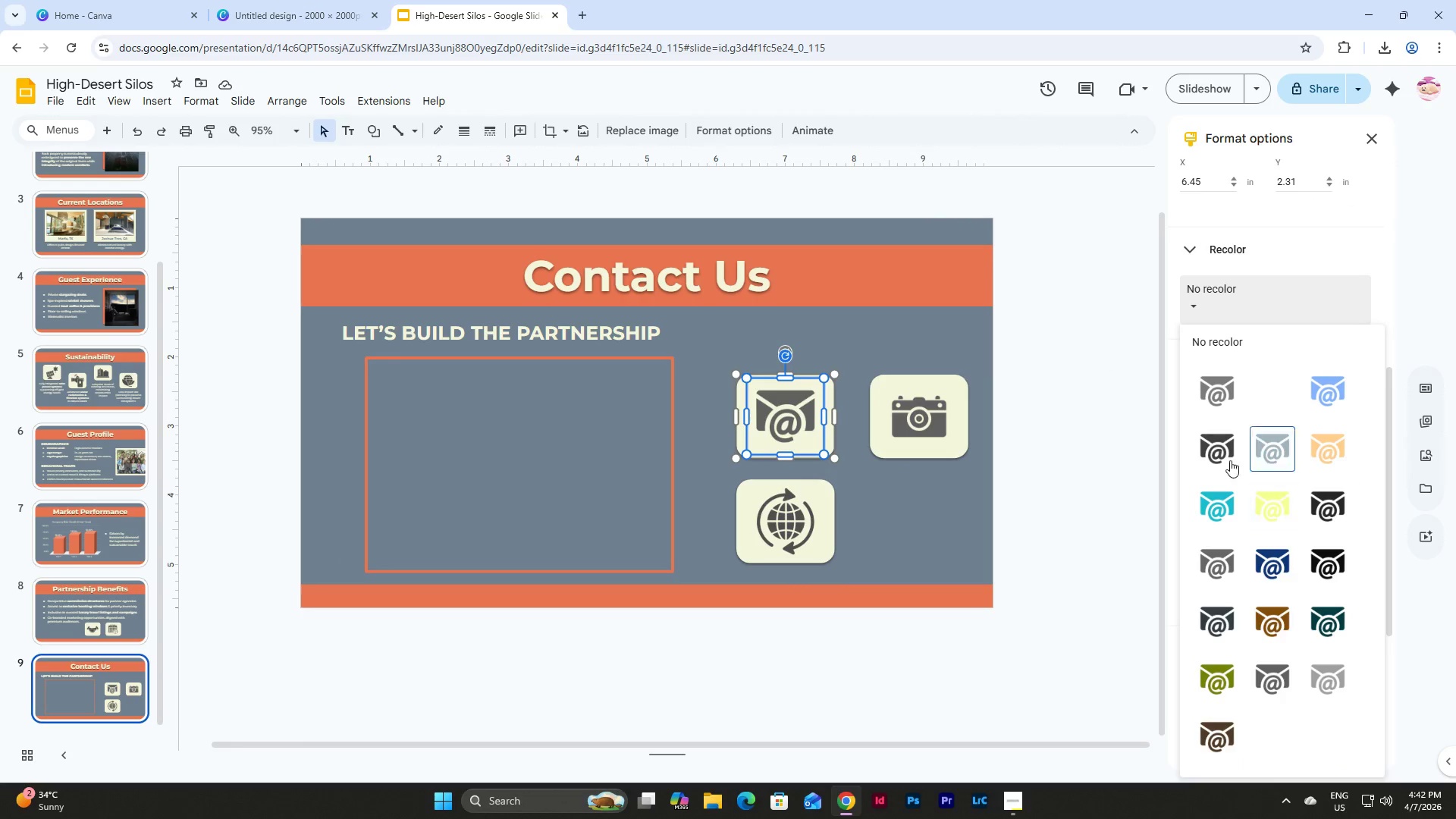 
left_click([1220, 447])
 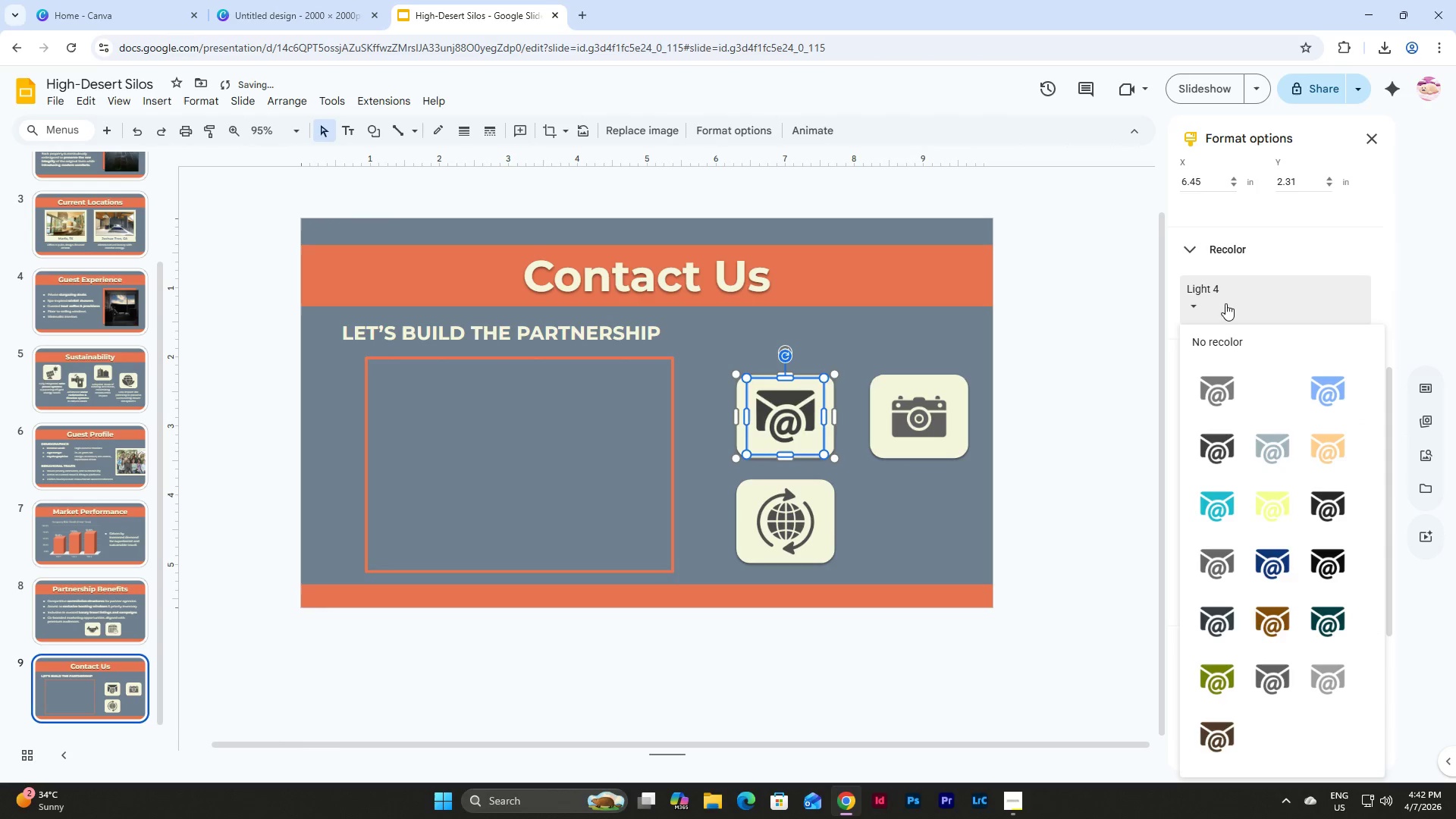 
scroll: coordinate [1269, 448], scroll_direction: down, amount: 4.0
 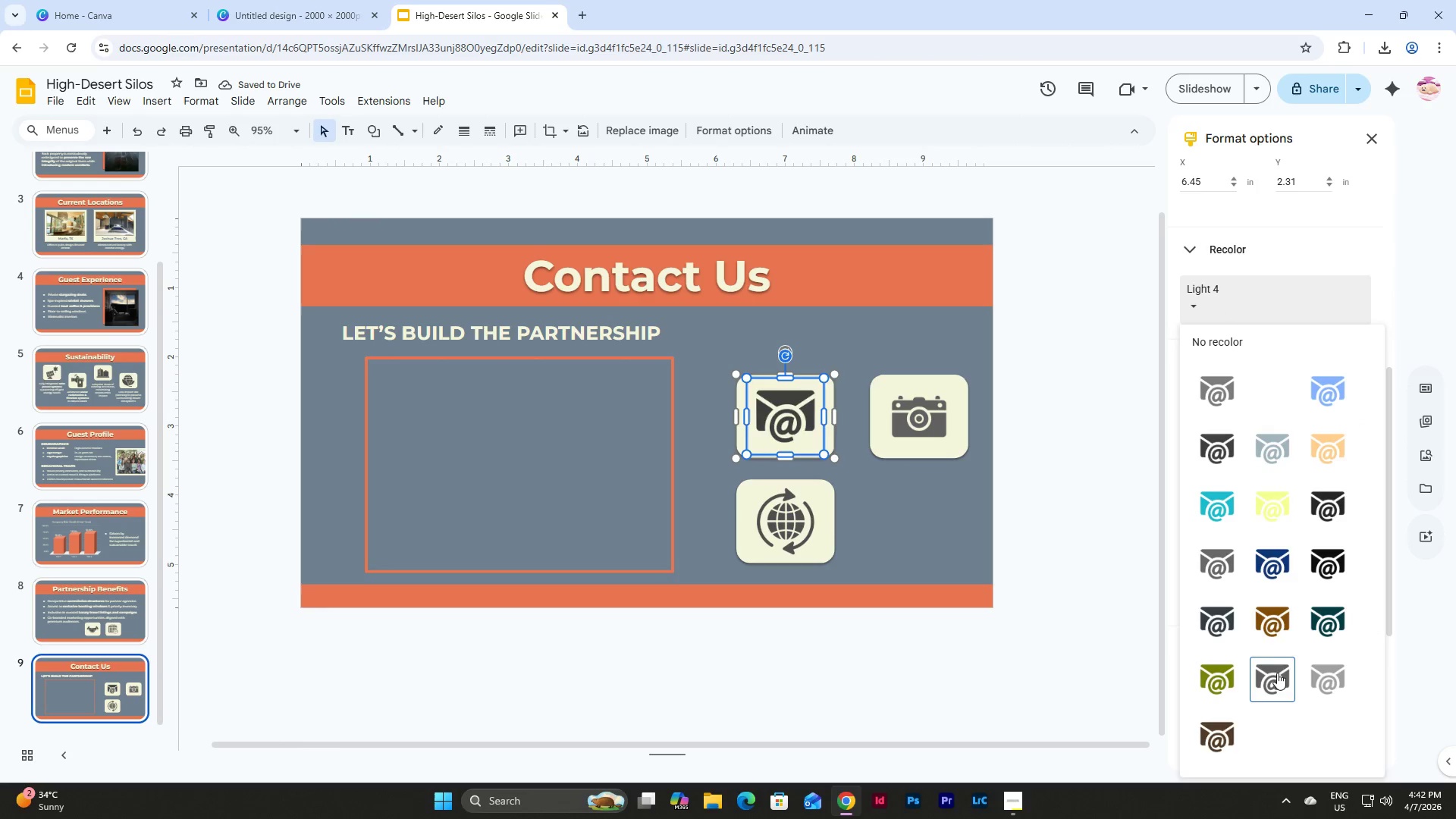 
left_click([1276, 673])
 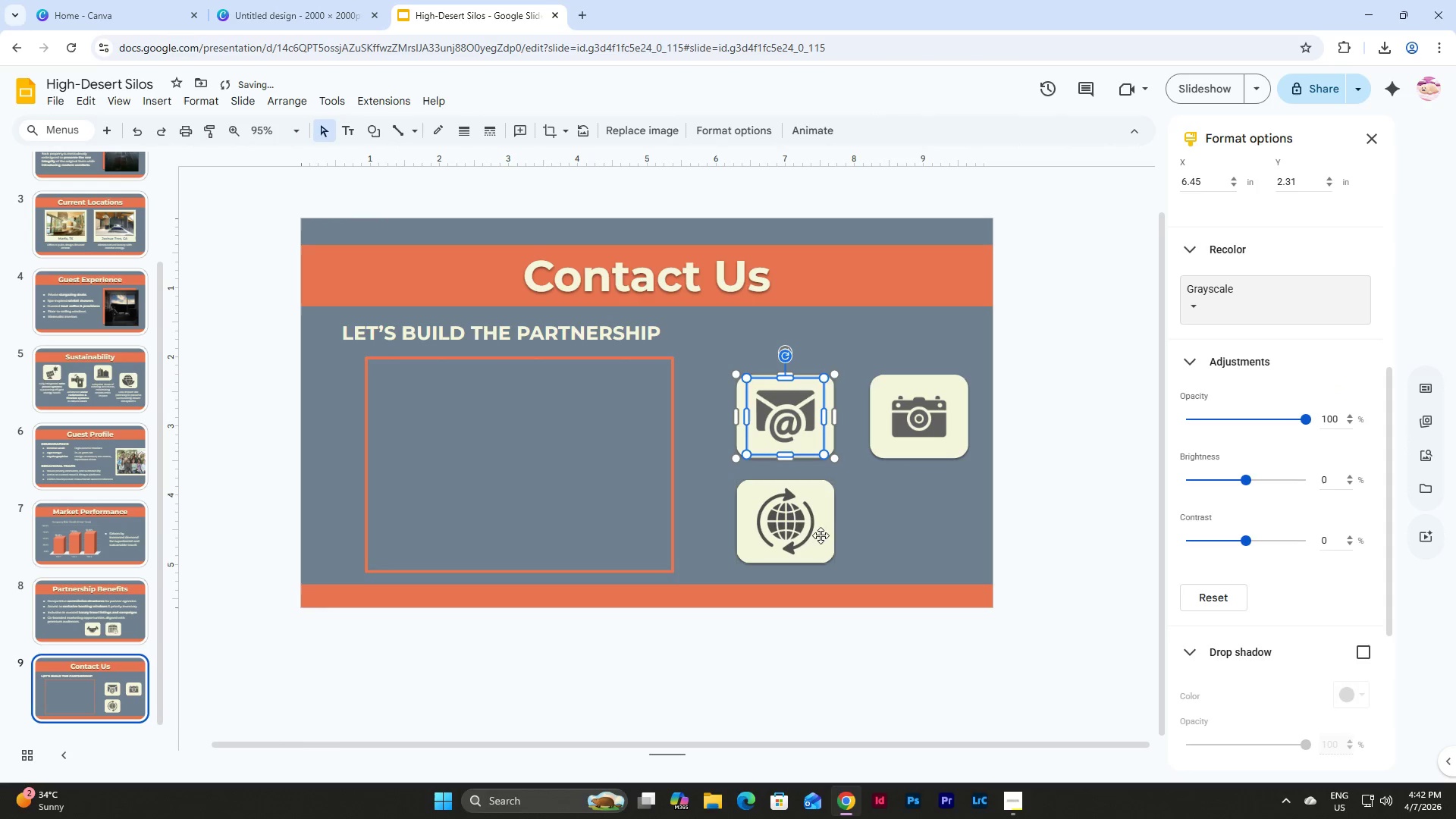 
left_click([776, 526])
 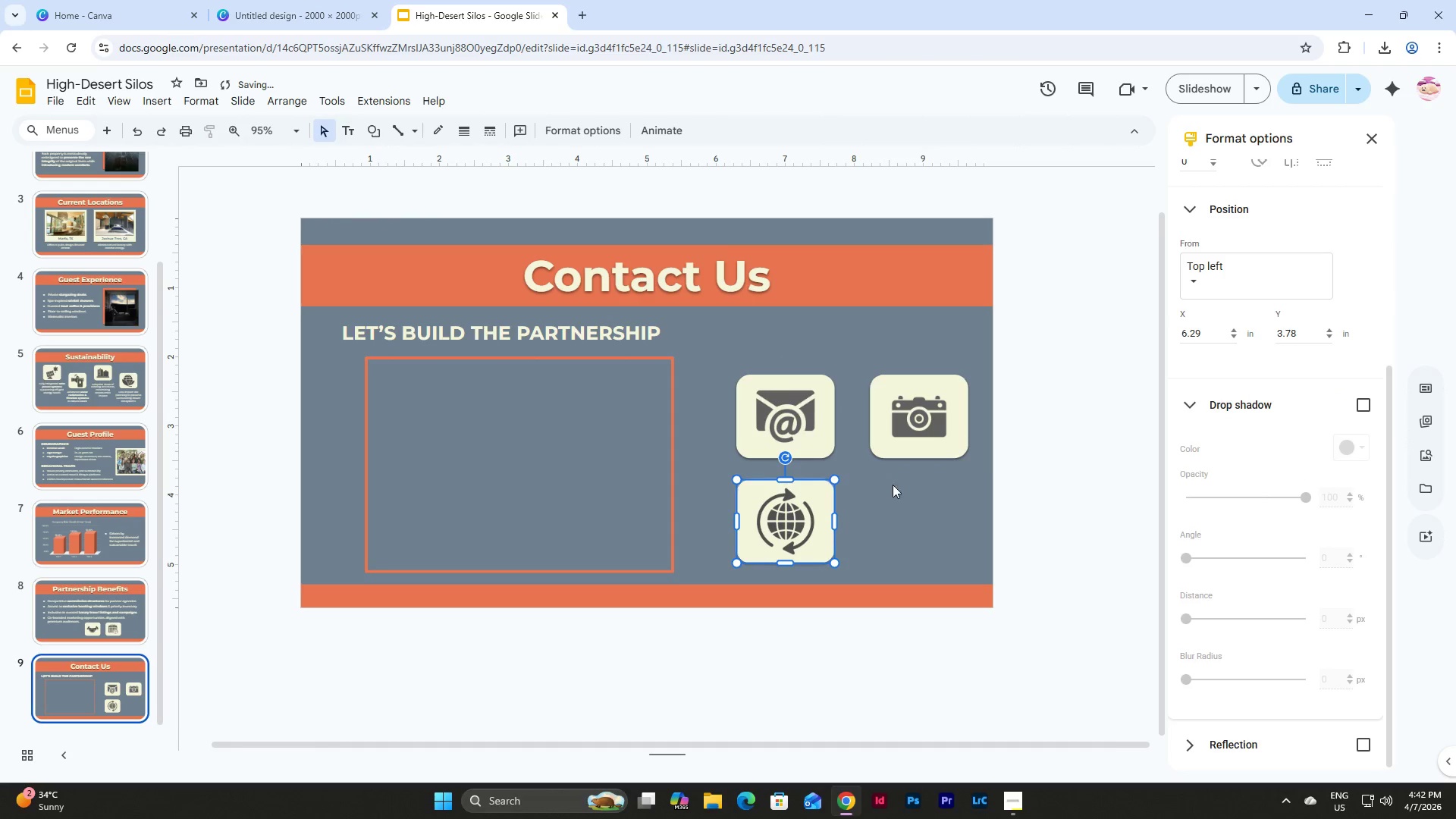 
left_click([799, 504])
 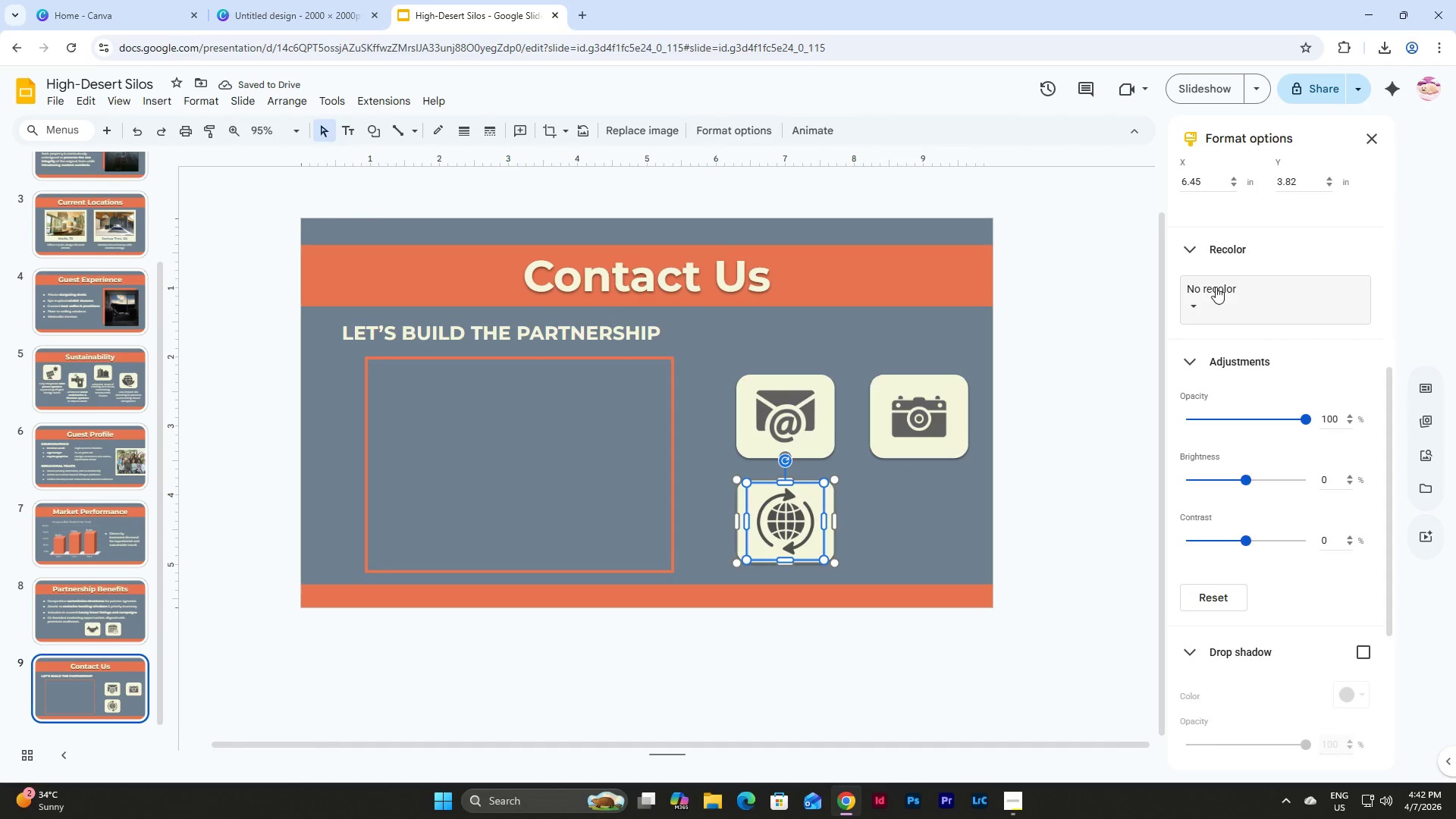 
left_click([1216, 287])
 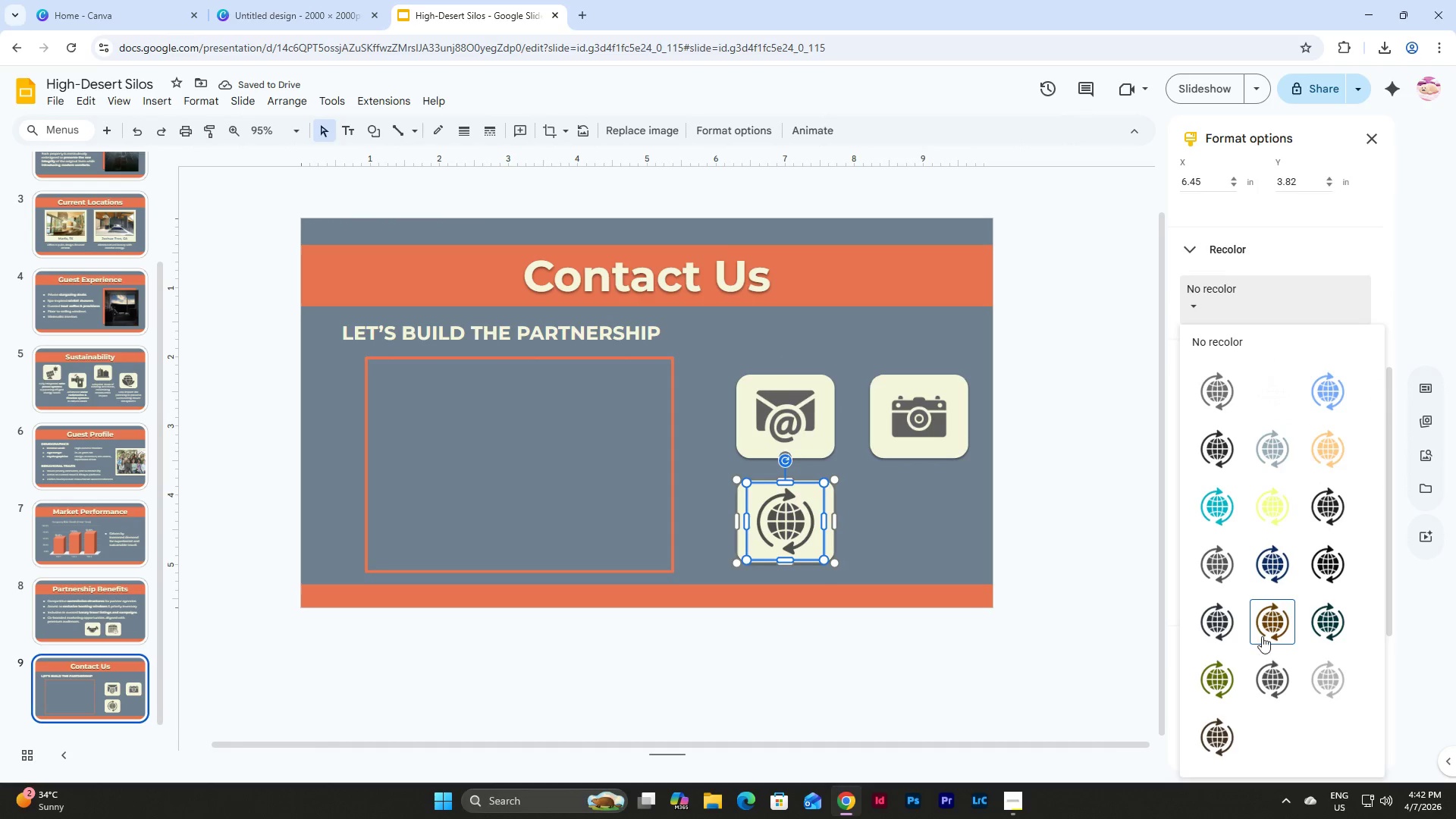 
left_click([1279, 661])
 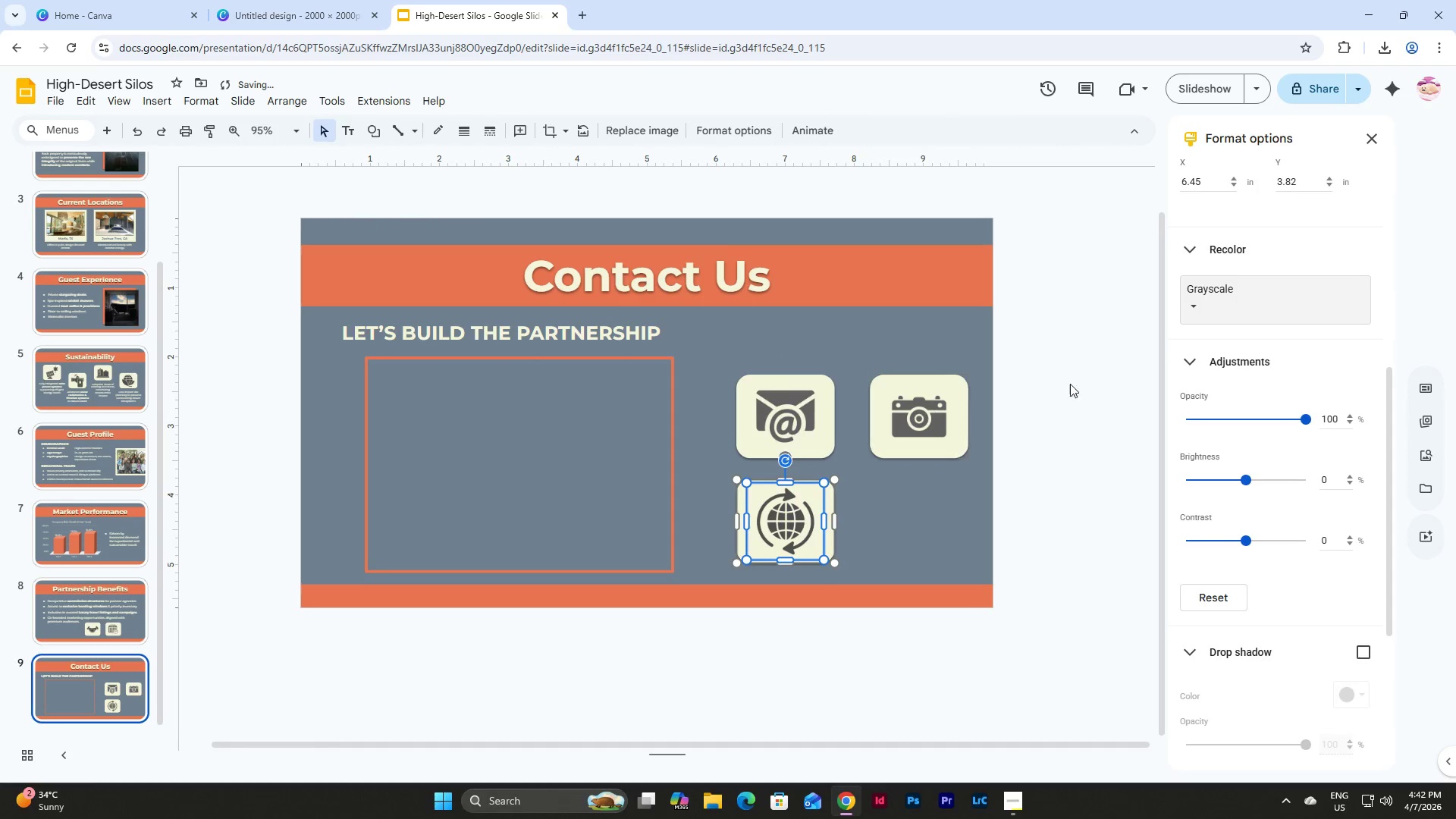 
left_click([1236, 299])
 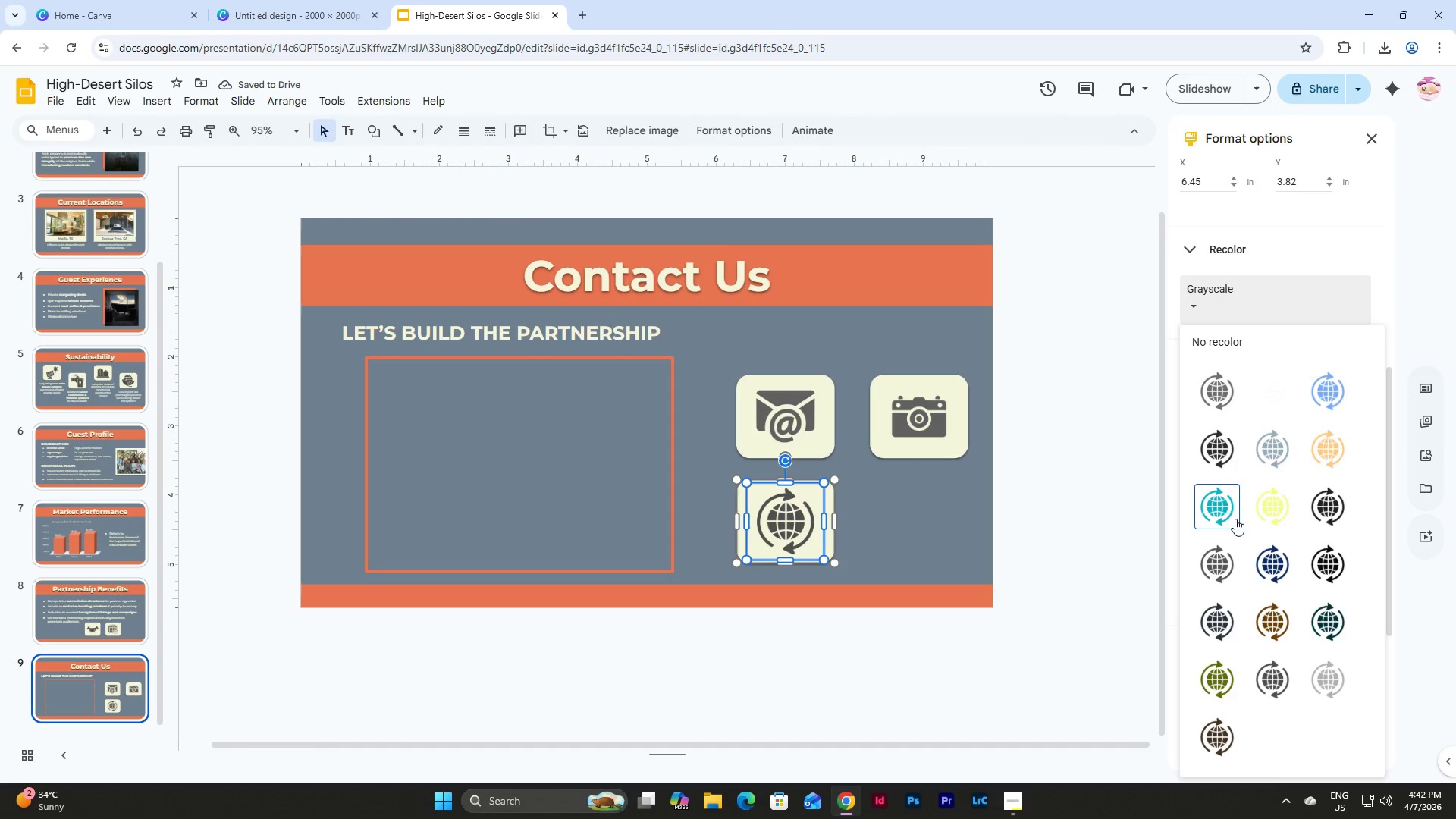 
left_click([1215, 394])
 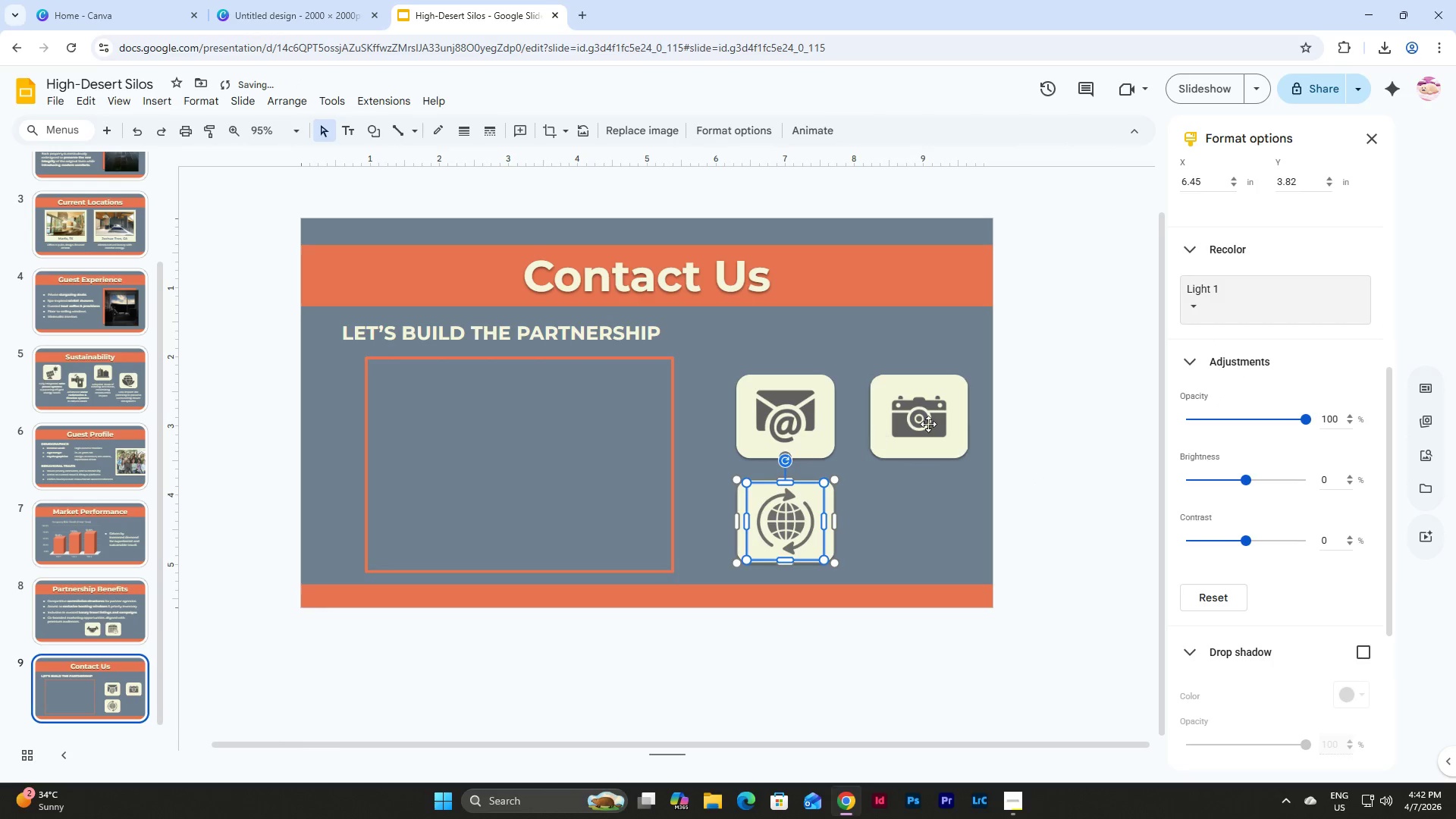 
left_click([949, 415])
 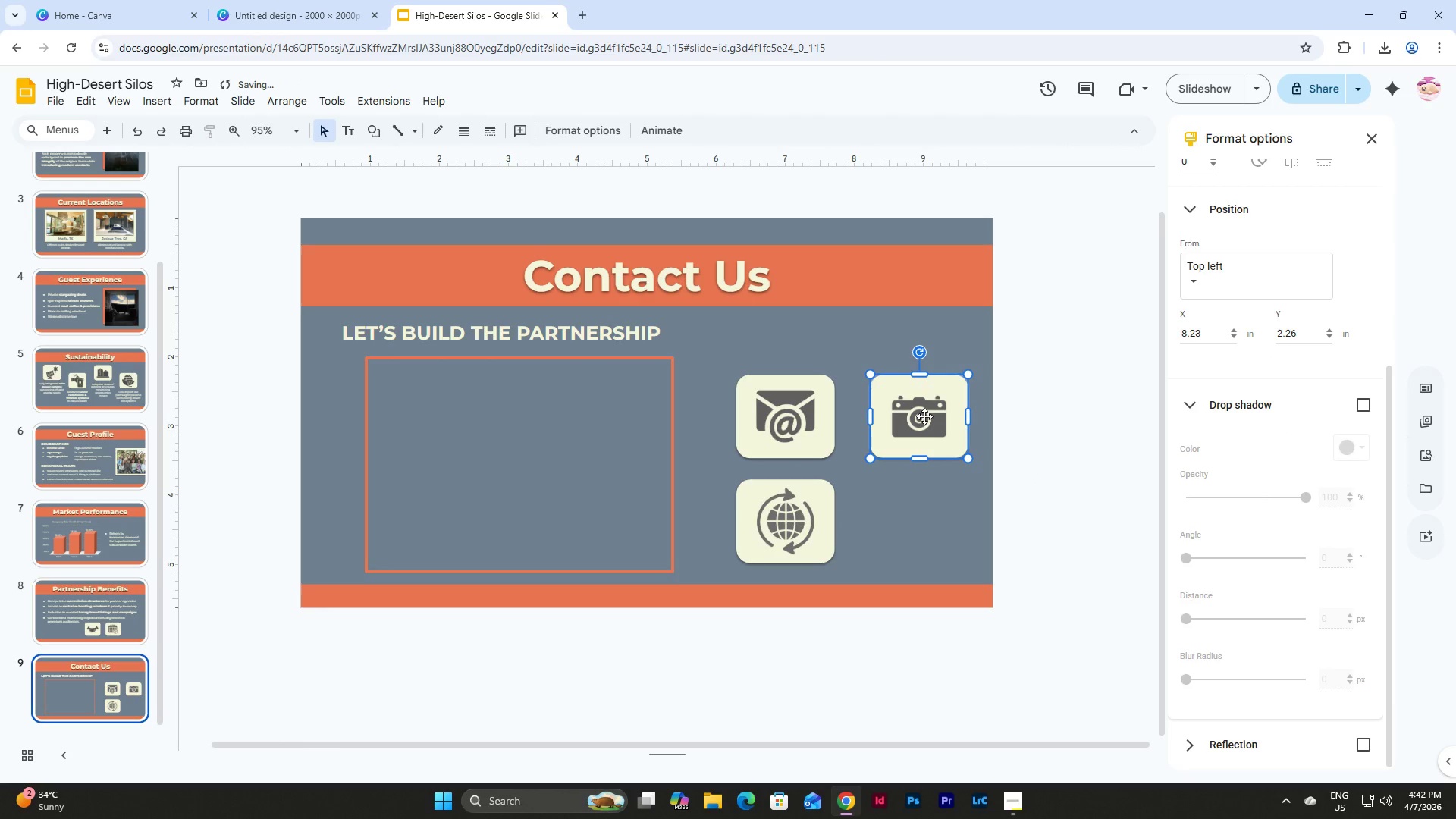 
left_click([924, 416])
 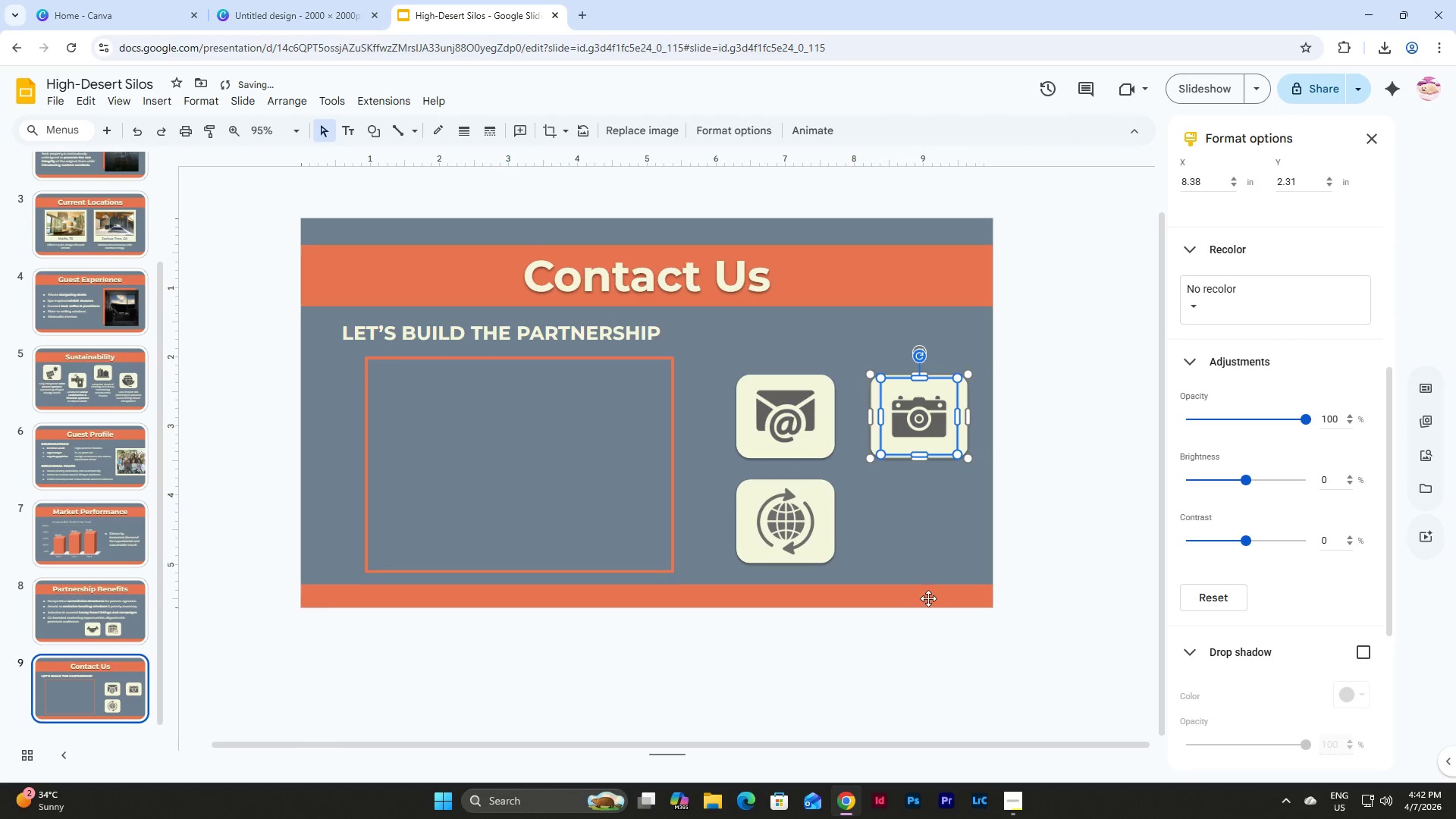 
left_click([928, 598])
 